 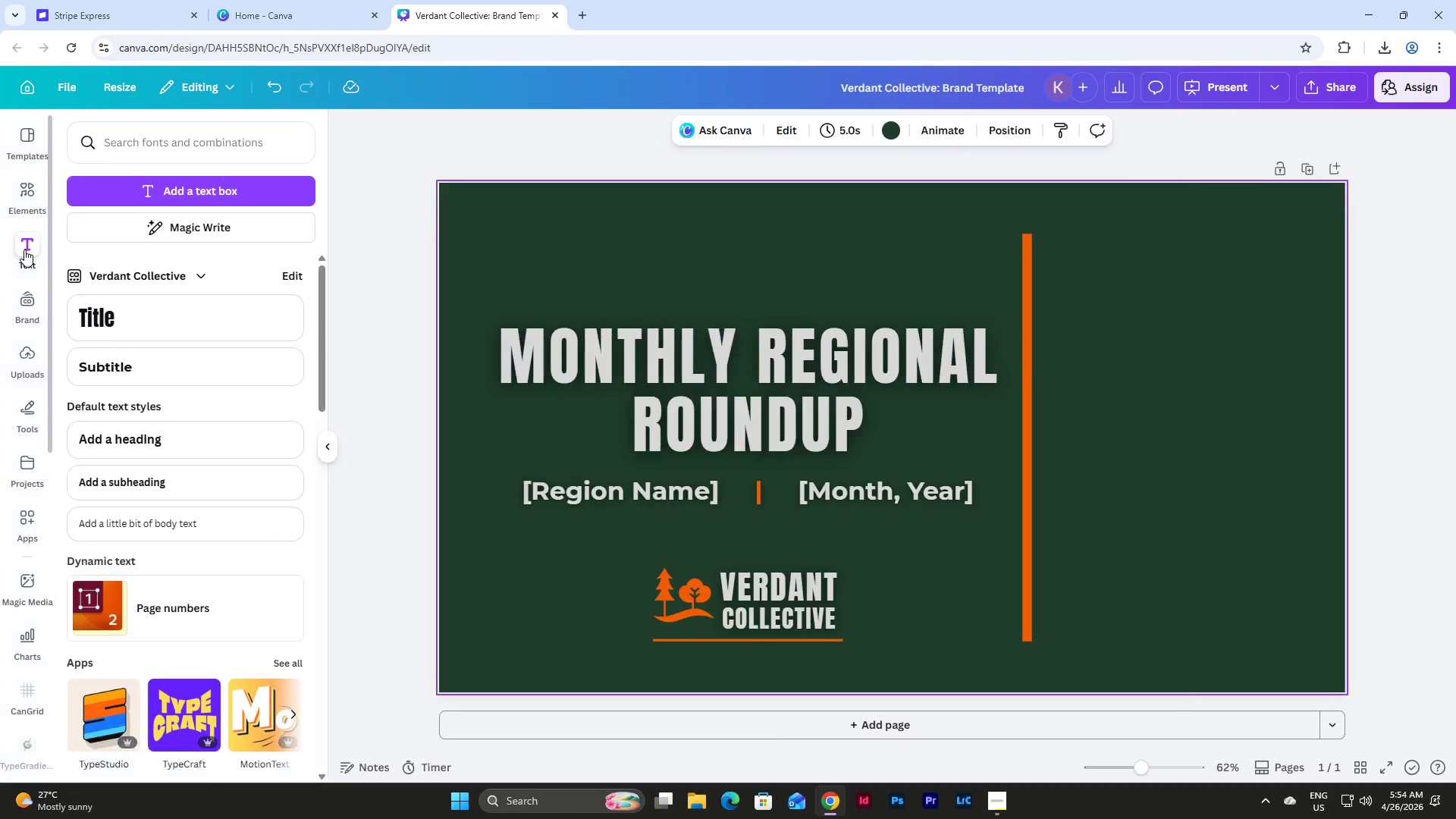 
left_click([33, 304])
 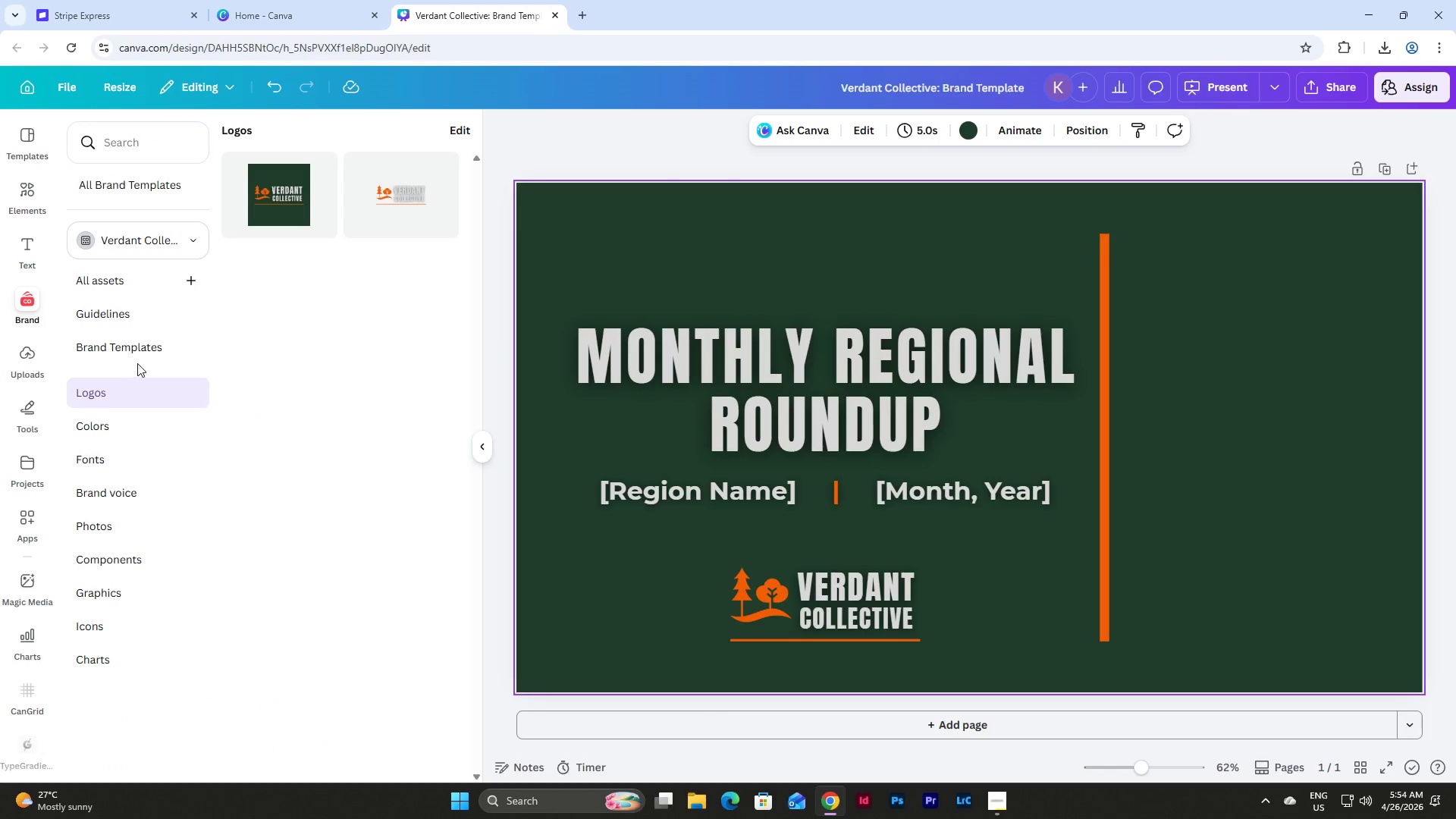 
left_click([138, 422])
 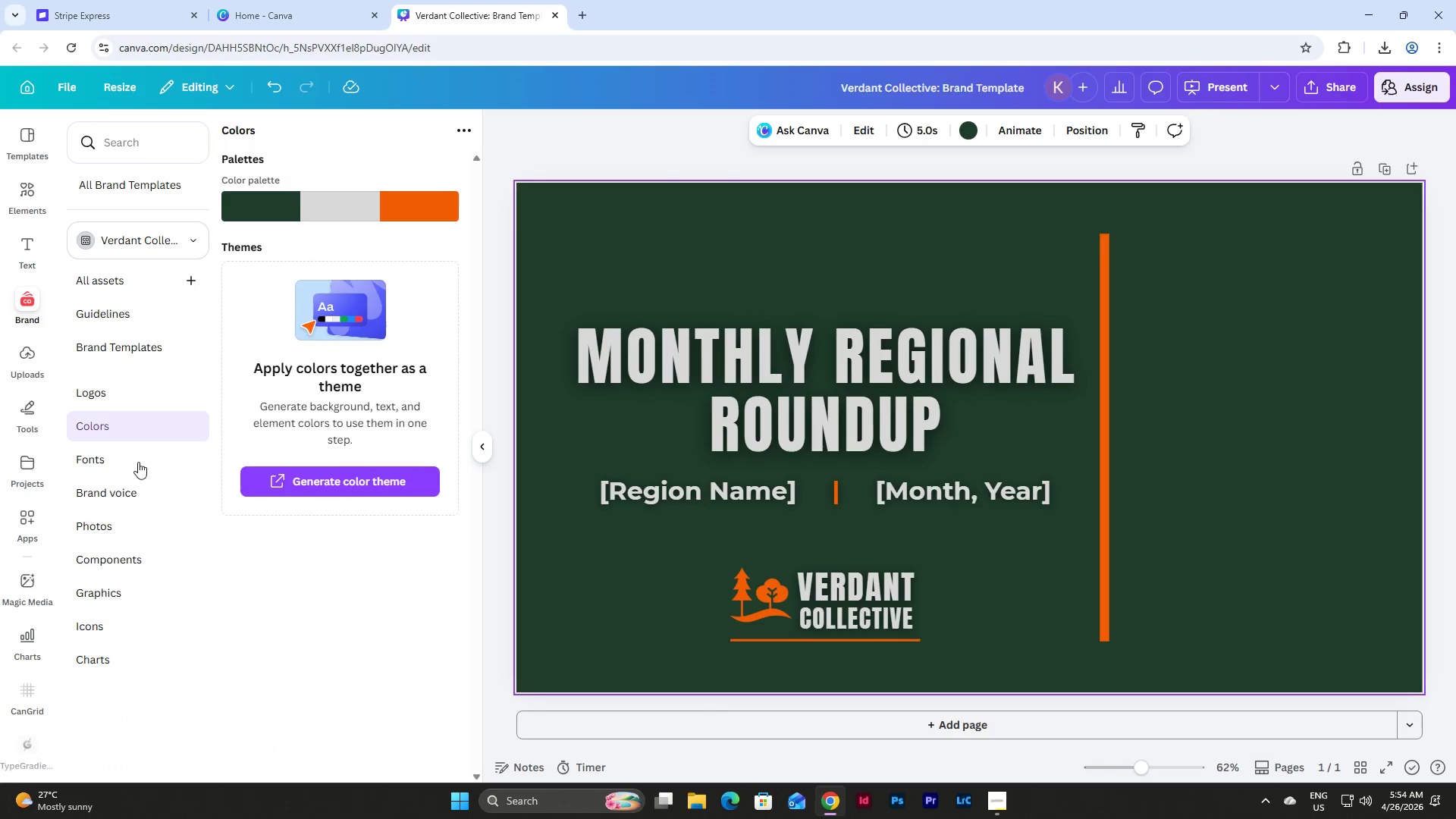 
left_click([138, 466])
 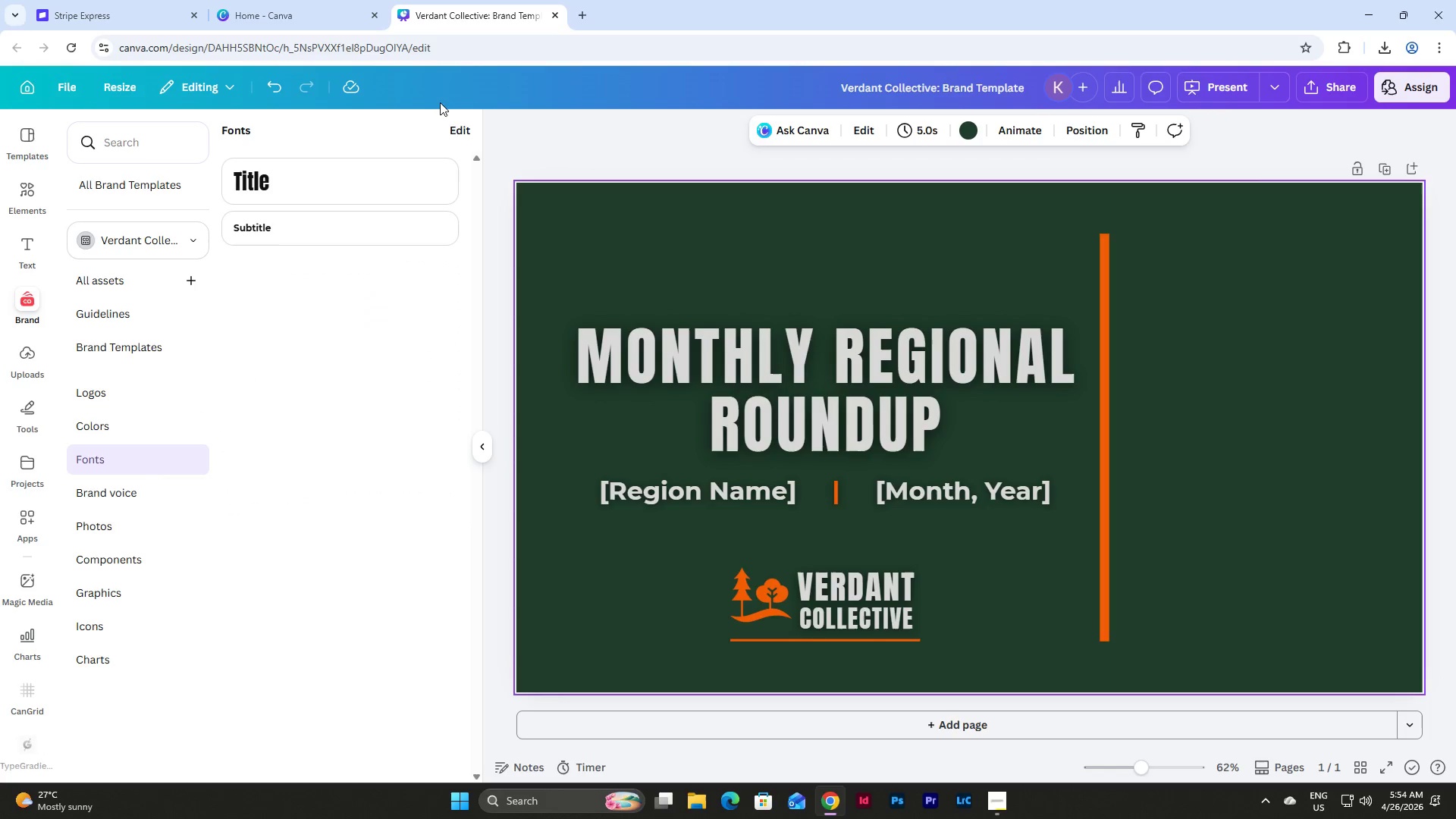 
left_click([459, 133])
 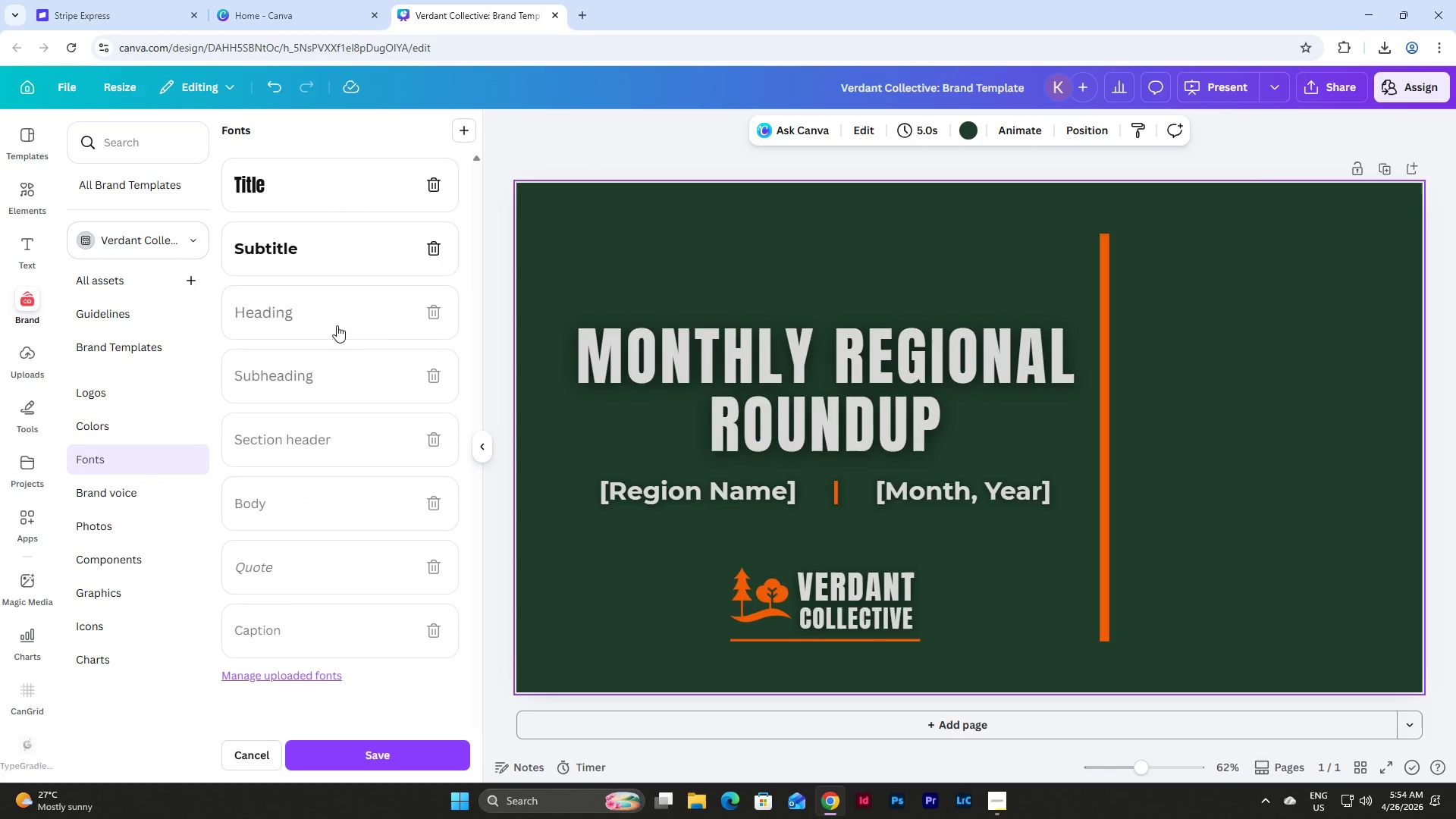 
left_click([322, 331])
 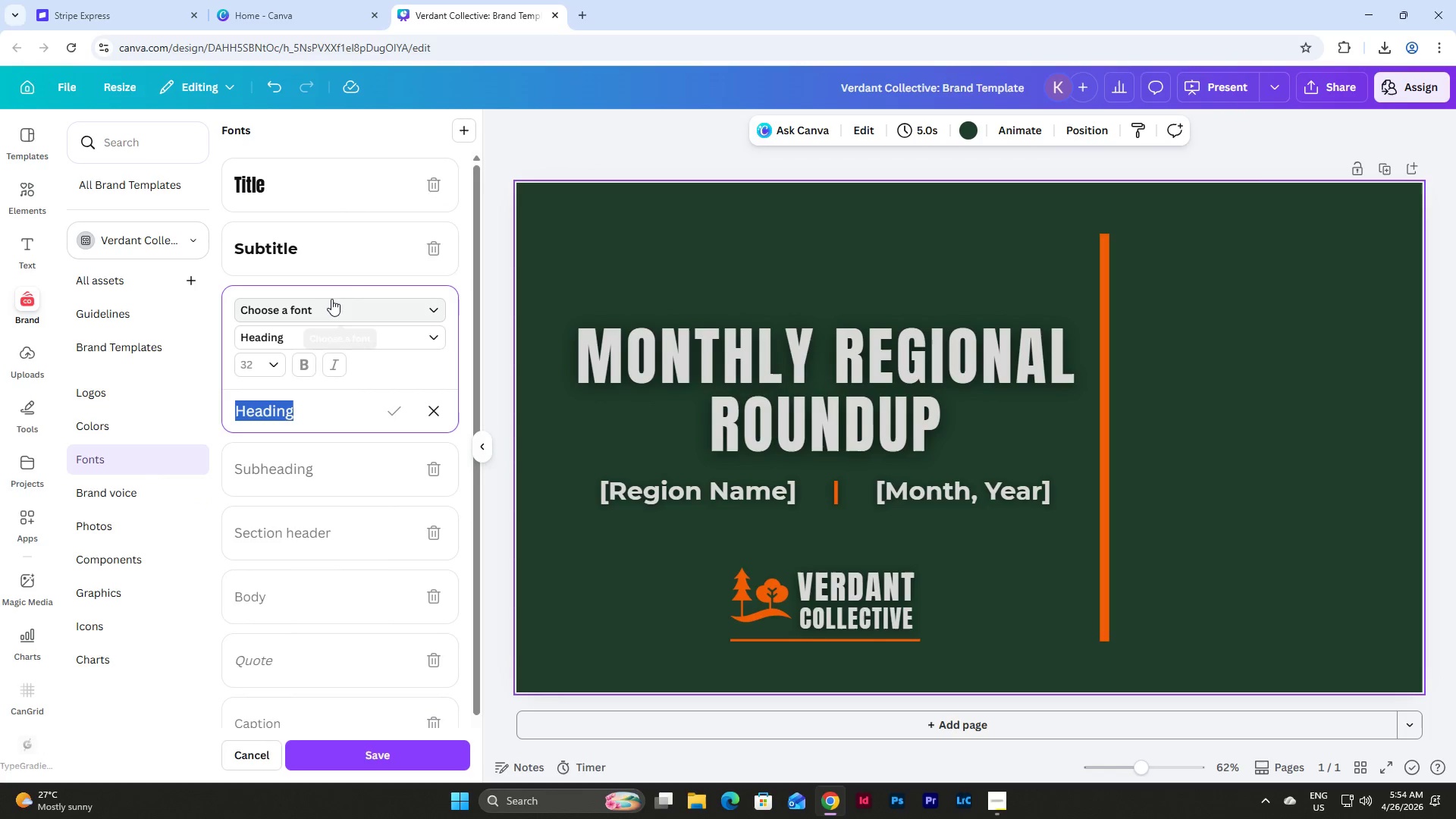 
left_click([327, 318])
 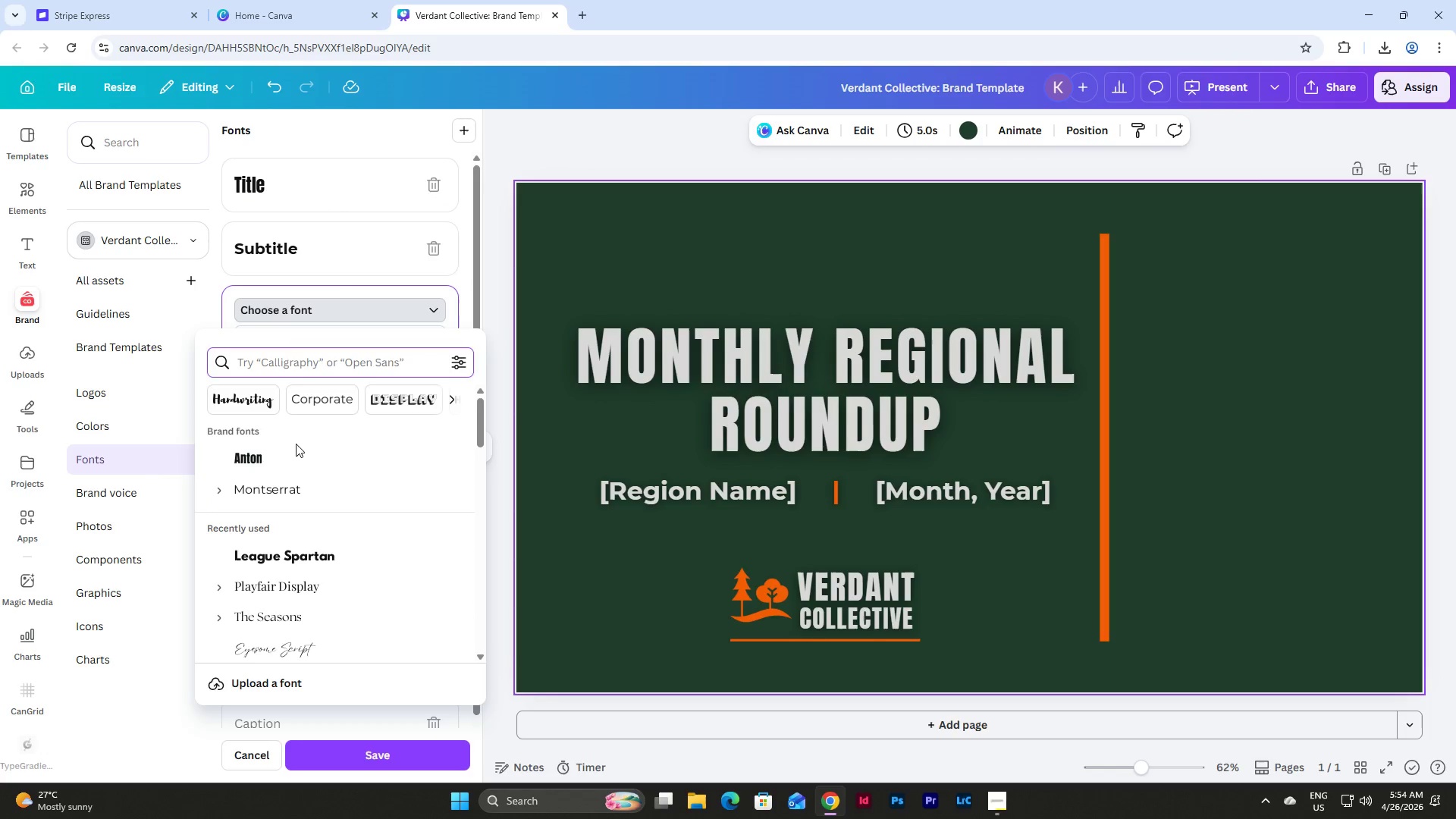 
double_click([289, 464])
 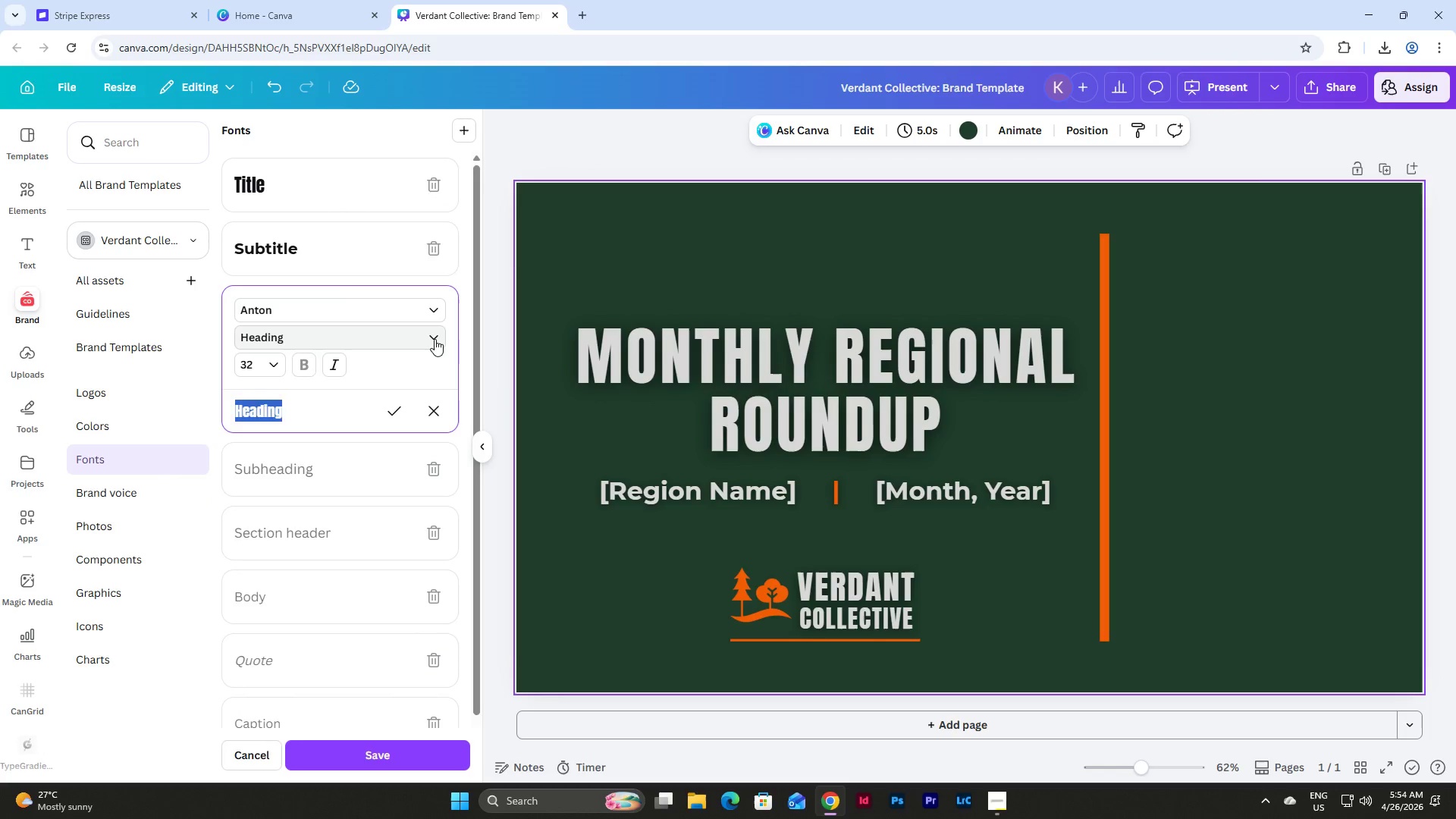 
double_click([435, 339])
 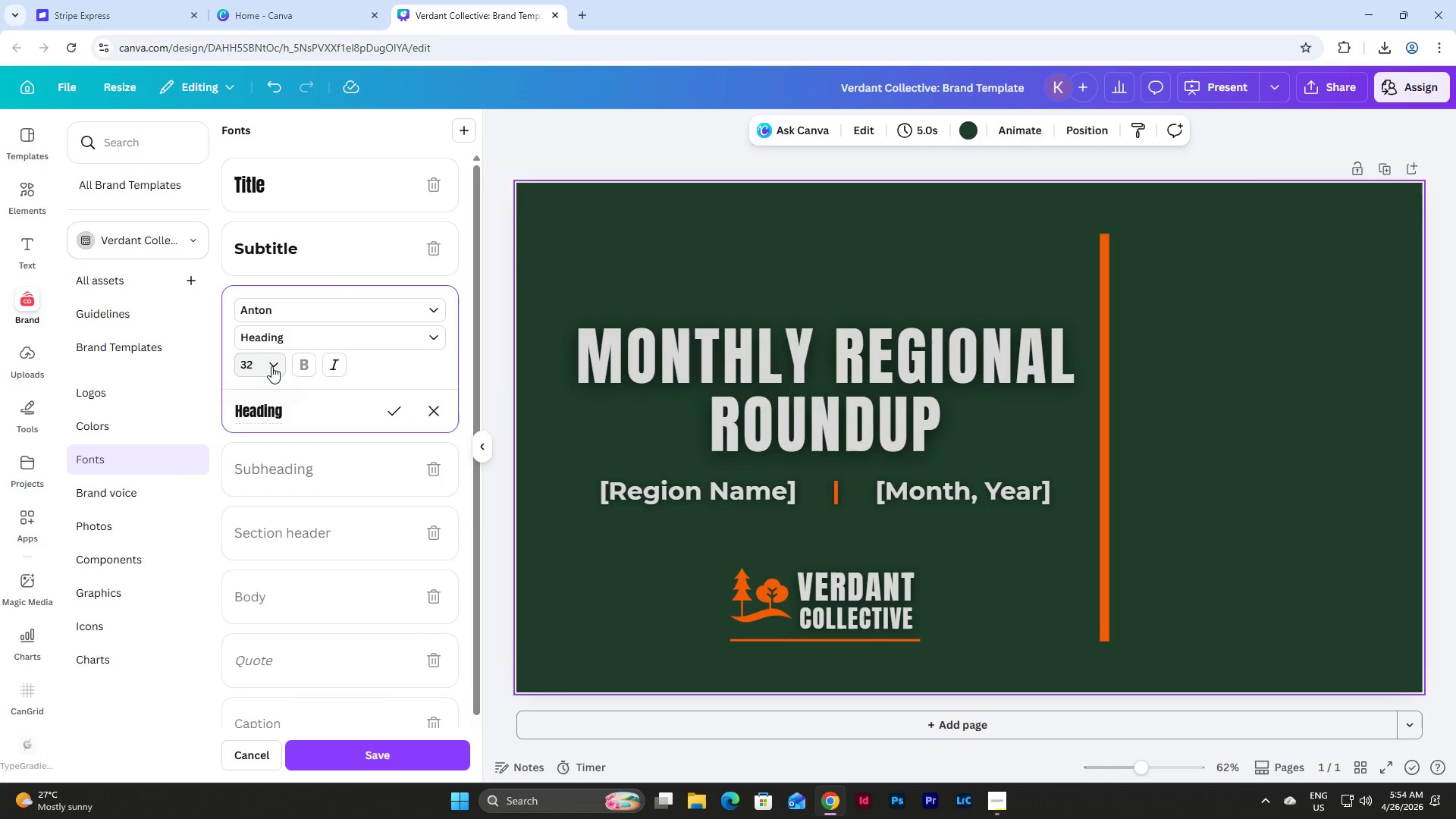 
left_click([271, 366])
 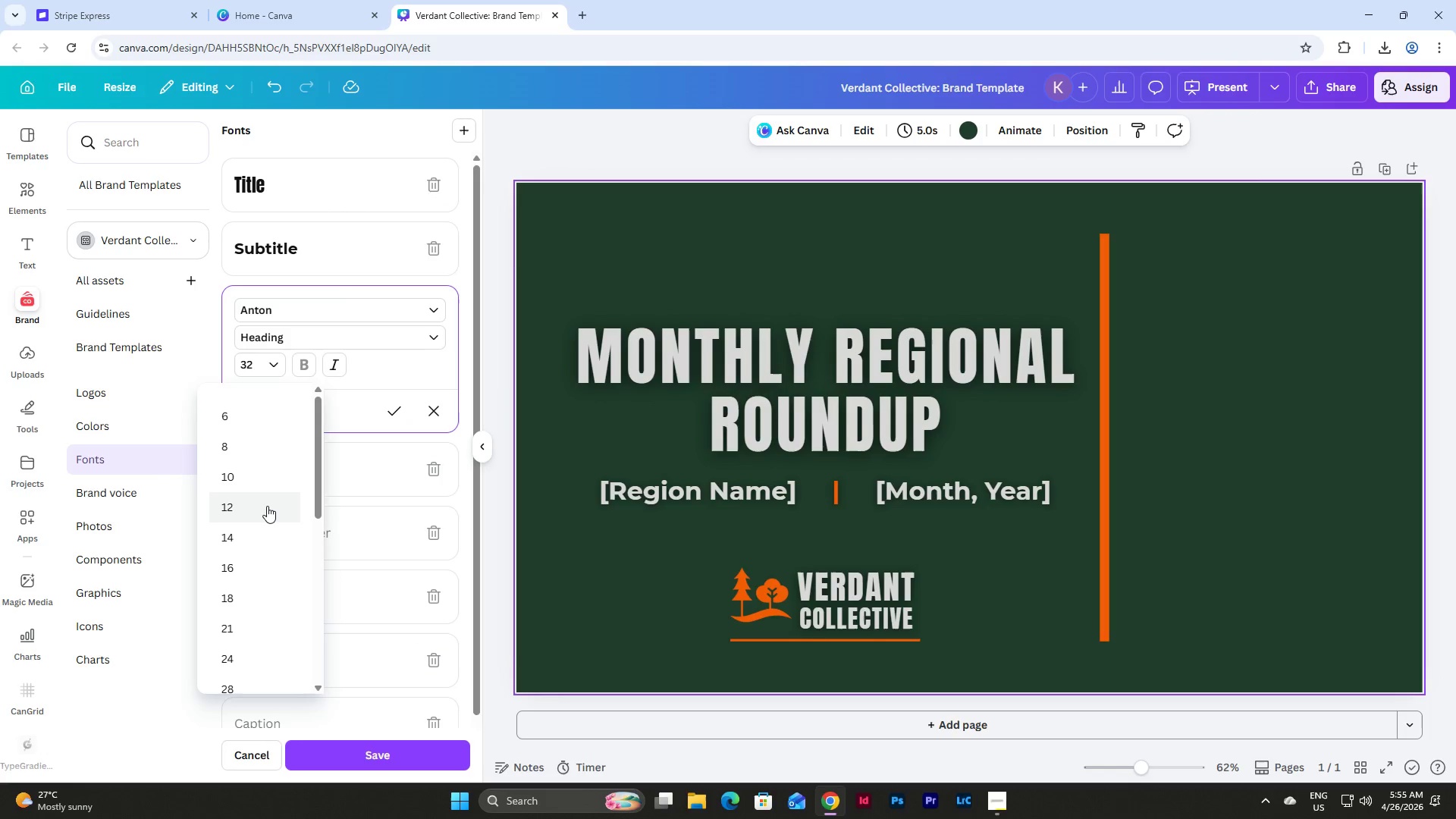 
scroll: coordinate [267, 491], scroll_direction: down, amount: 3.0
 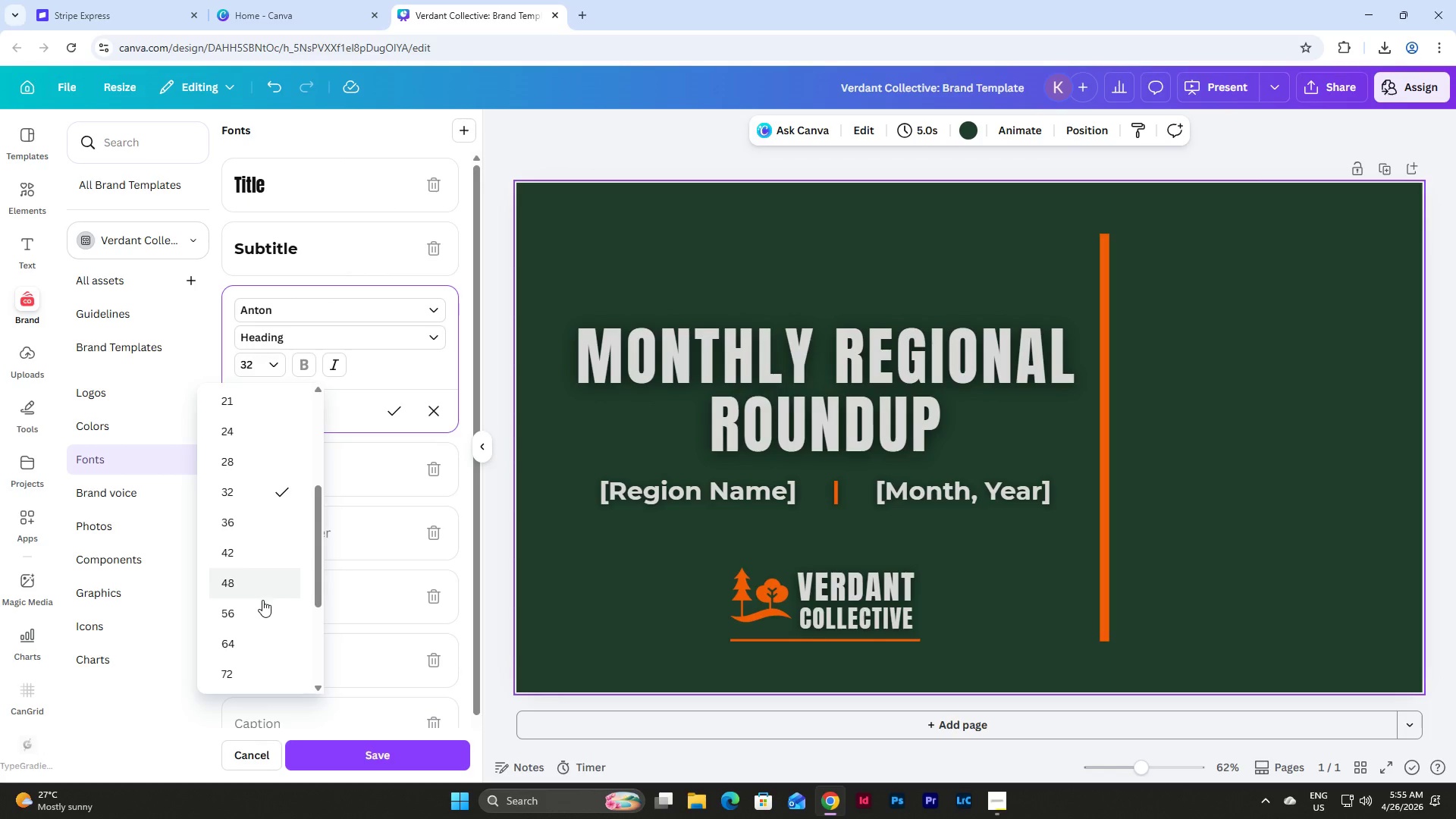 
left_click([260, 607])
 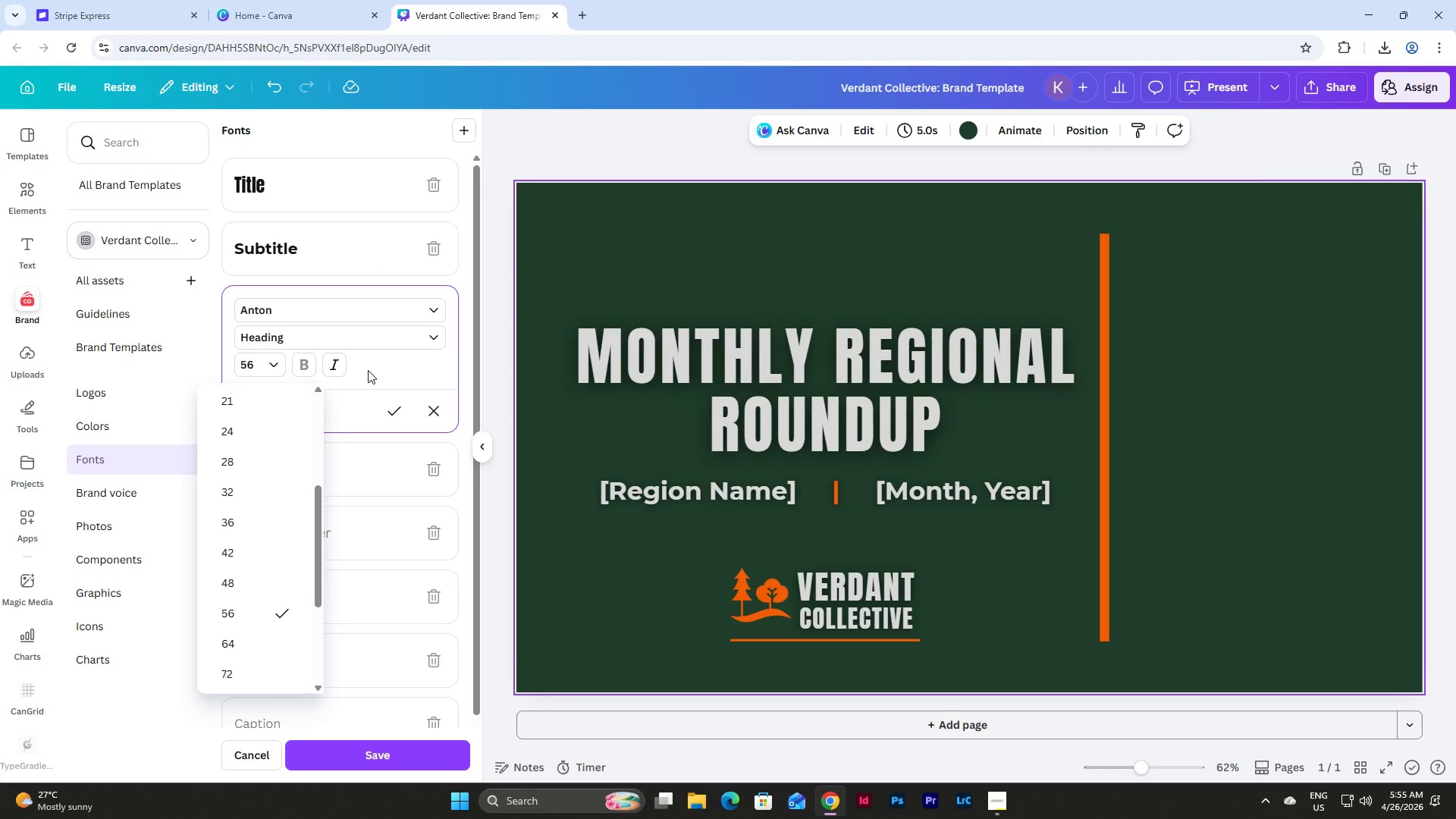 
left_click([368, 370])
 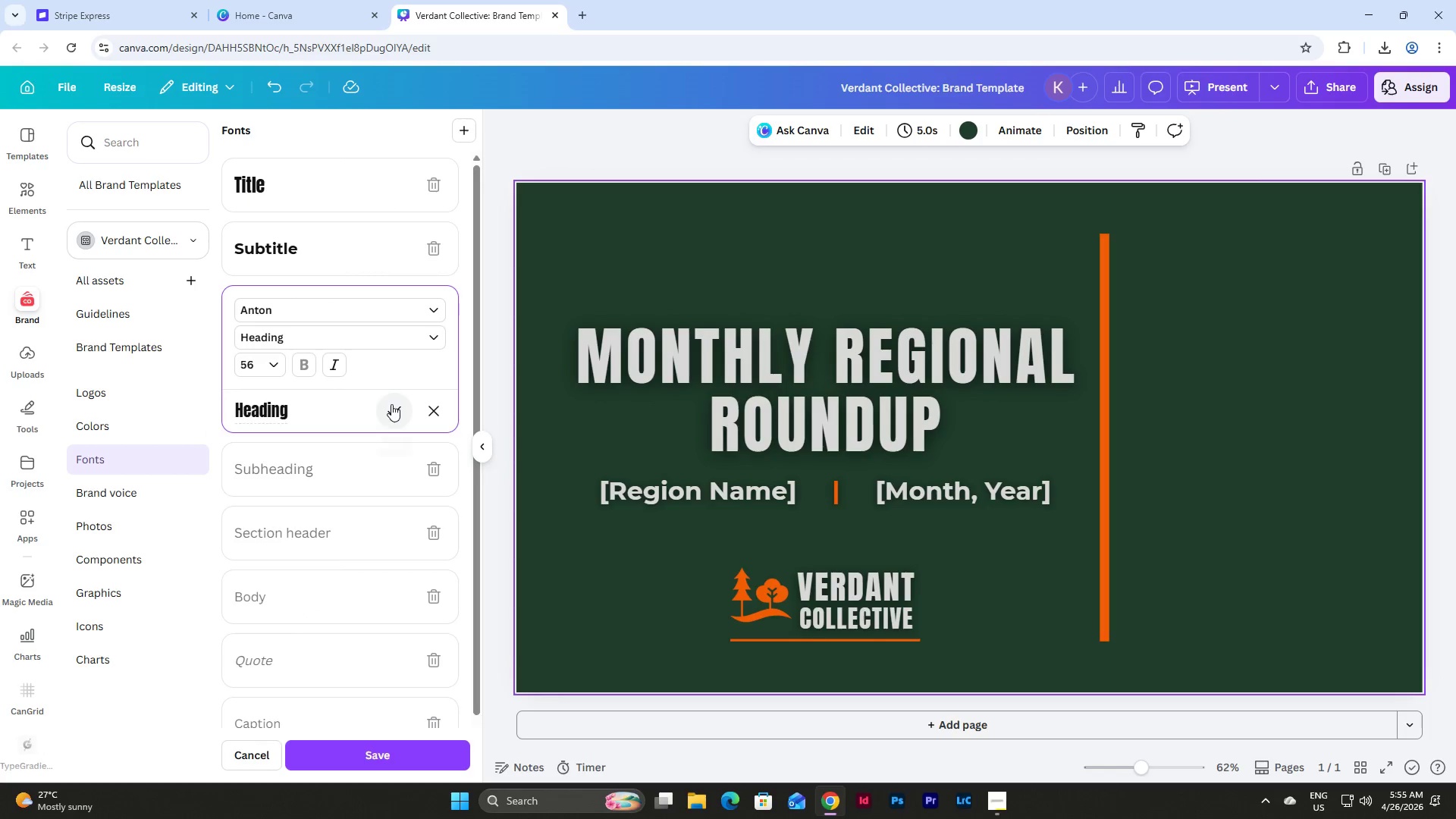 
left_click([391, 404])
 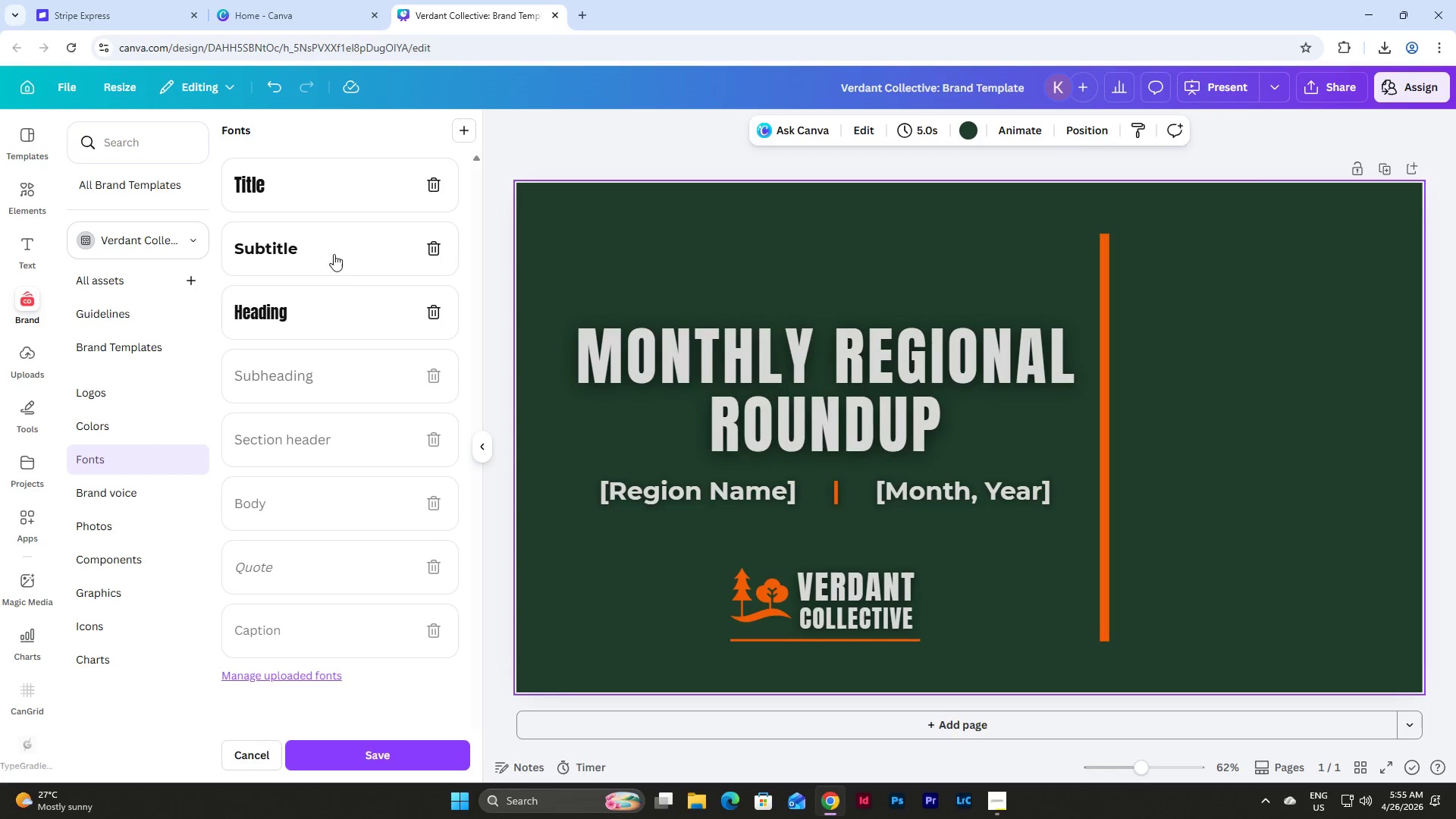 
left_click([332, 244])
 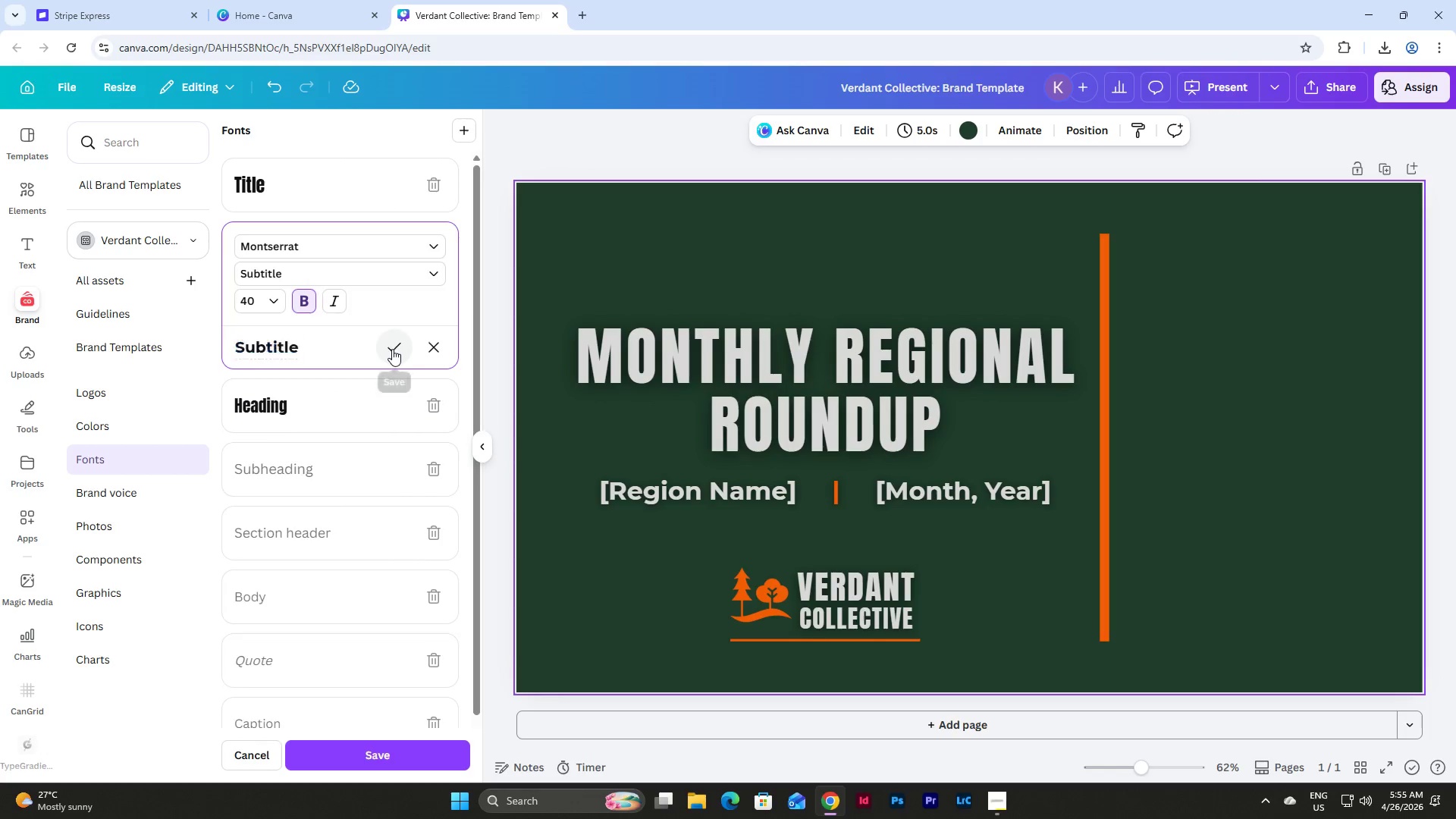 
double_click([318, 155])
 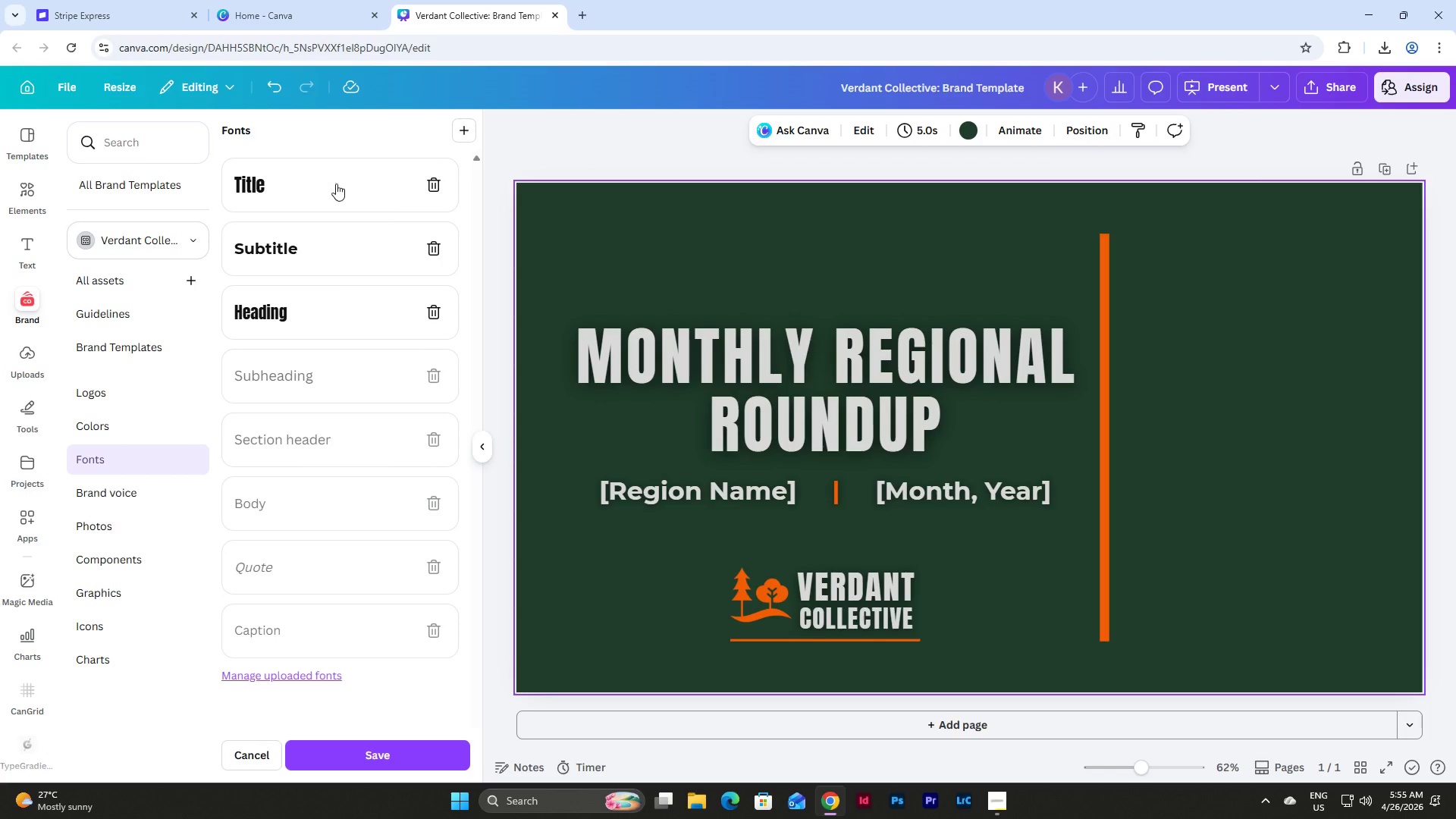 
triple_click([336, 184])
 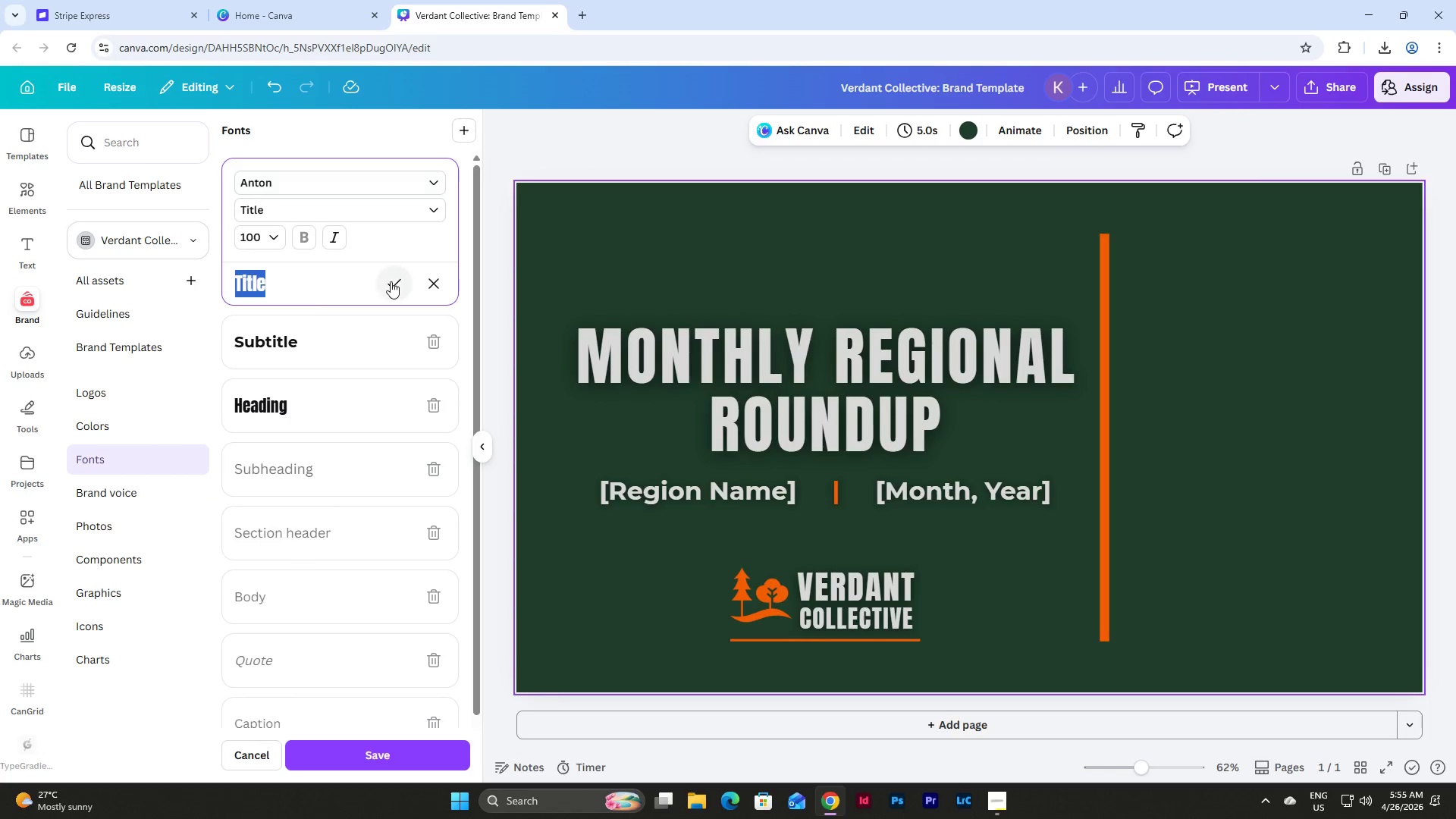 
left_click([392, 281])
 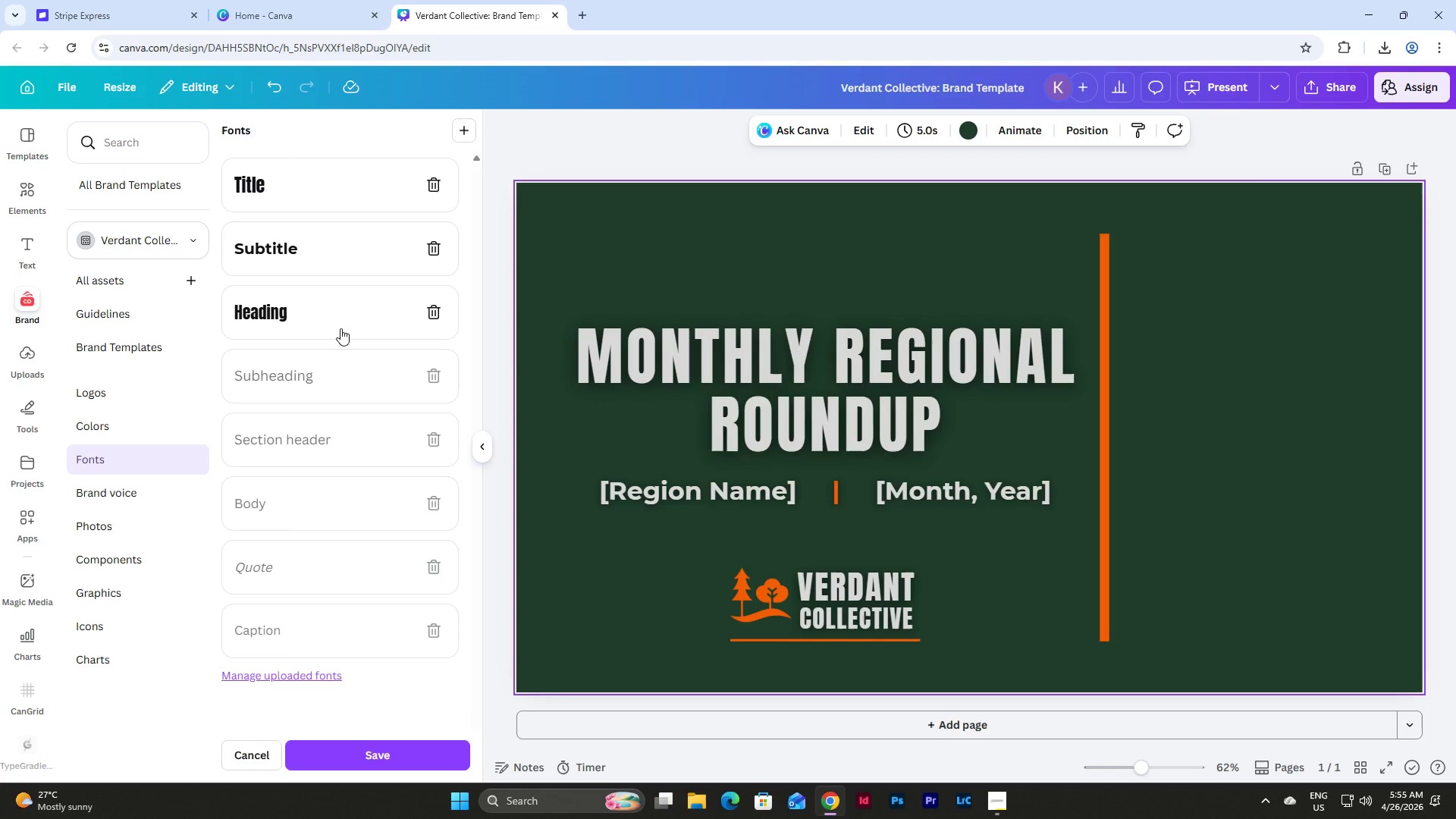 
scroll: coordinate [340, 328], scroll_direction: down, amount: 1.0
 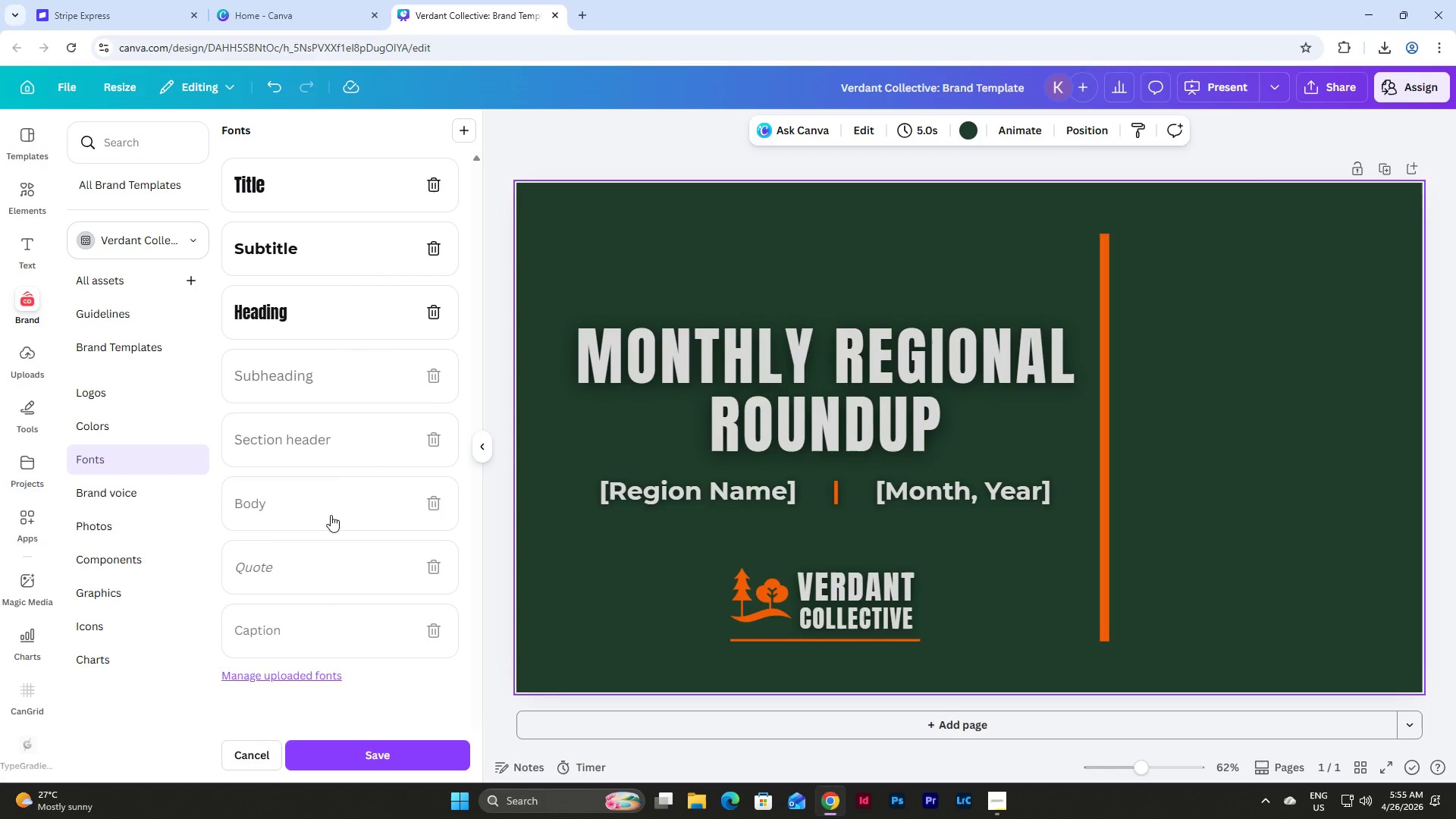 
left_click([327, 516])
 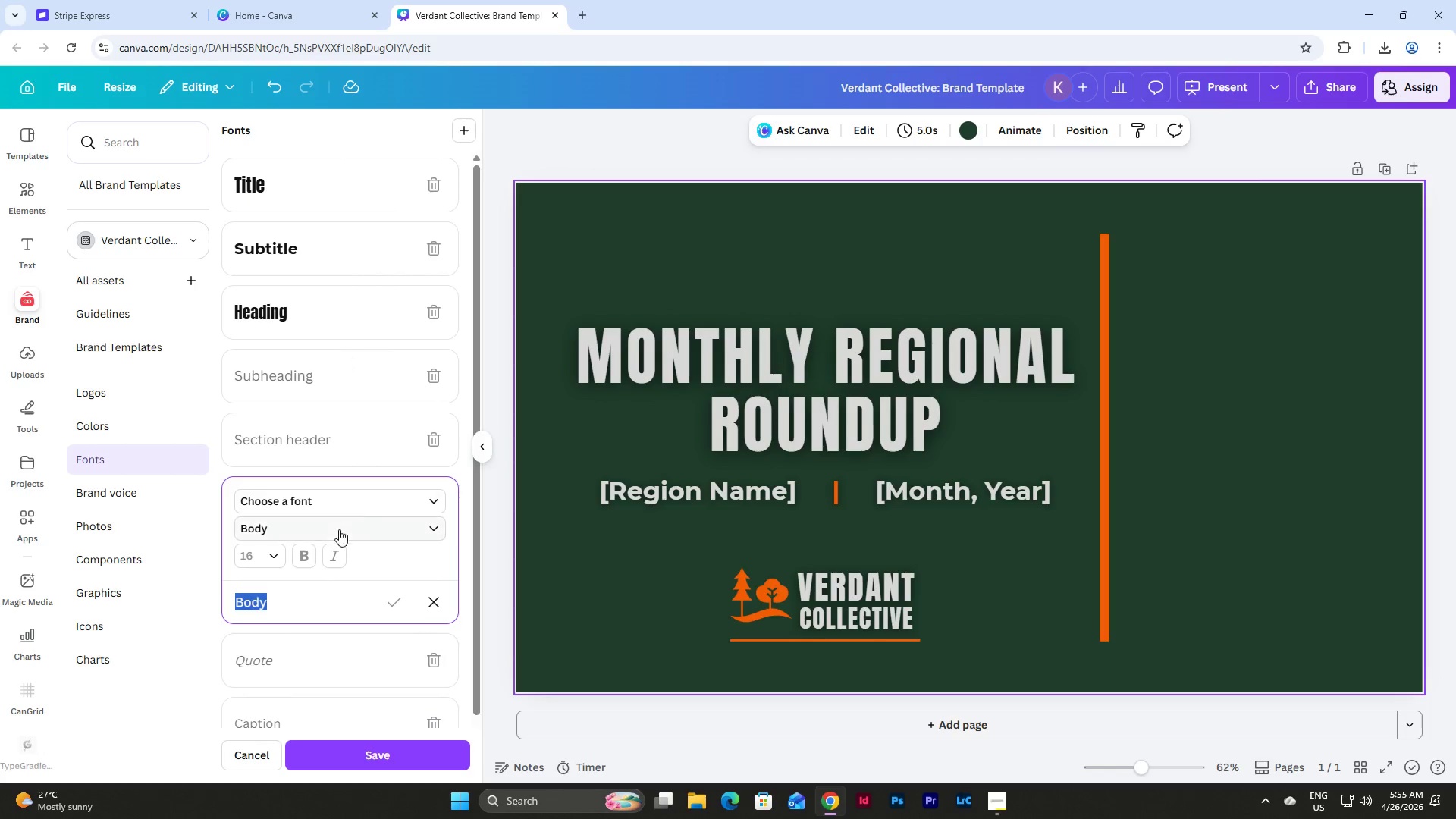 
left_click([364, 509])
 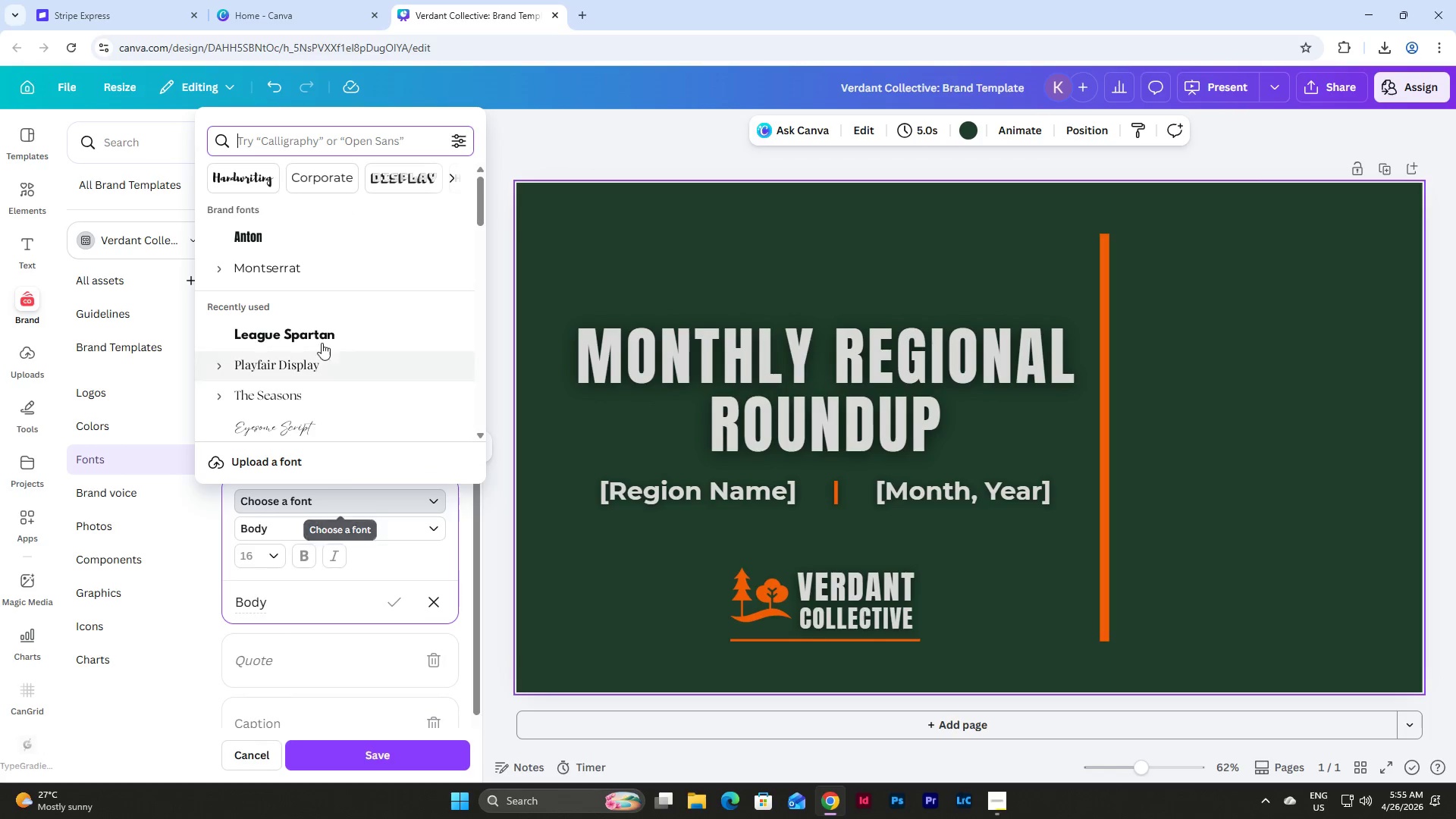 
left_click([305, 270])
 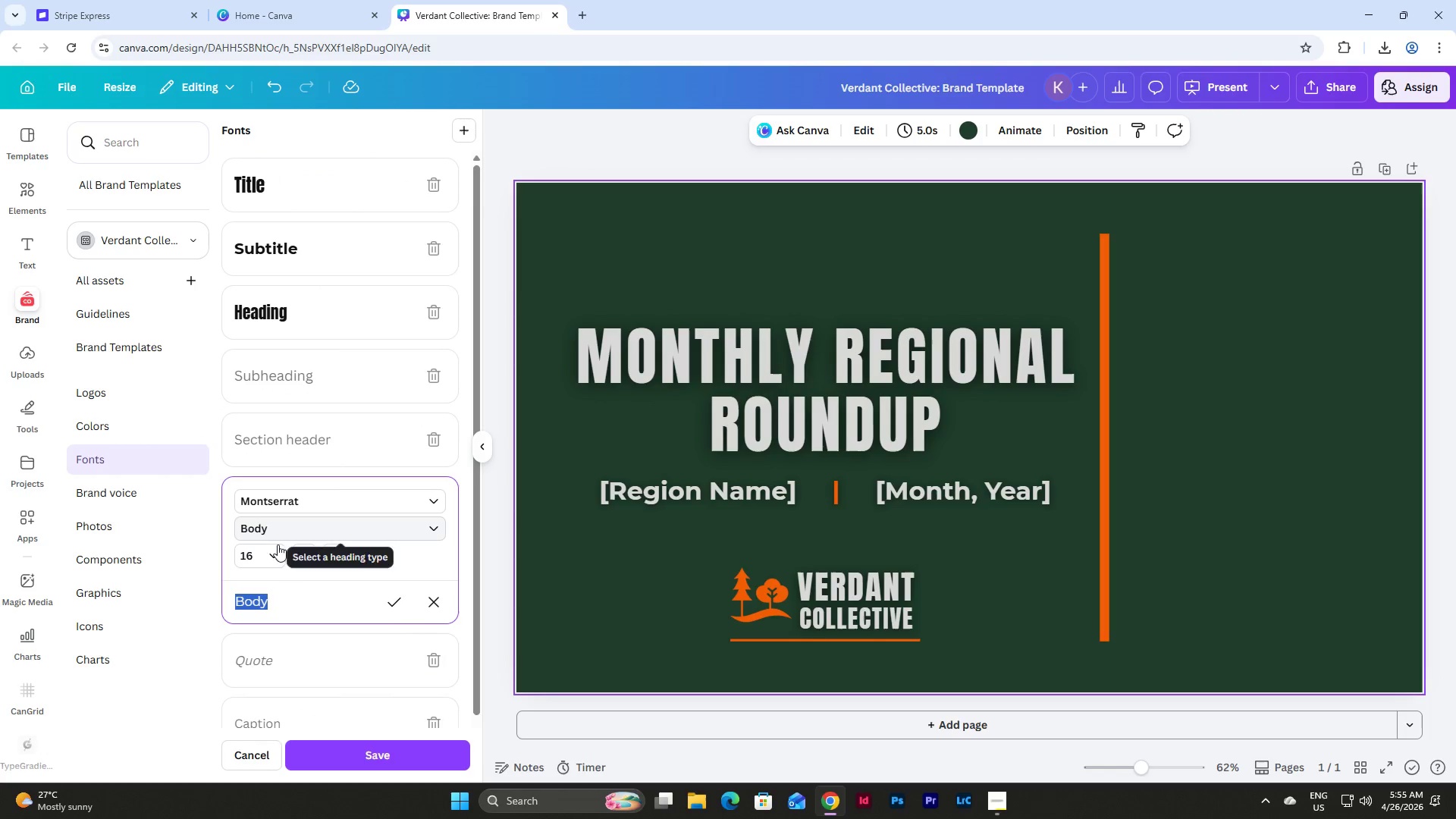 
left_click([257, 551])
 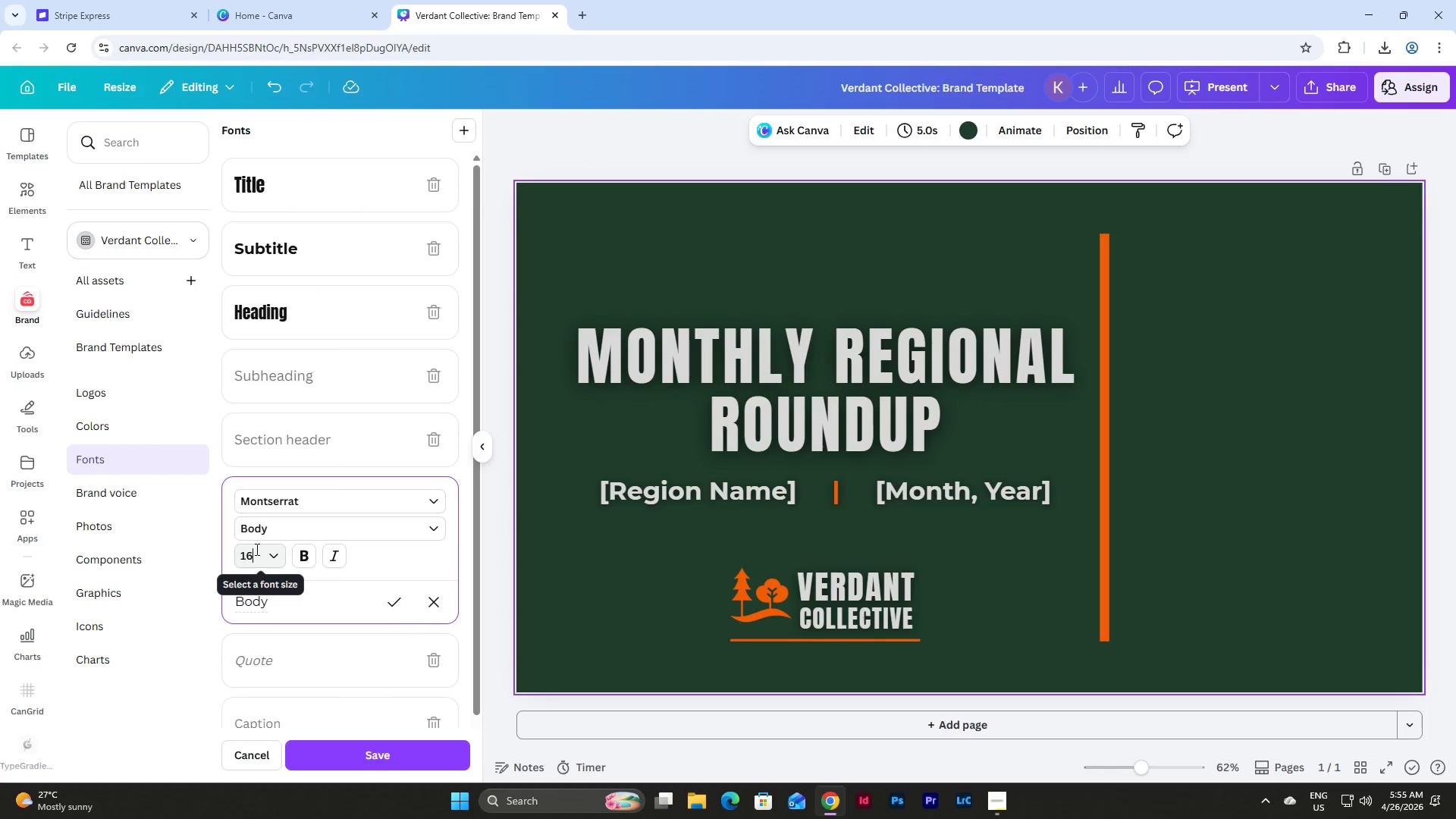 
left_click_drag(start_coordinate=[255, 550], to_coordinate=[226, 554])
 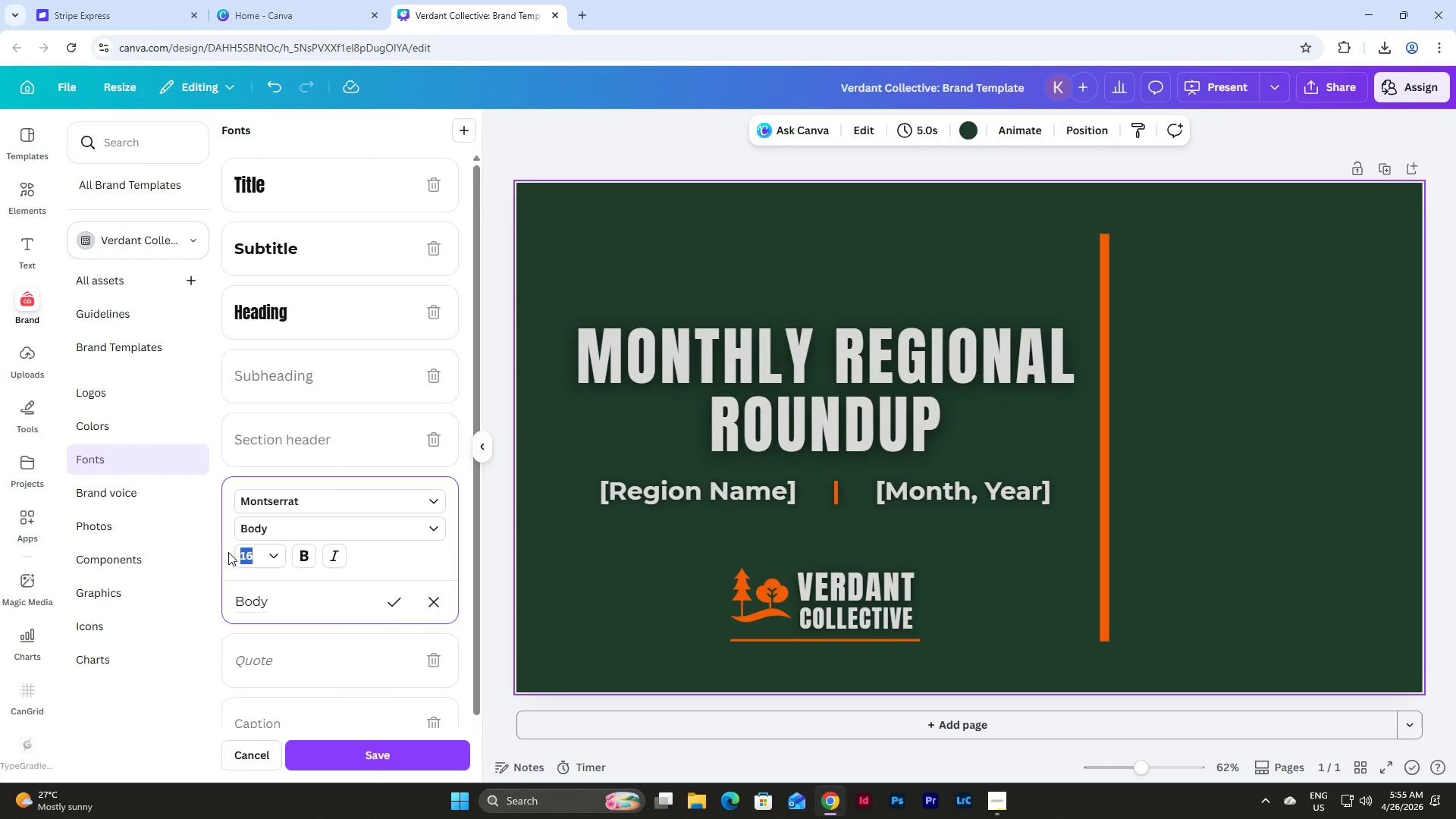 
key(Numpad2)
 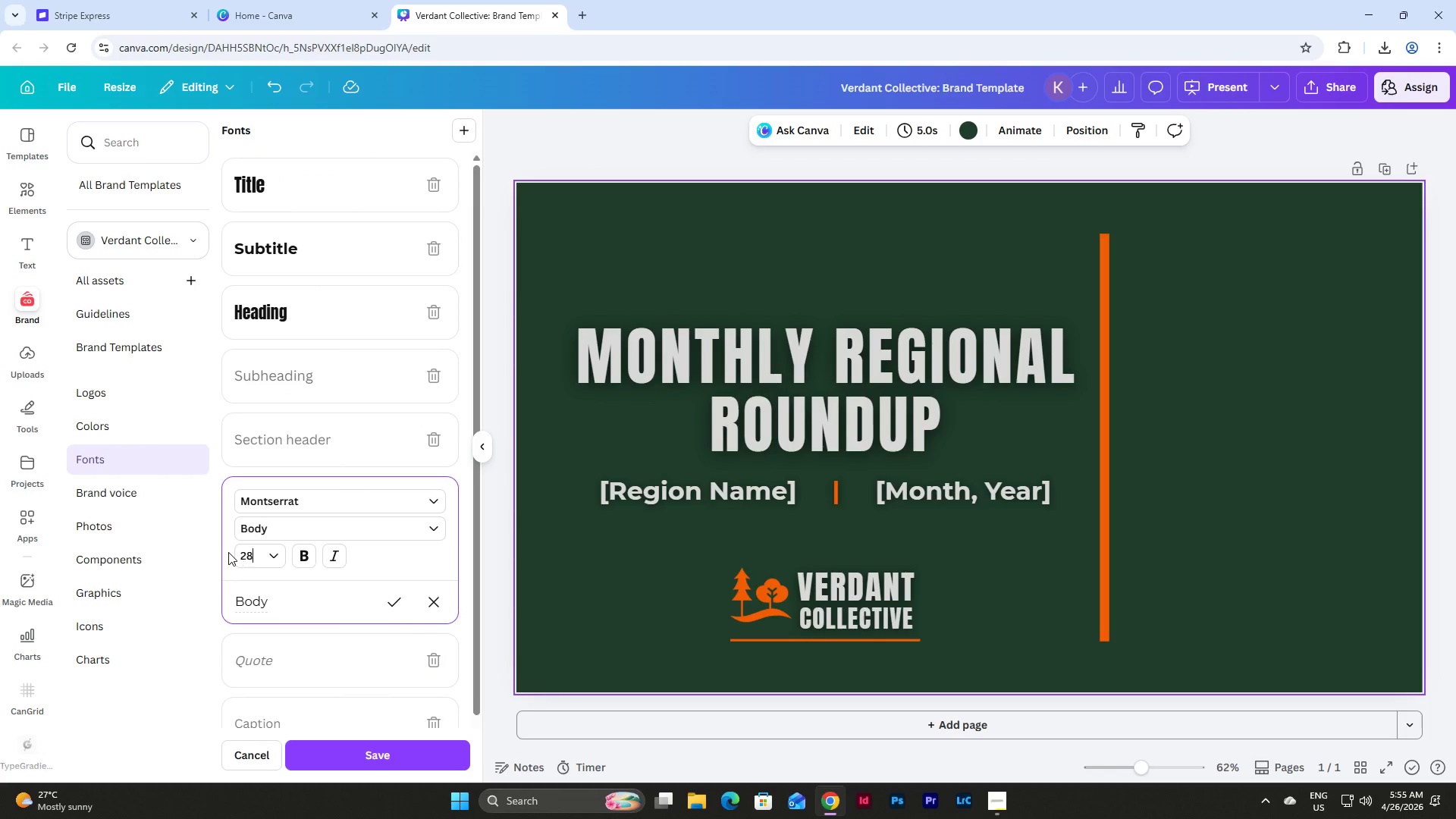 
key(Numpad8)
 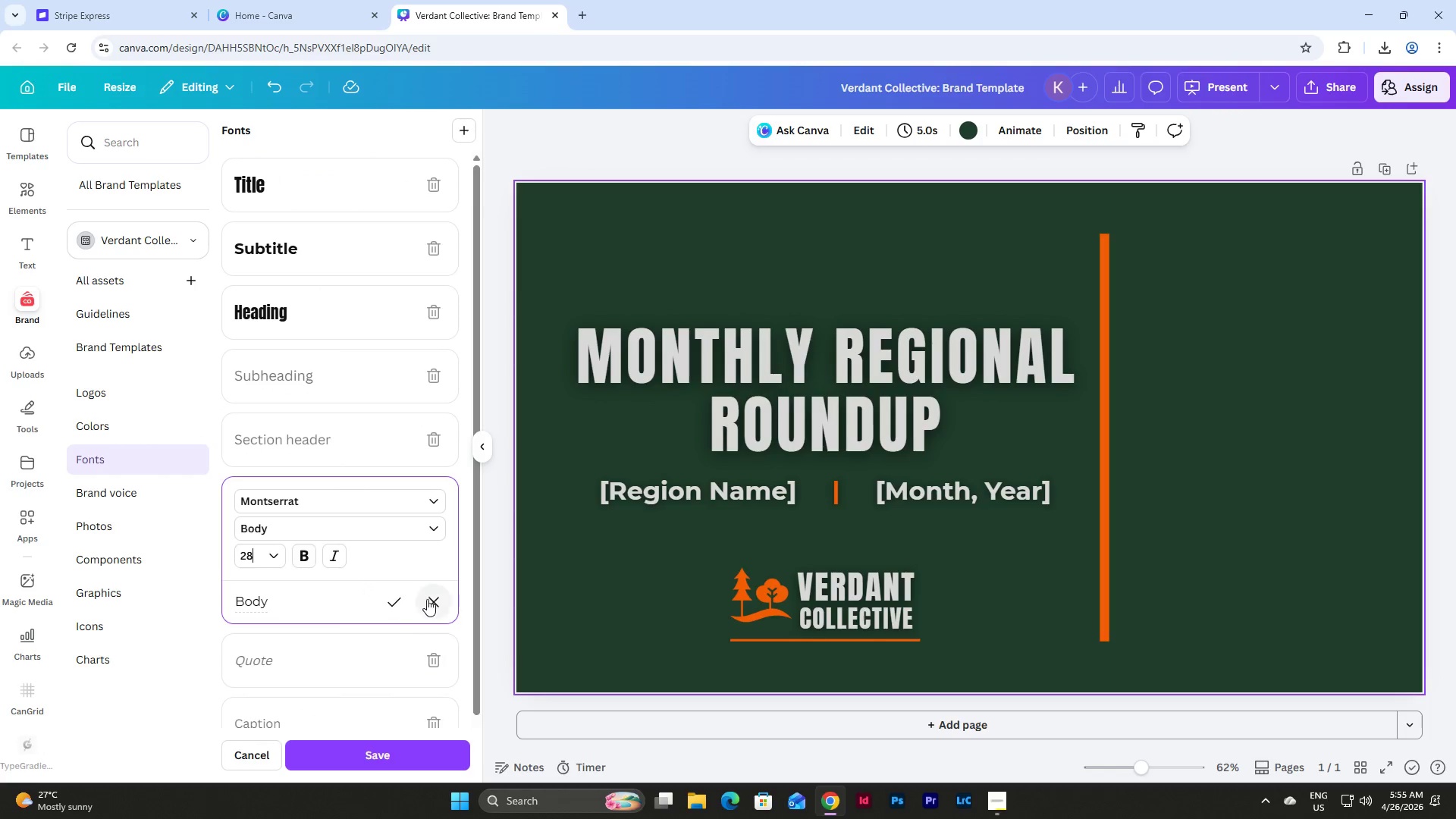 
left_click([394, 606])
 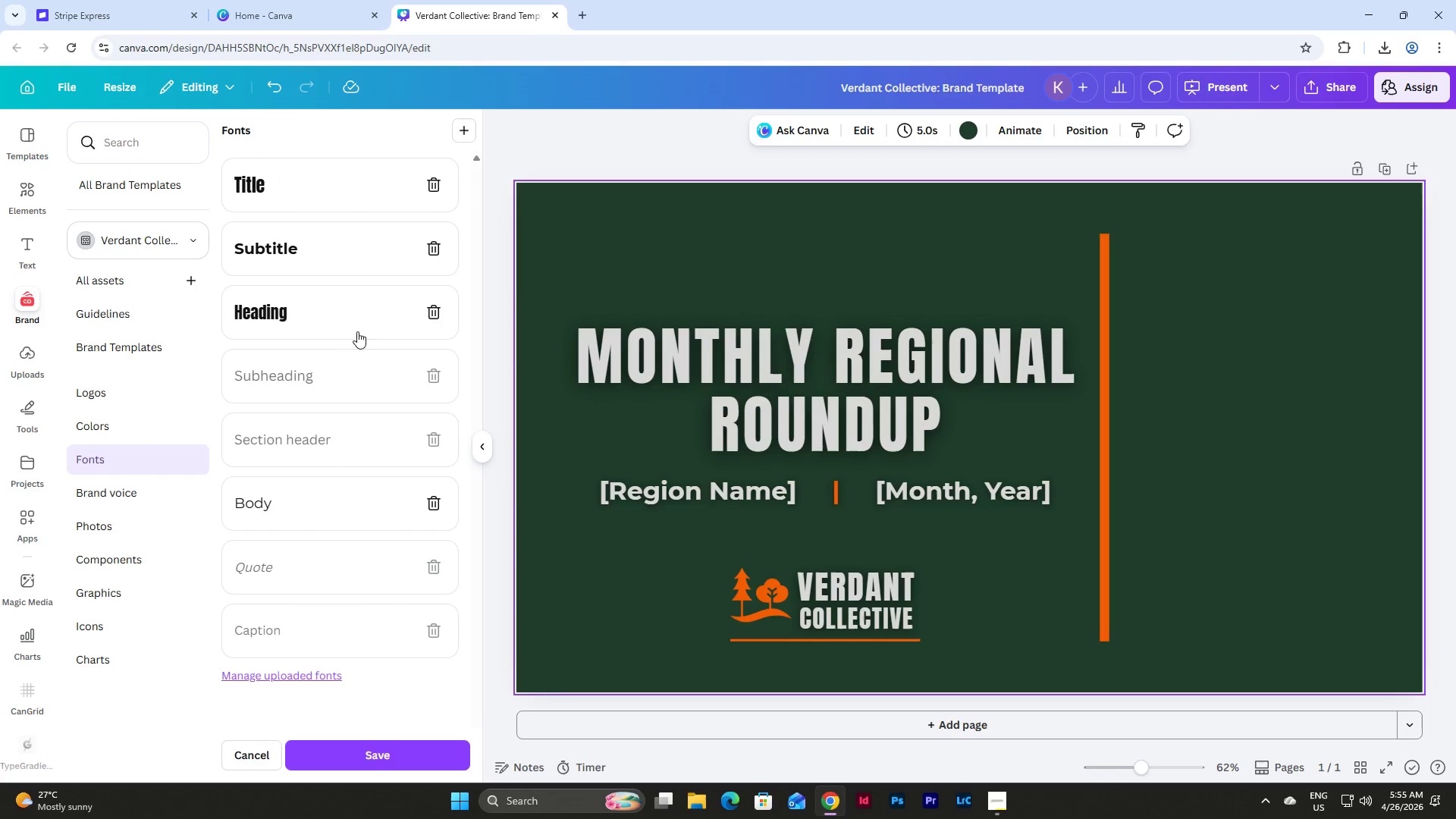 
scroll: coordinate [399, 431], scroll_direction: down, amount: 2.0
 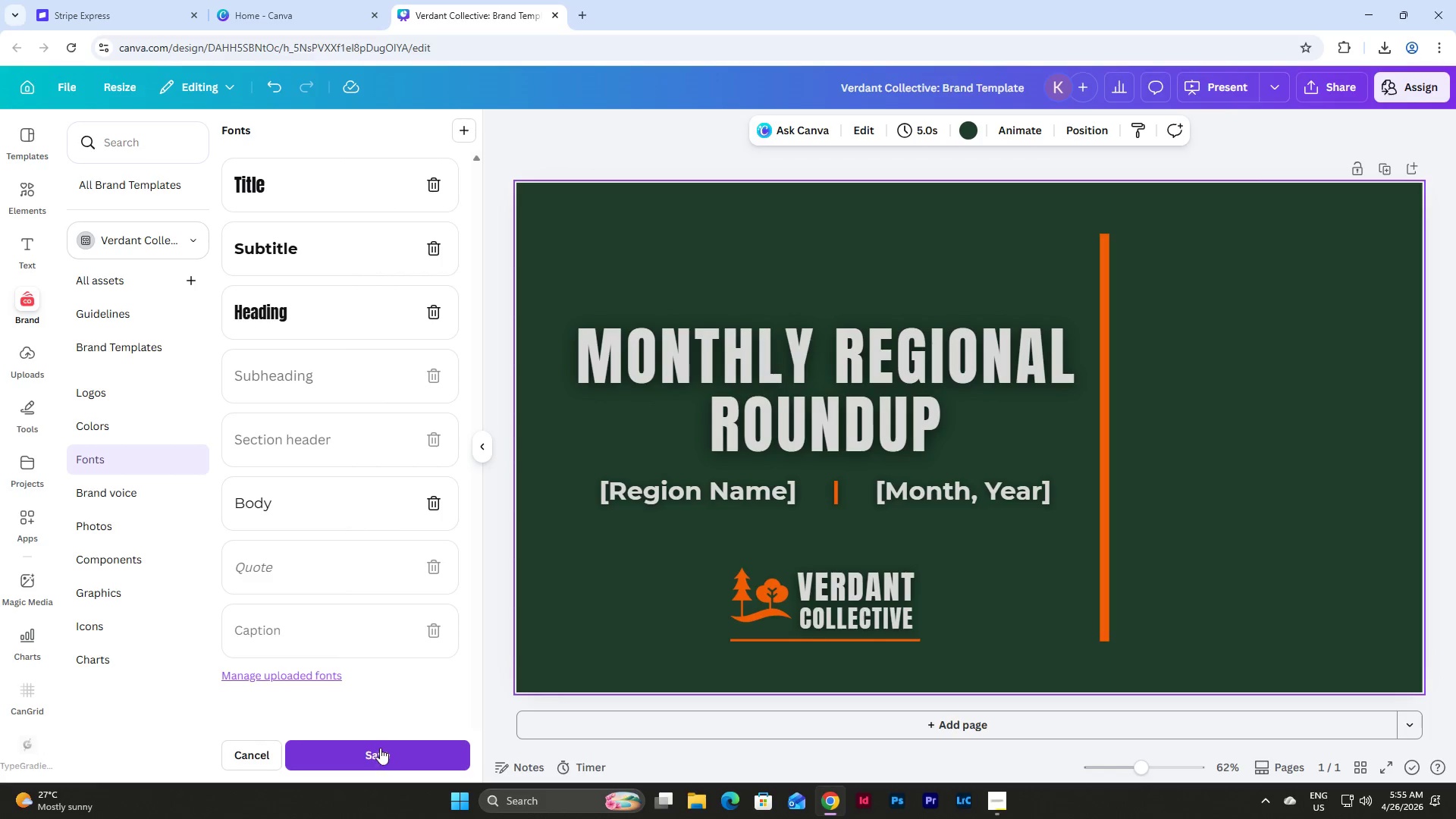 
left_click([375, 748])
 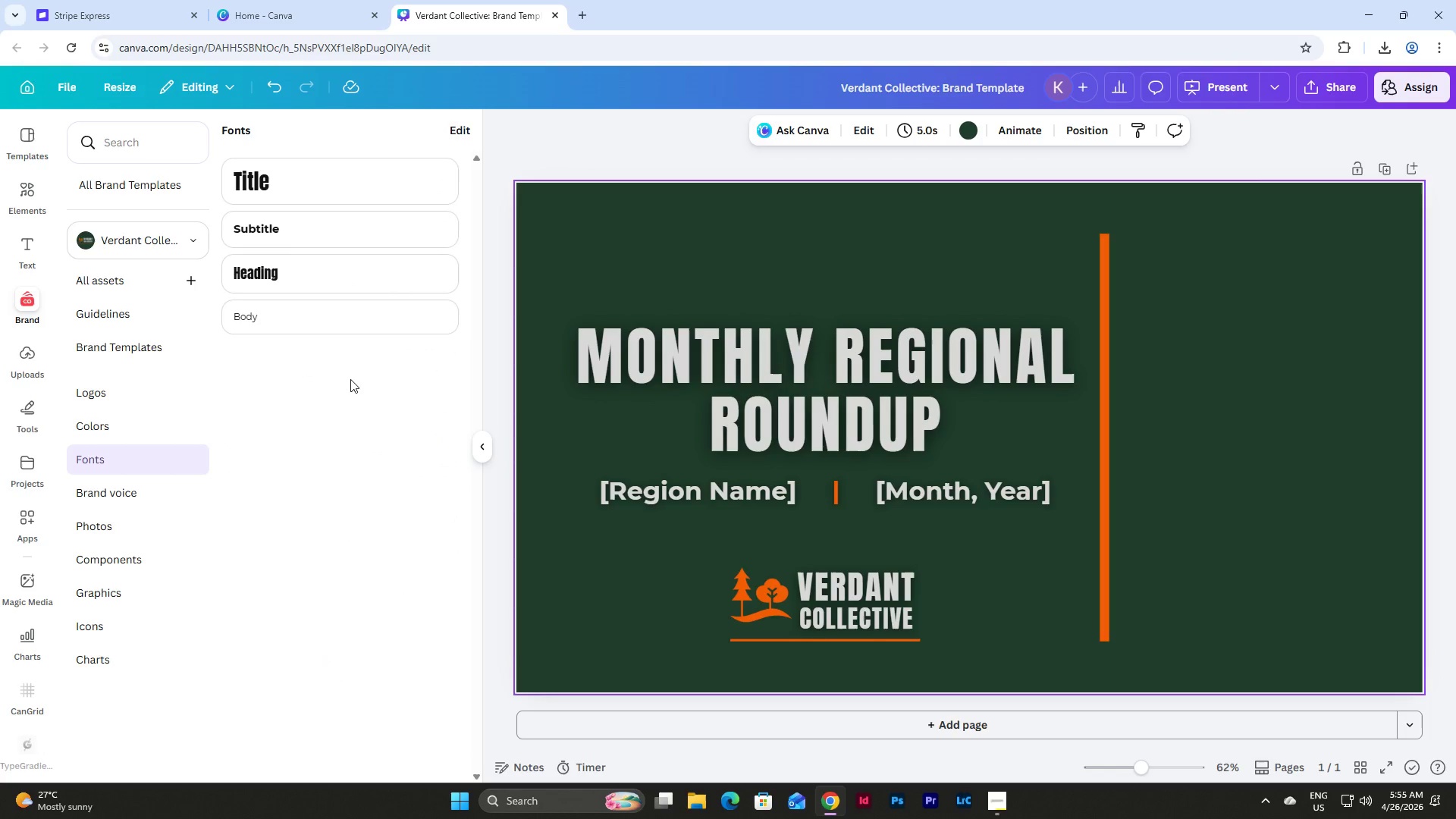 
left_click([343, 322])
 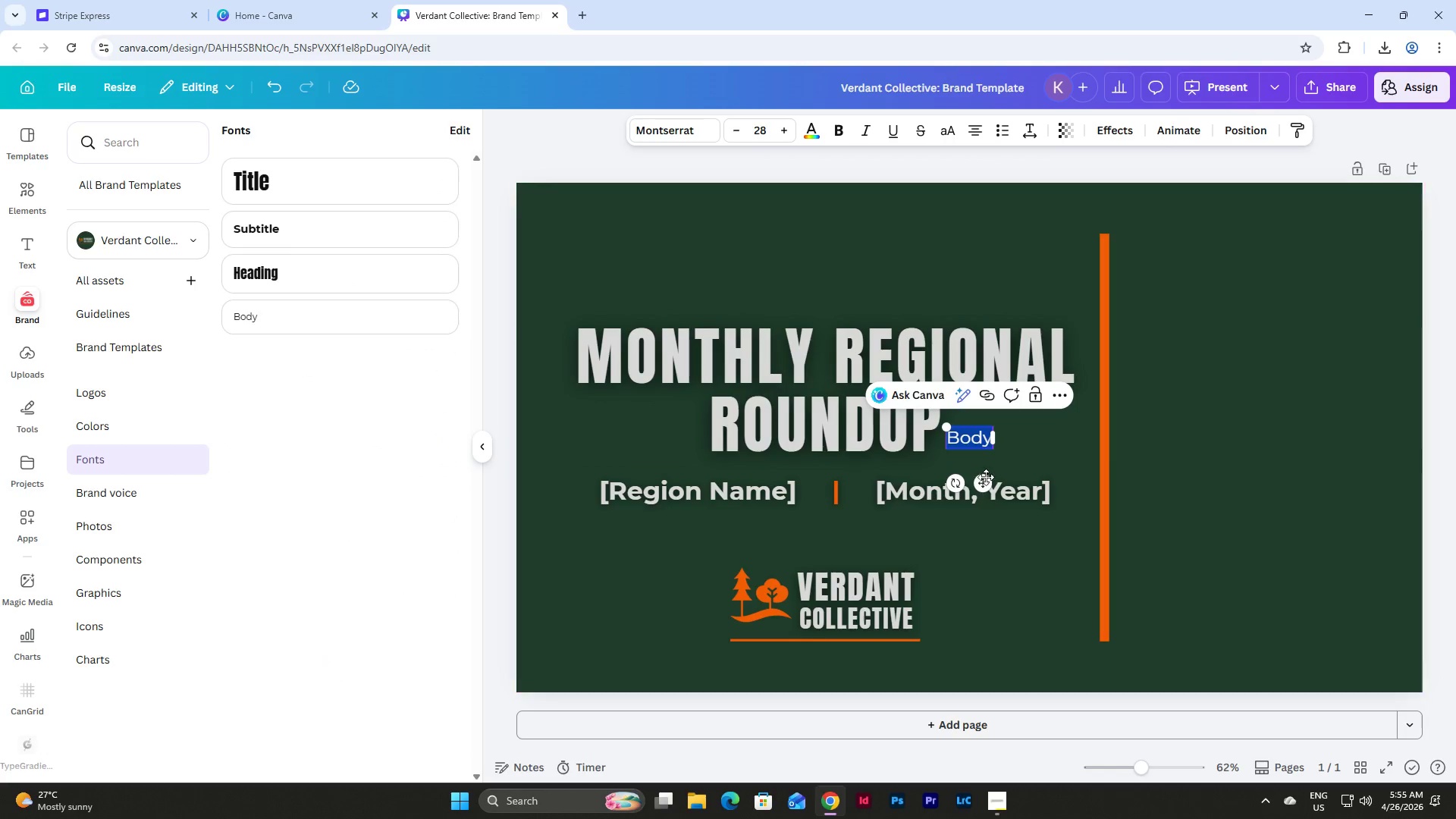 
left_click_drag(start_coordinate=[986, 478], to_coordinate=[610, 287])
 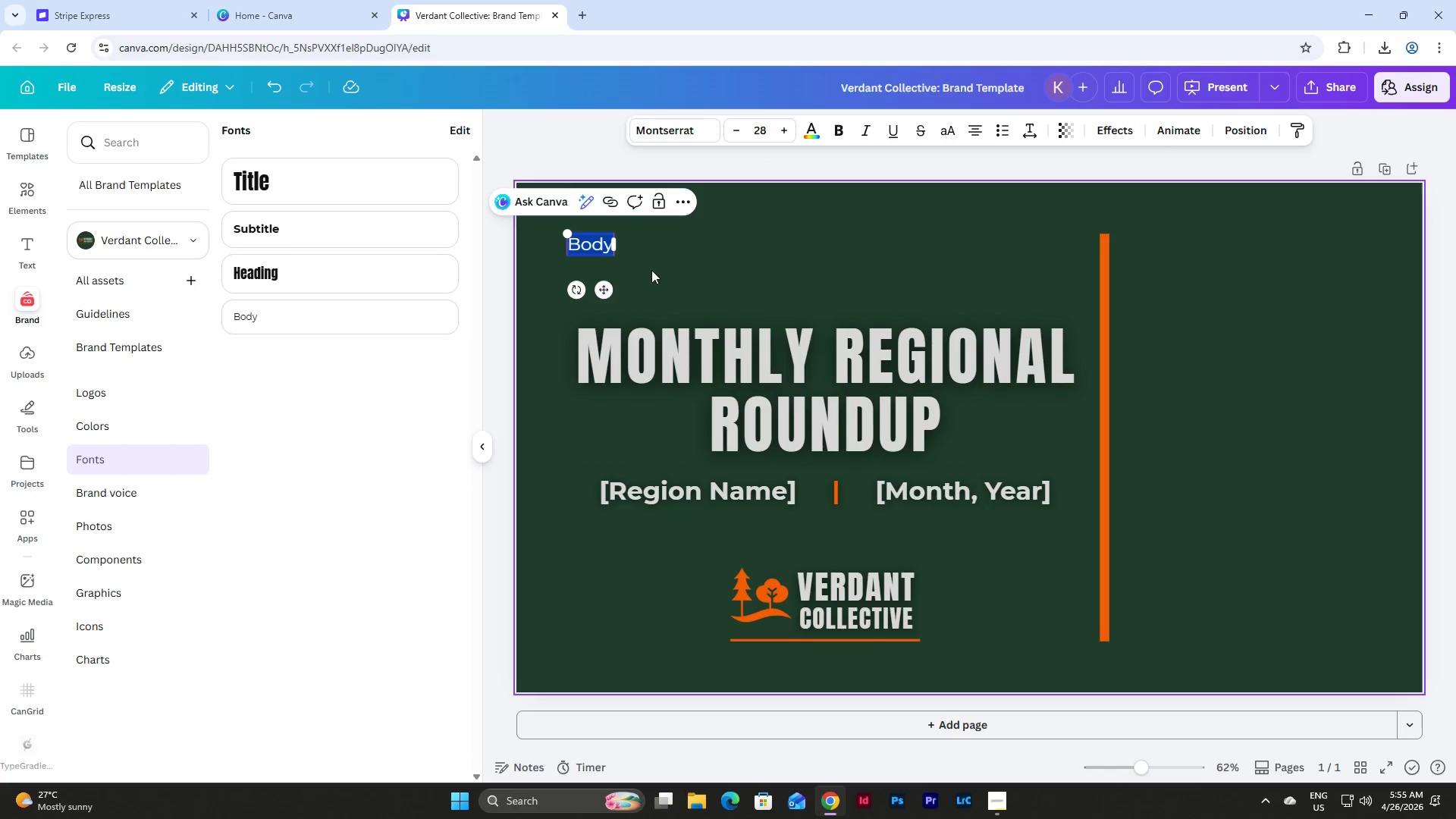 
left_click([651, 270])
 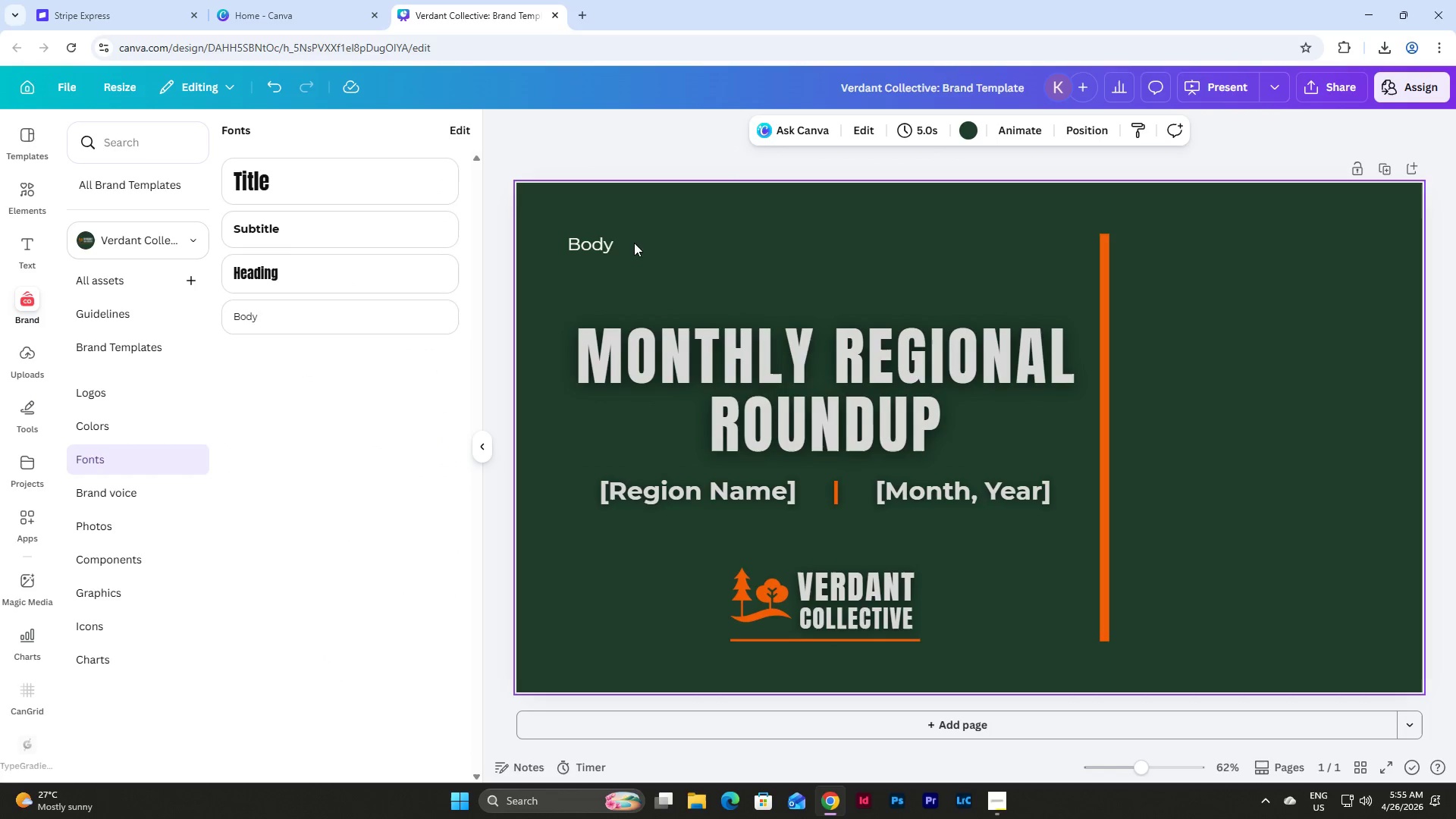 
left_click([592, 243])
 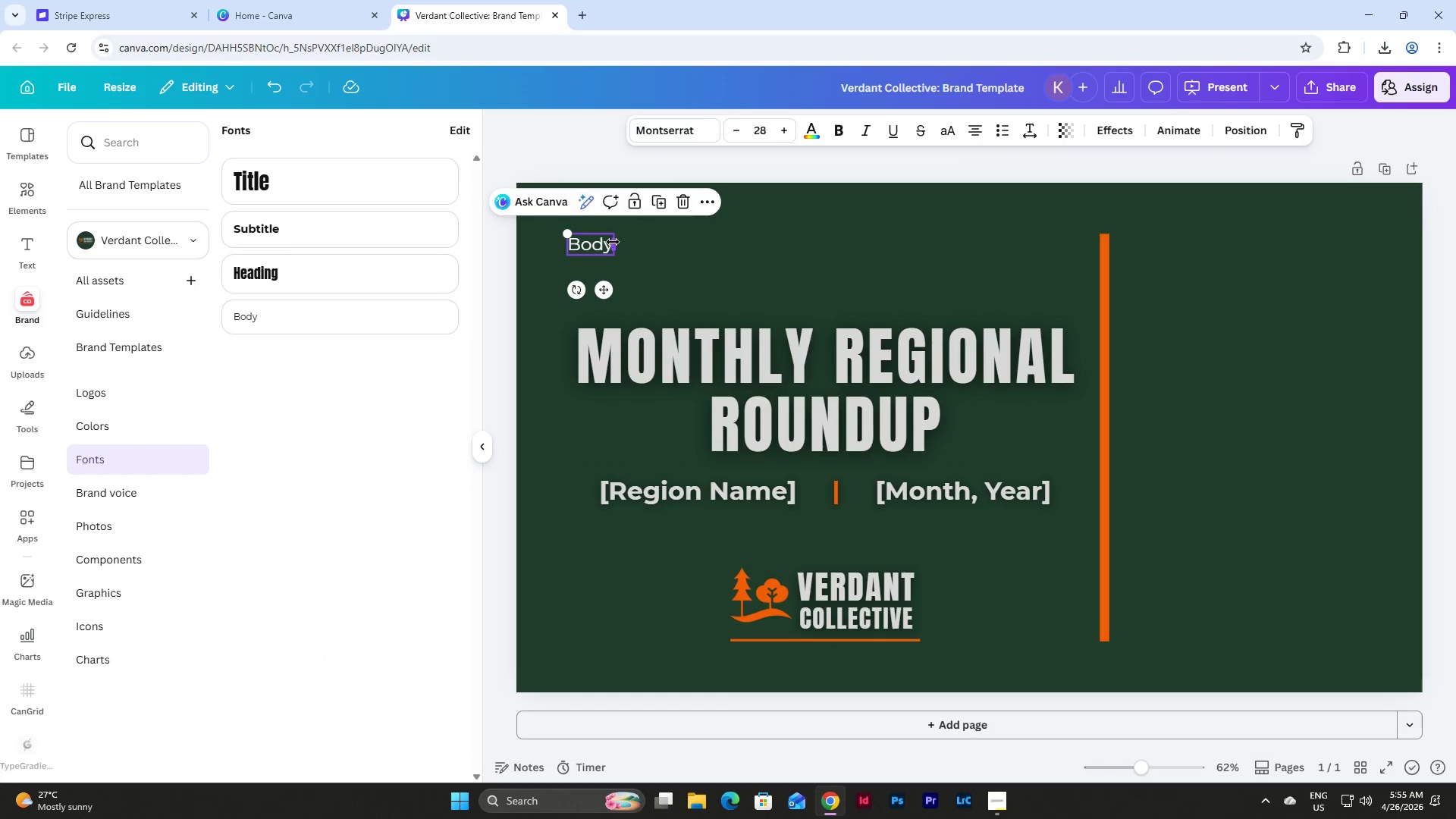 
left_click_drag(start_coordinate=[613, 242], to_coordinate=[1080, 270])
 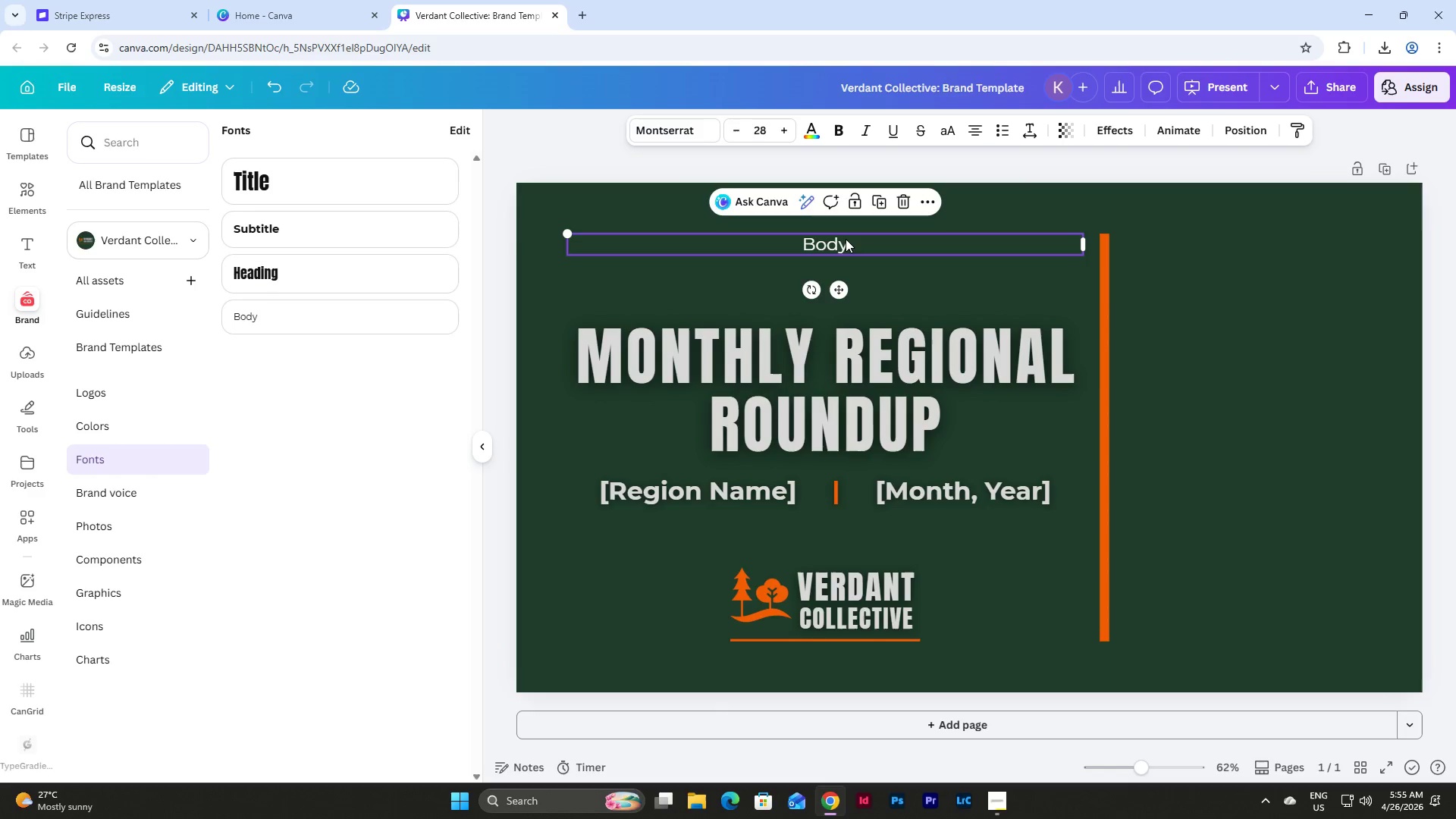 
left_click([846, 239])
 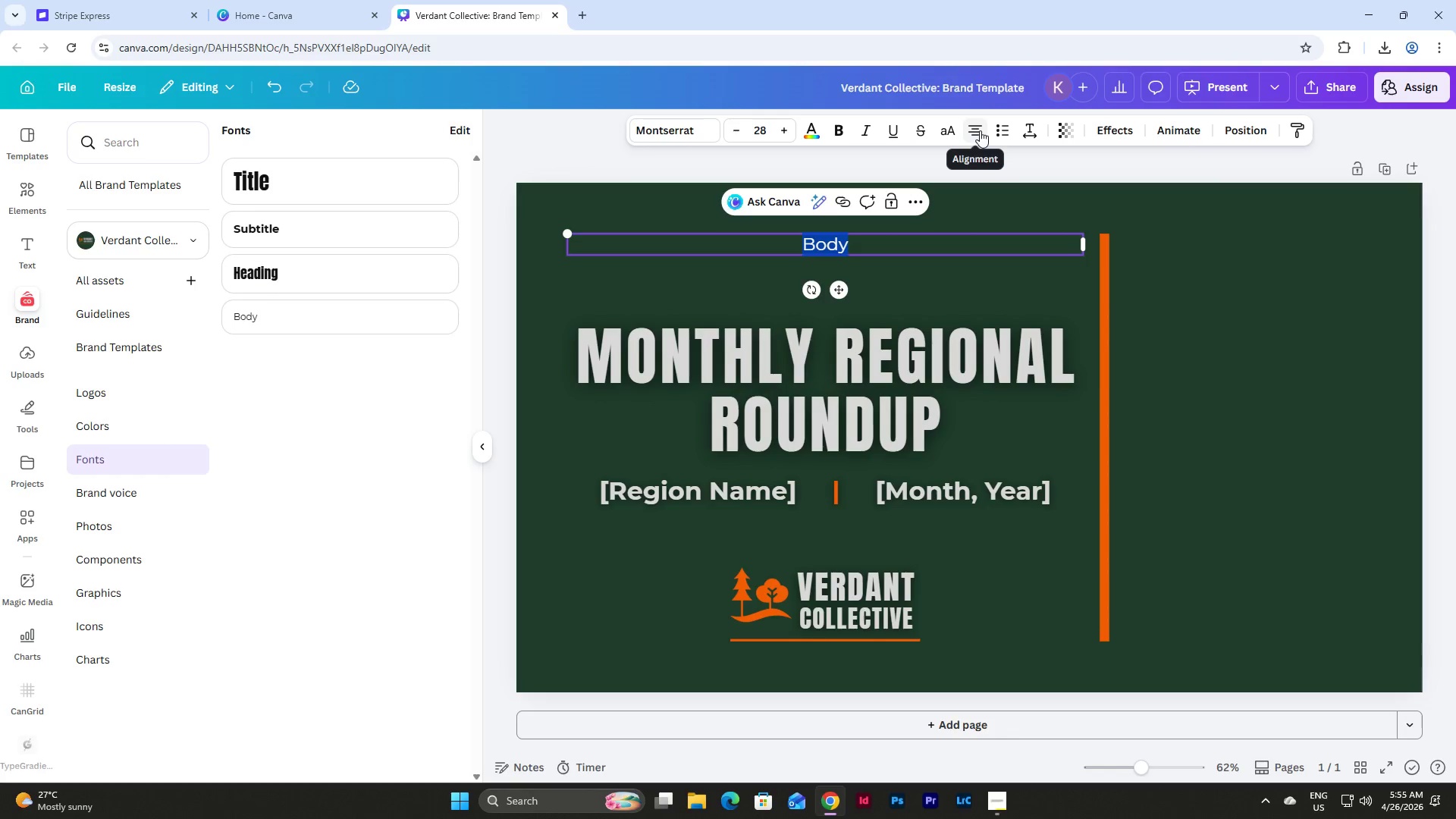 
left_click([980, 130])
 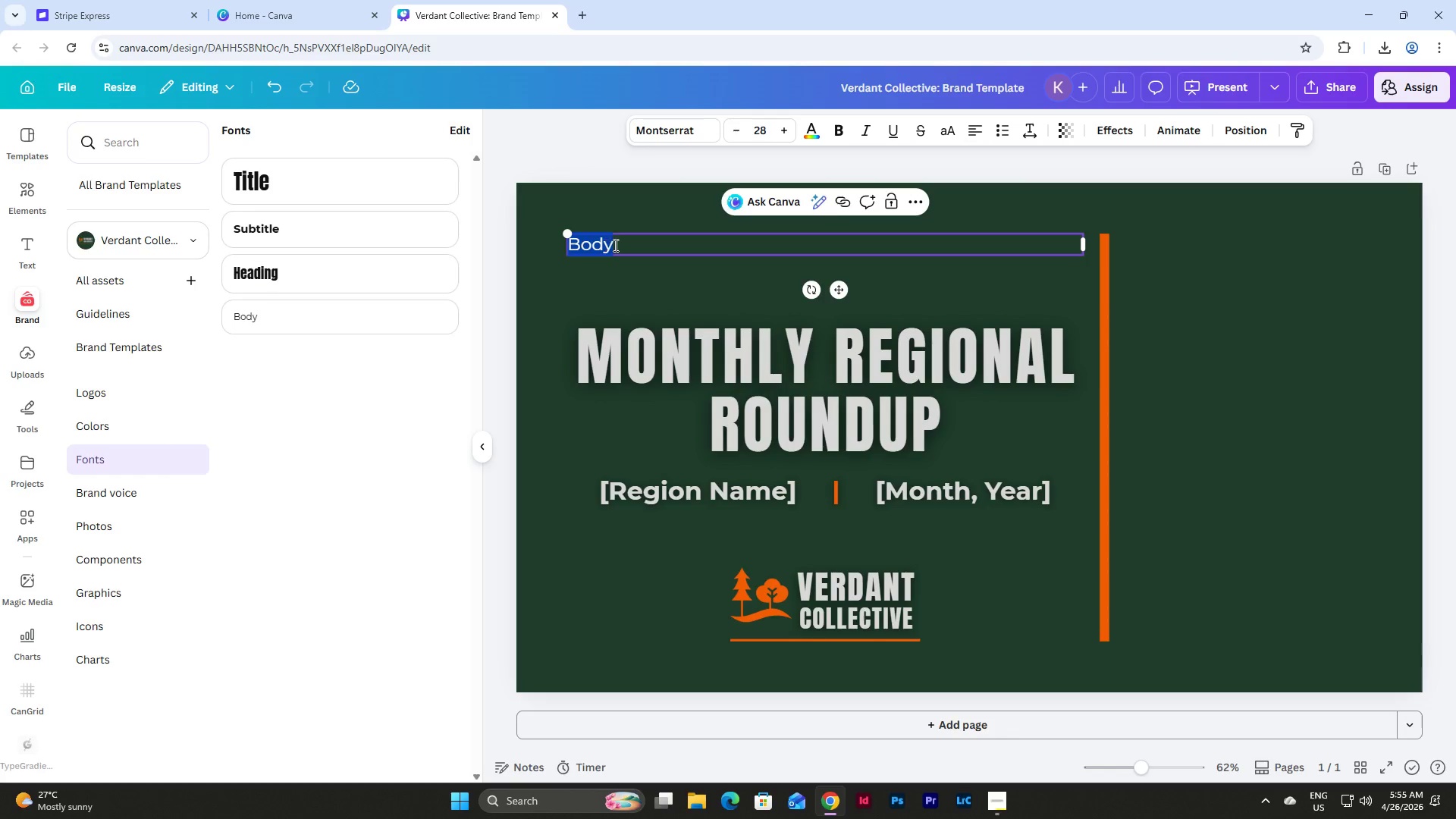 
left_click_drag(start_coordinate=[614, 245], to_coordinate=[554, 245])
 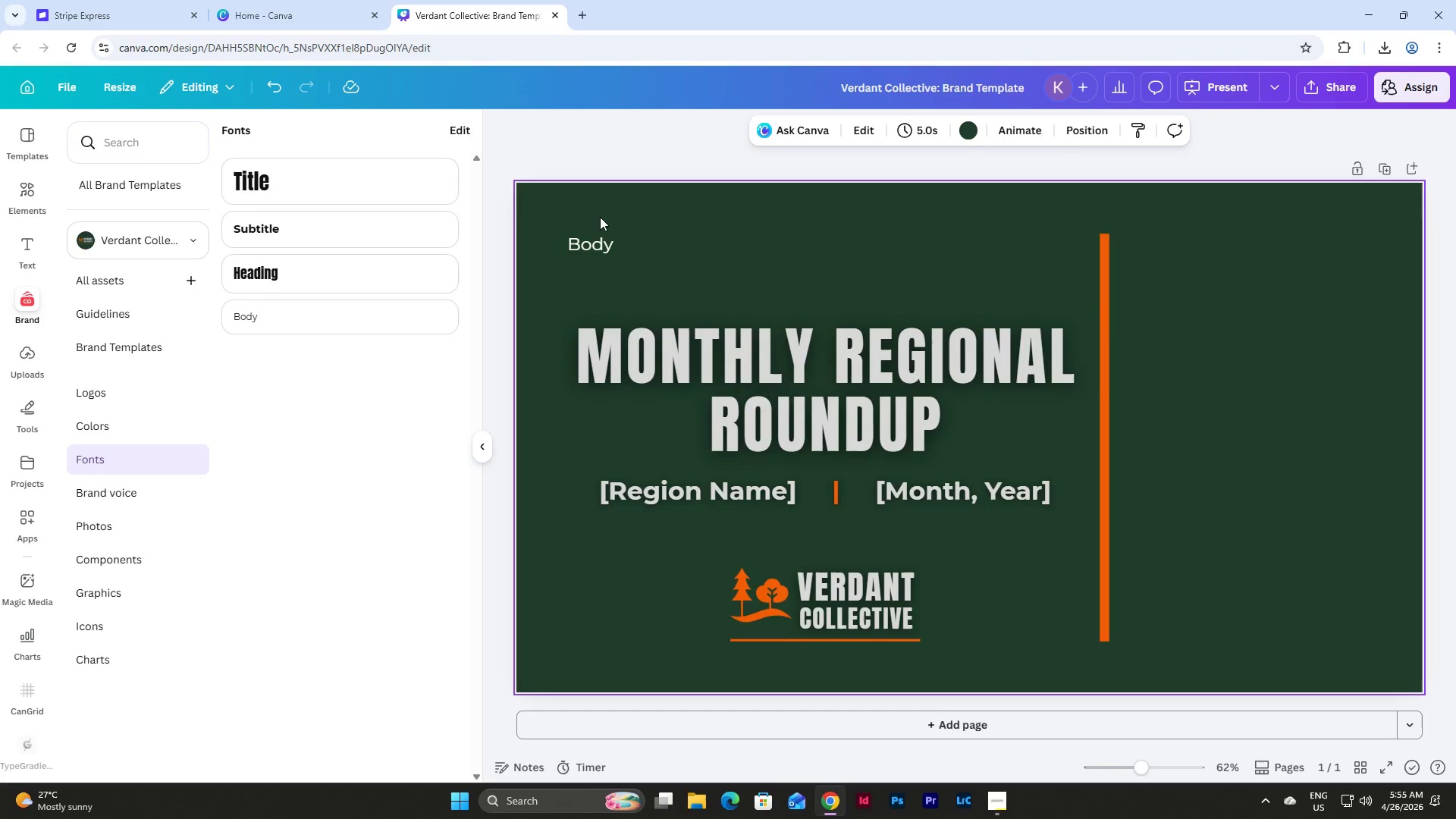 
double_click([599, 247])
 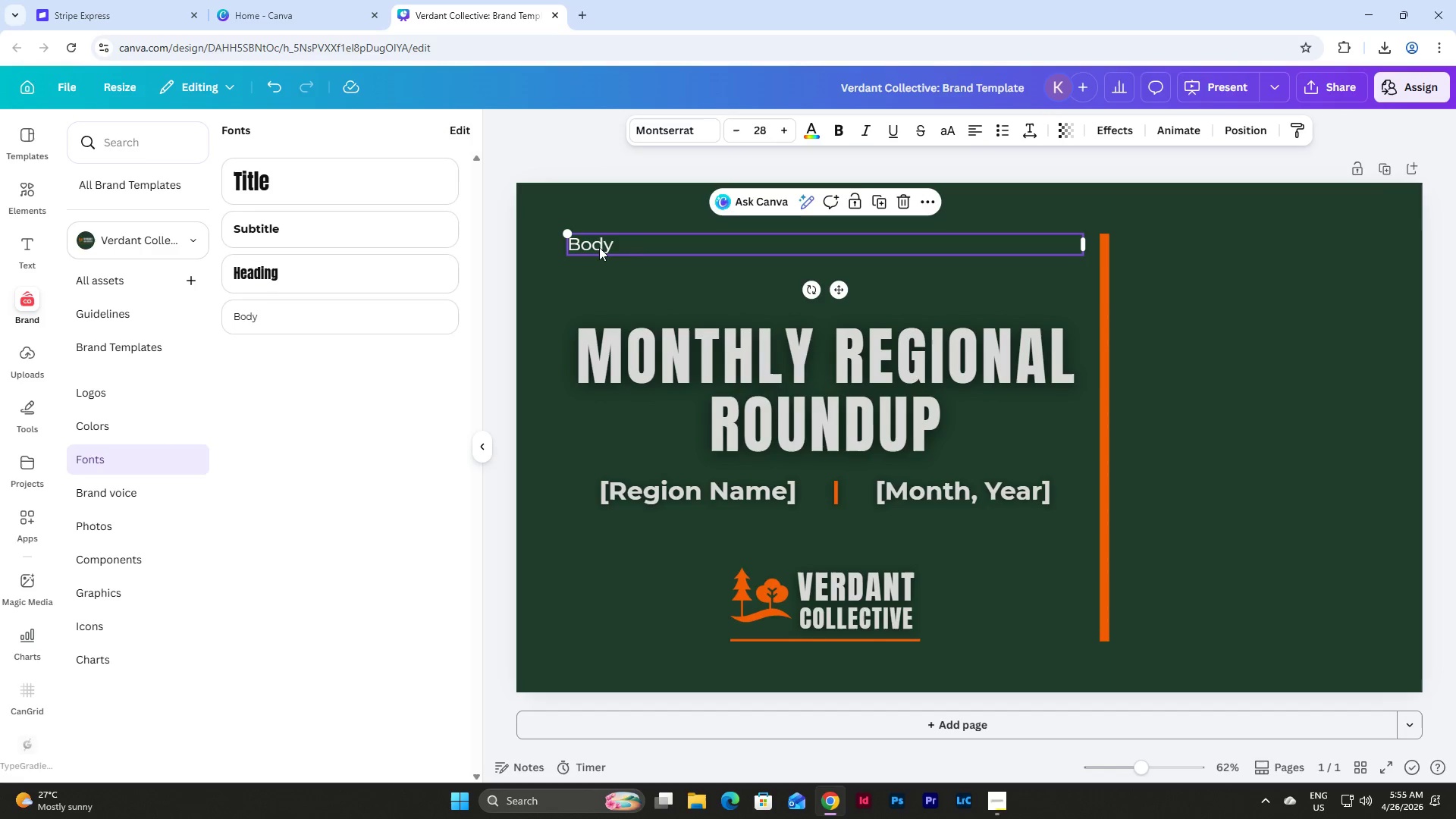 
triple_click([599, 247])
 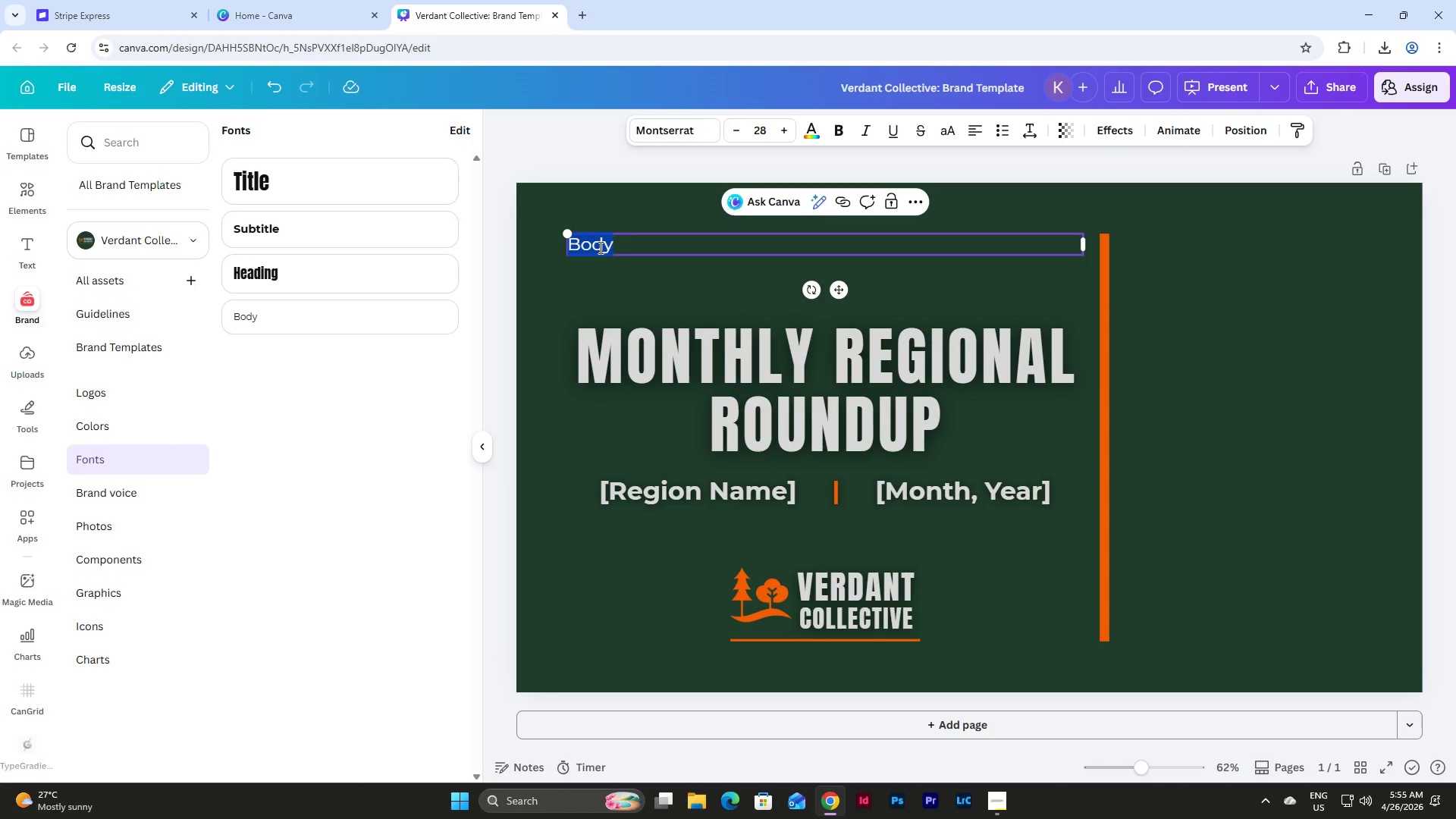 
type(BRAND TEMPLATE)
 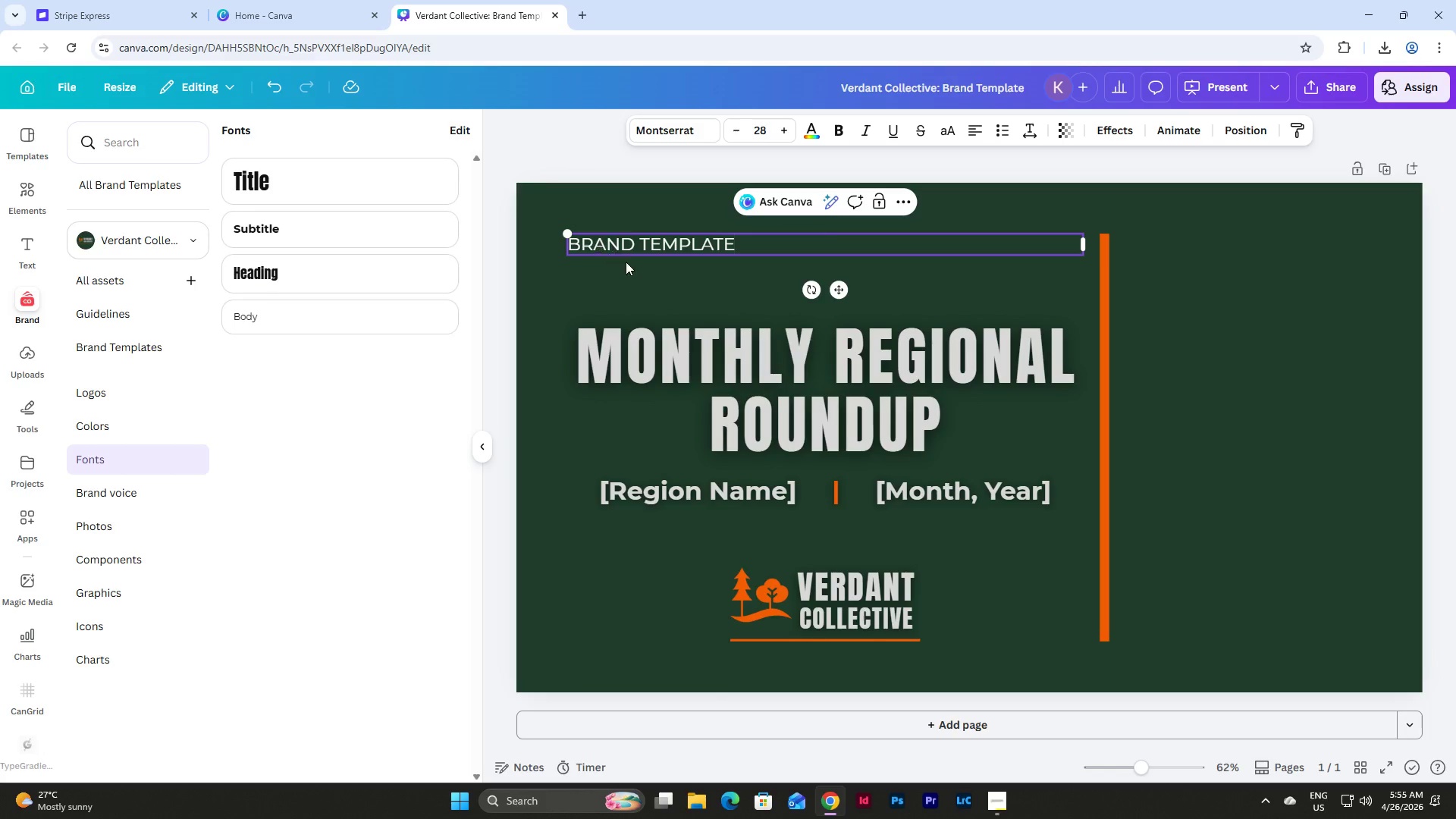 
left_click([634, 283])
 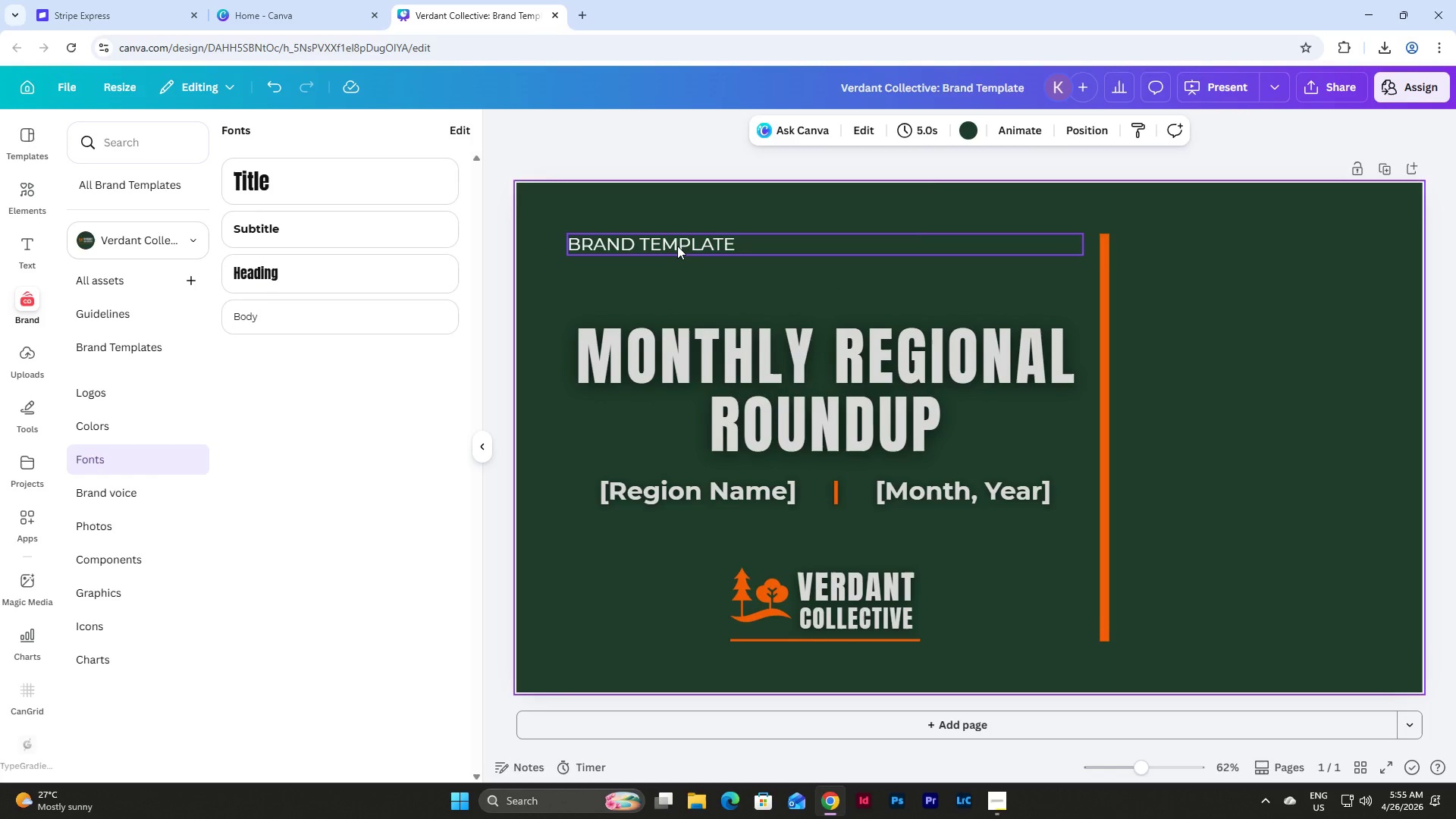 
left_click([677, 246])
 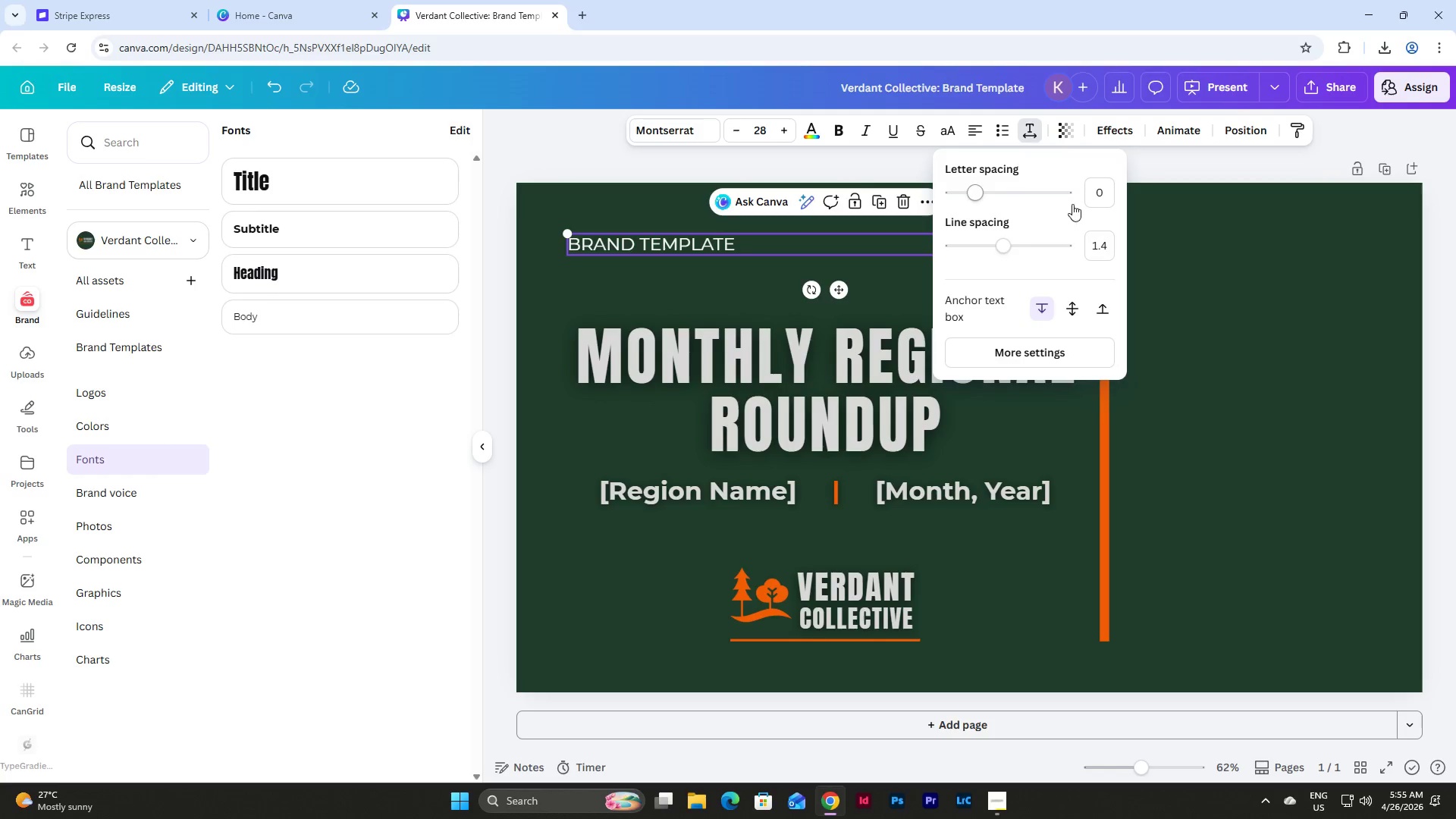 
left_click([1097, 190])
 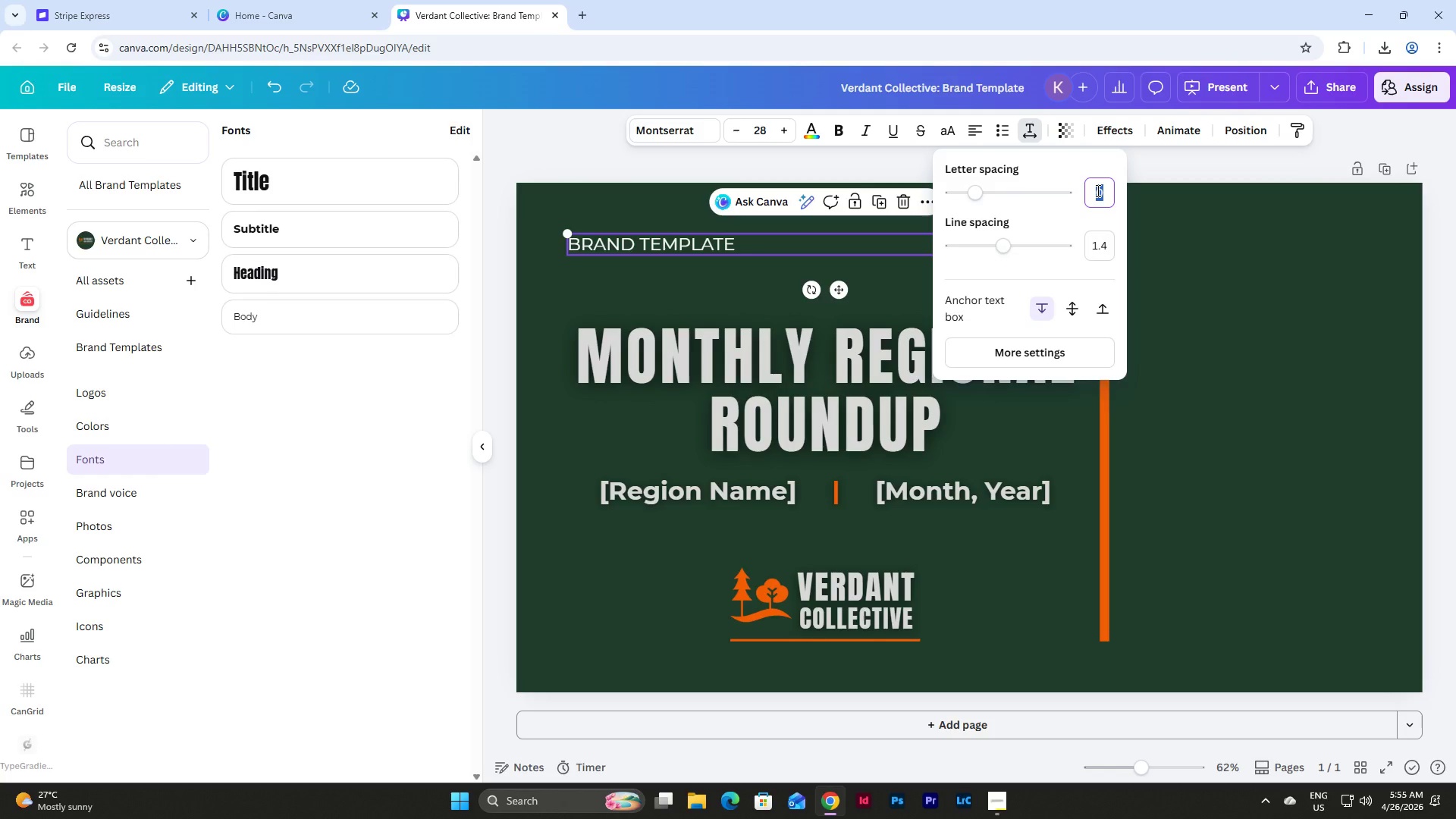 
key(Numpad5)
 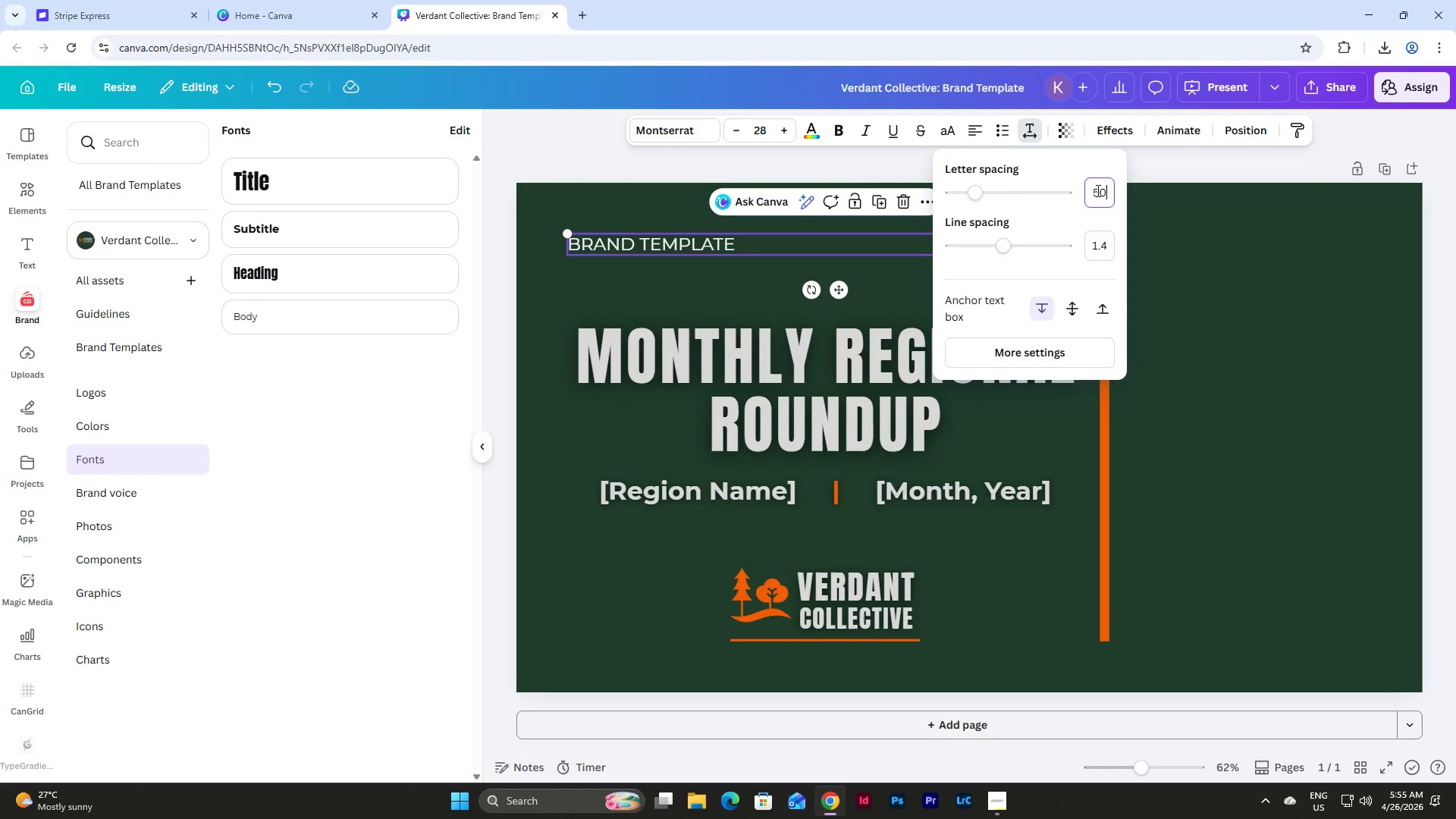 
key(Numpad0)
 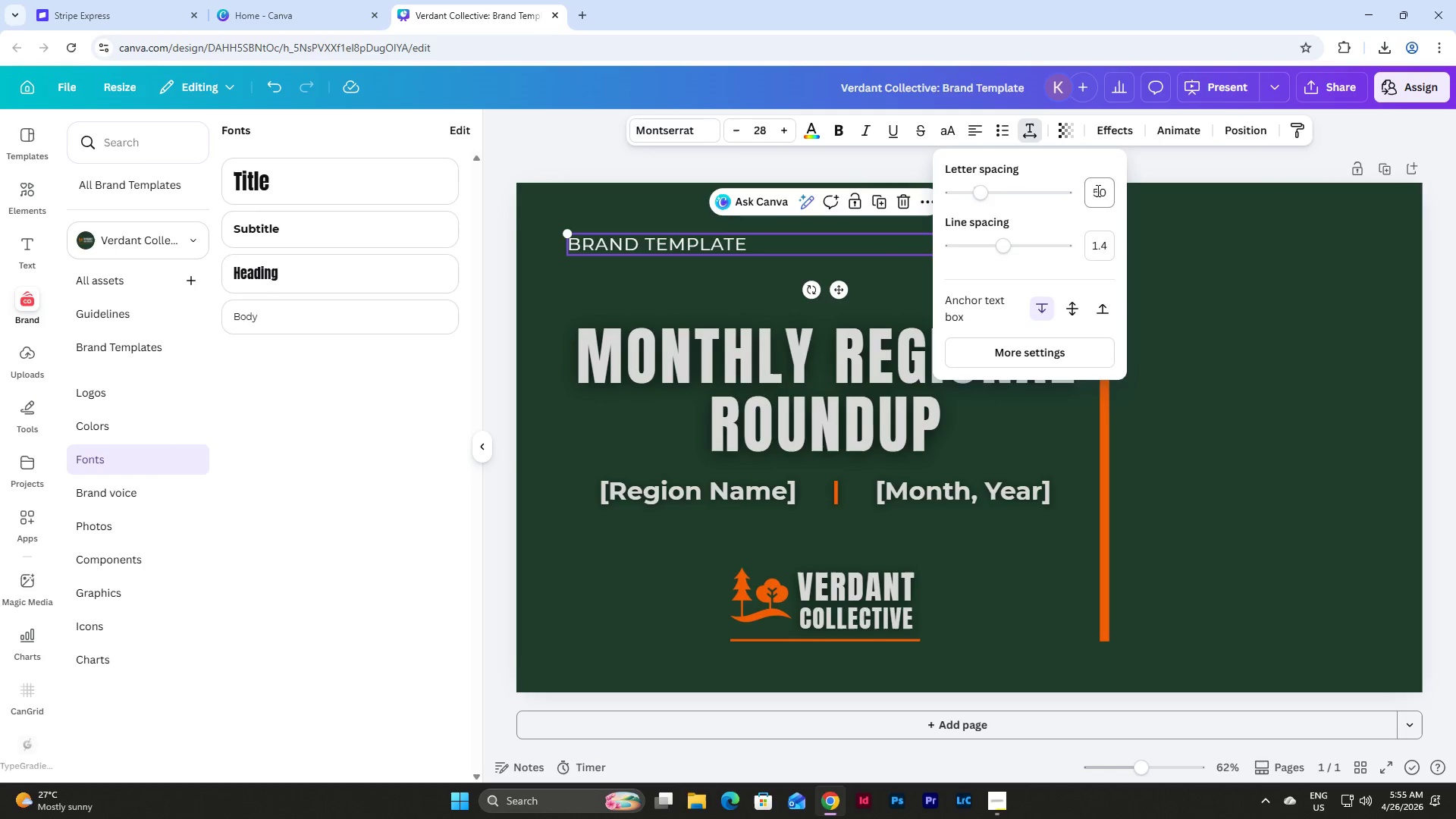 
key(NumpadEnter)
 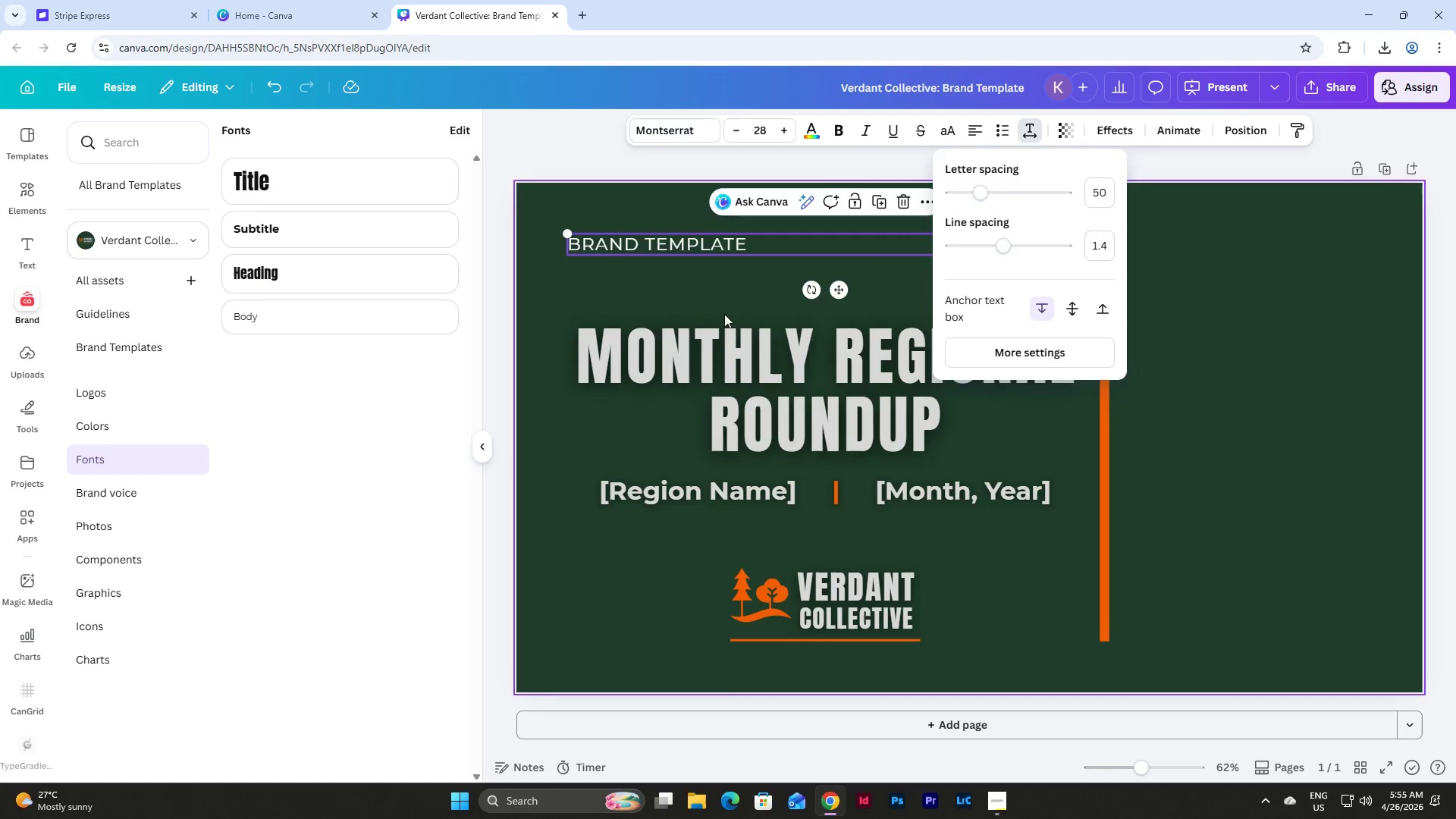 
left_click([706, 284])
 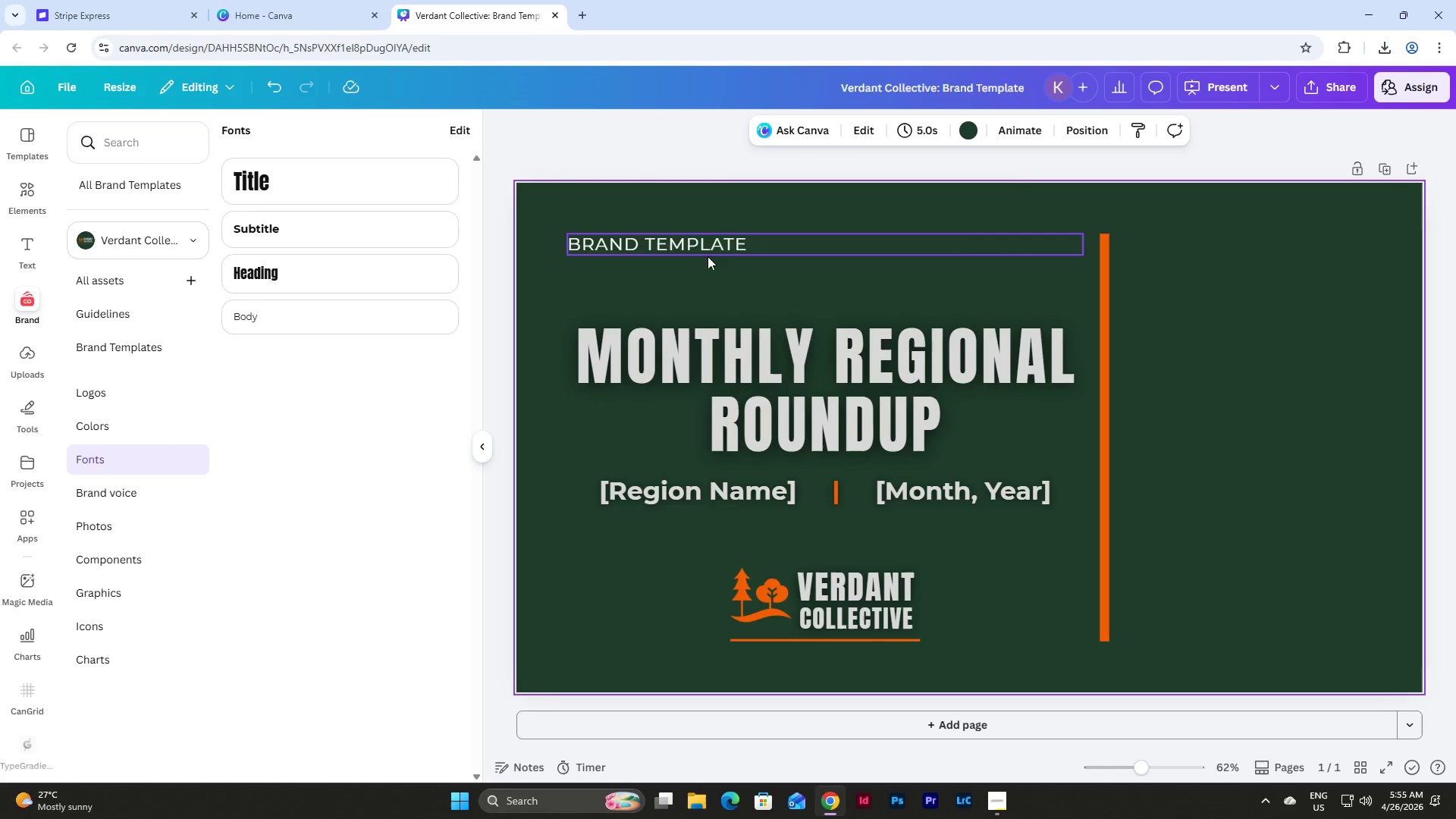 
left_click([708, 250])
 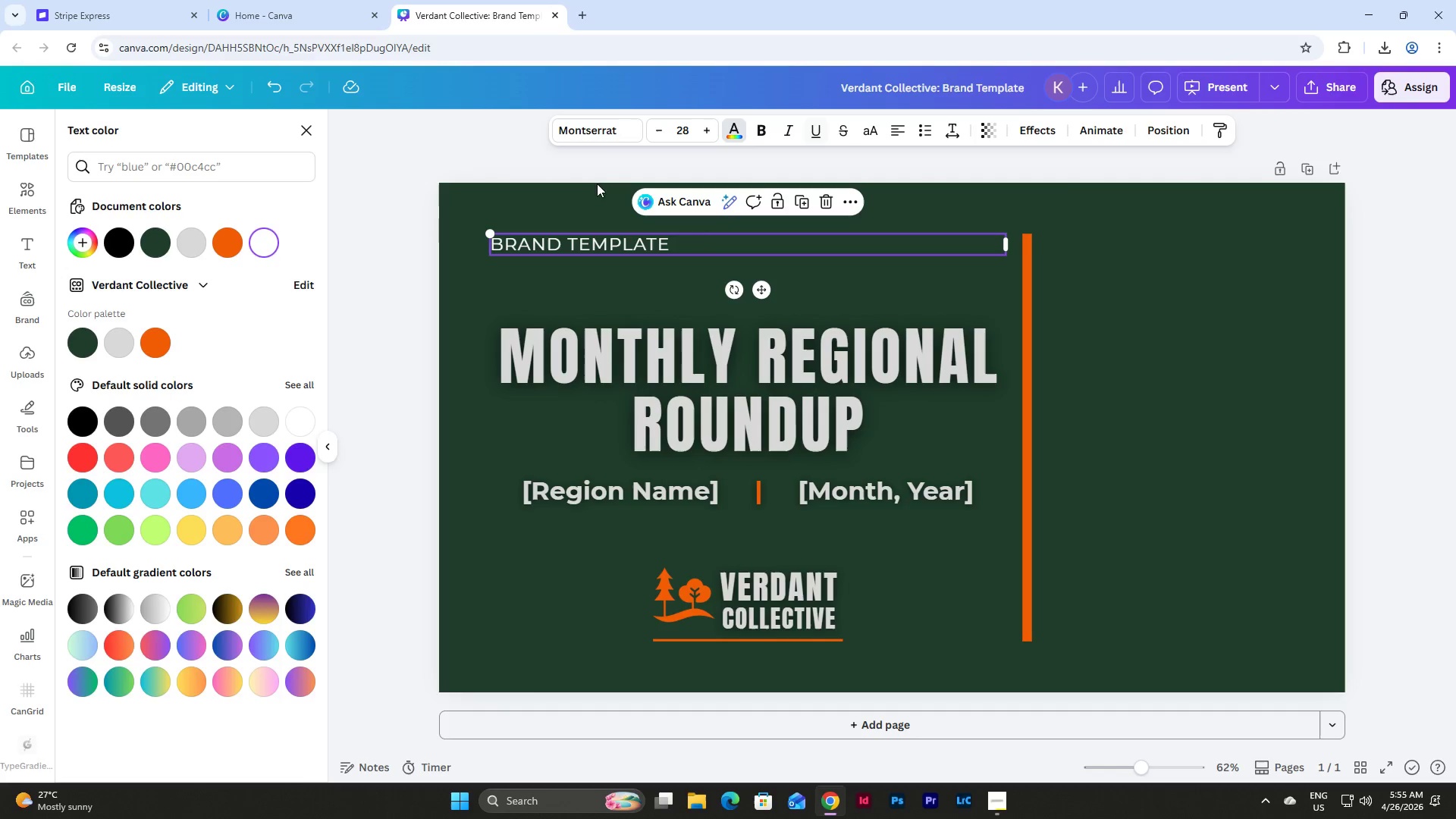 
left_click([228, 241])
 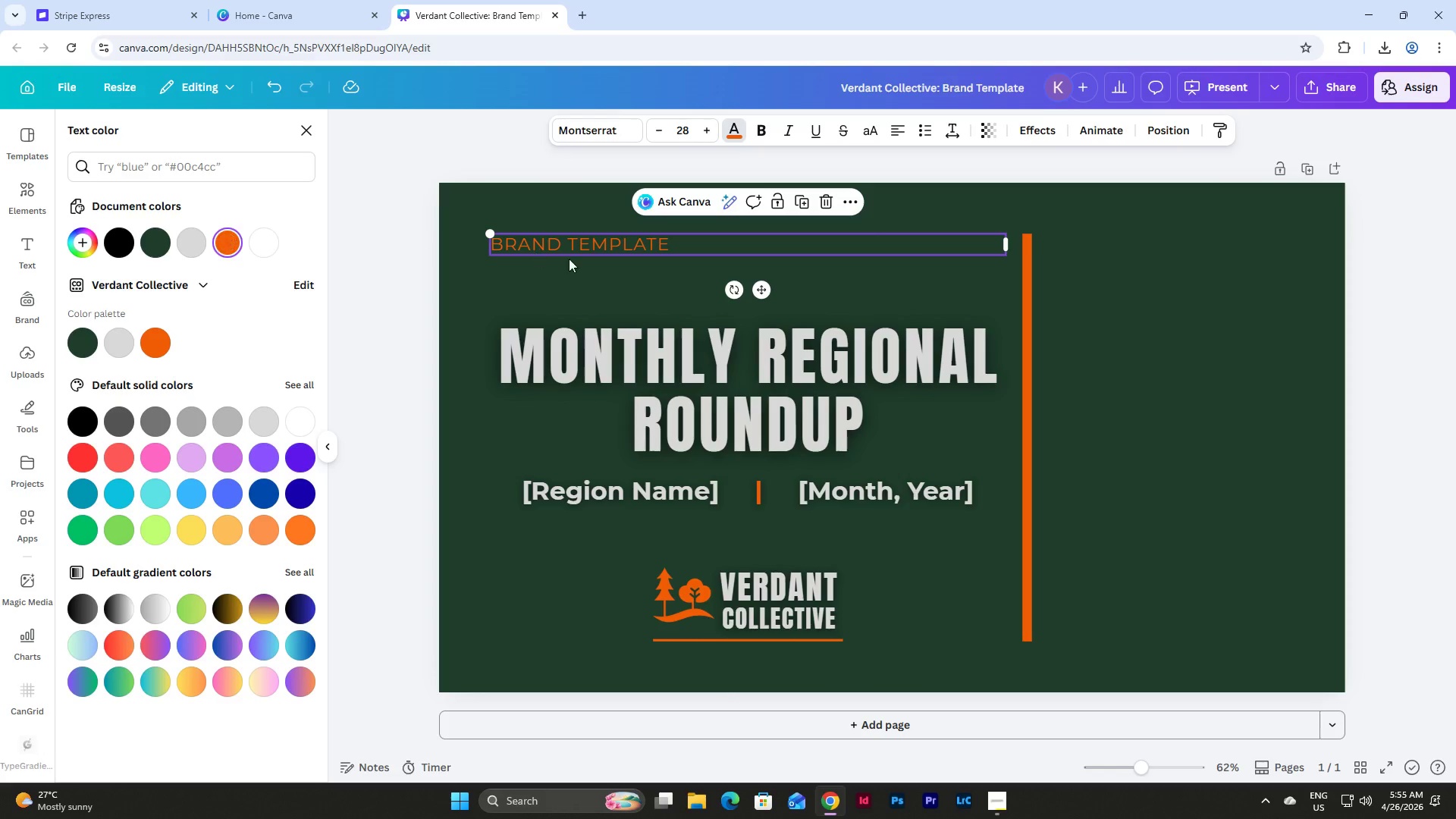 
left_click([597, 271])
 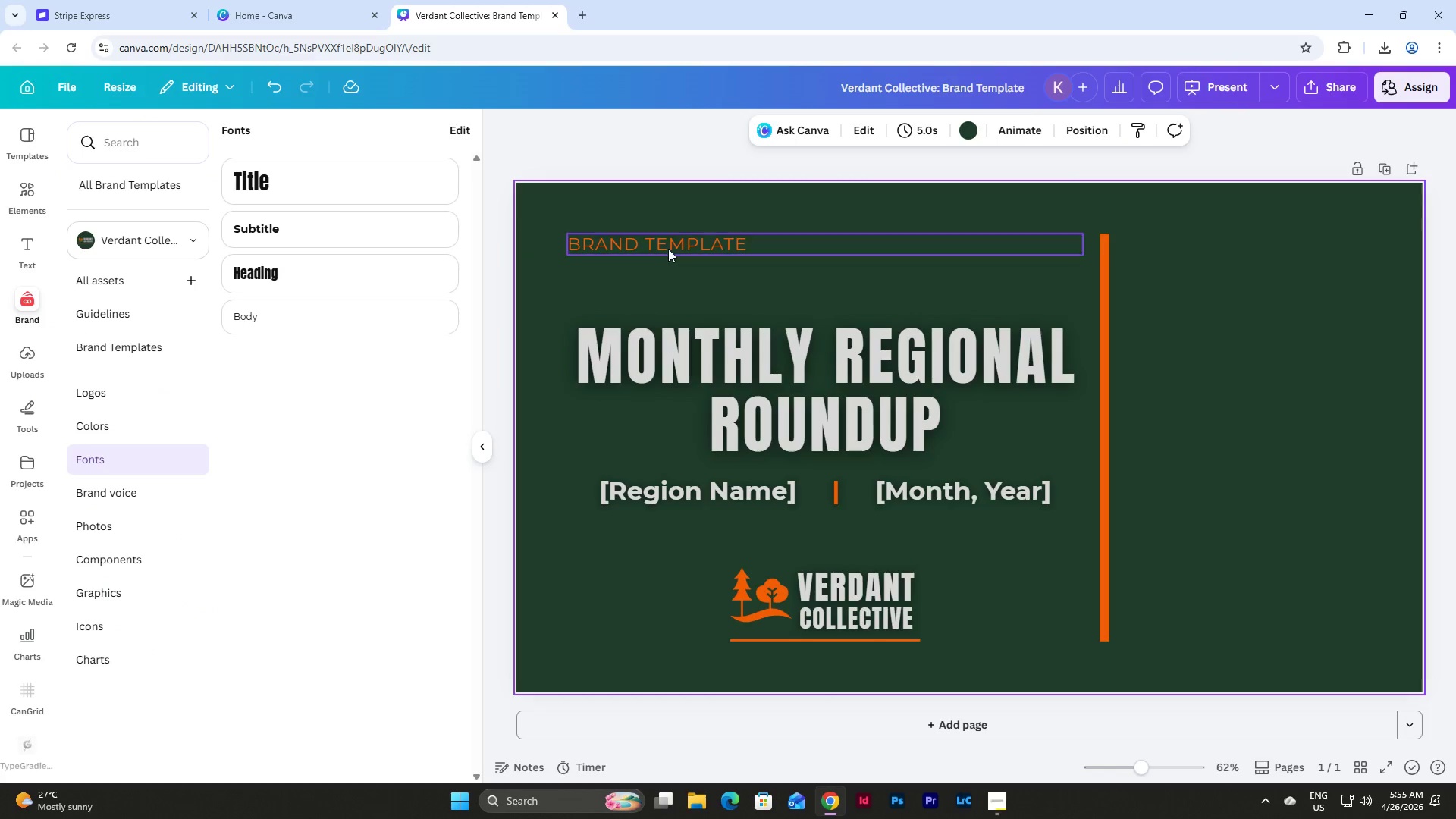 
left_click([668, 249])
 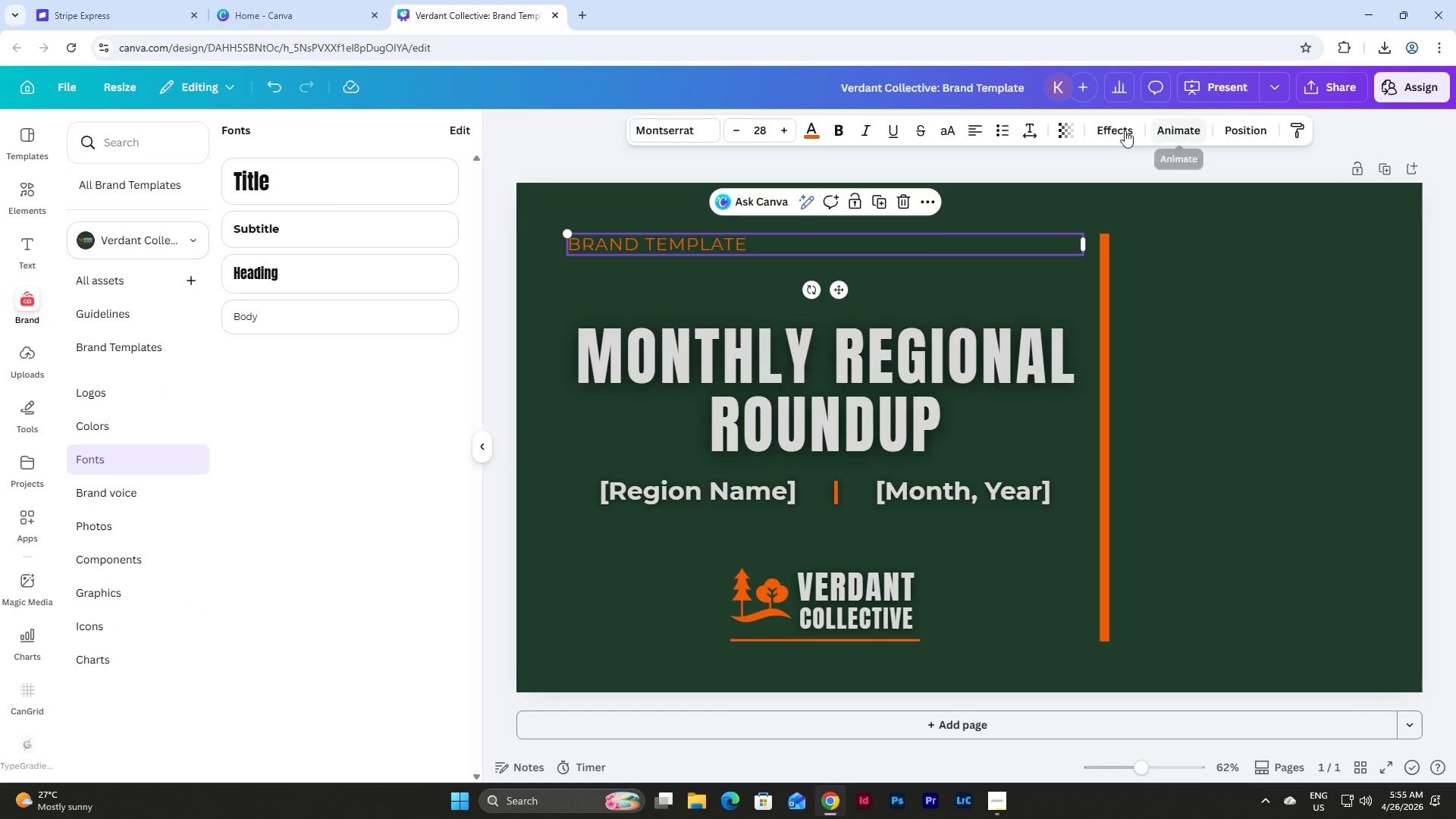 
left_click([1119, 129])
 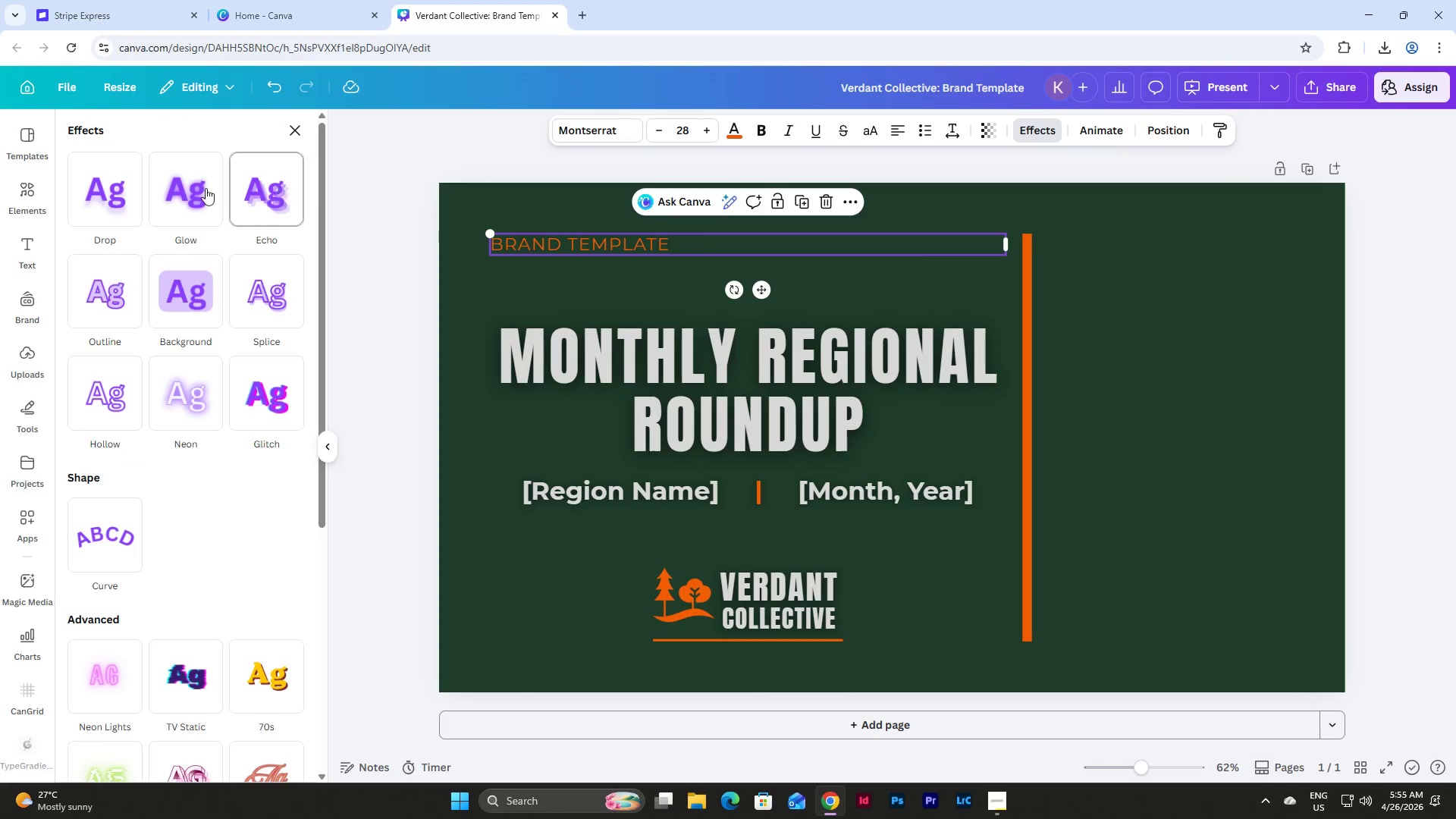 
left_click([187, 187])
 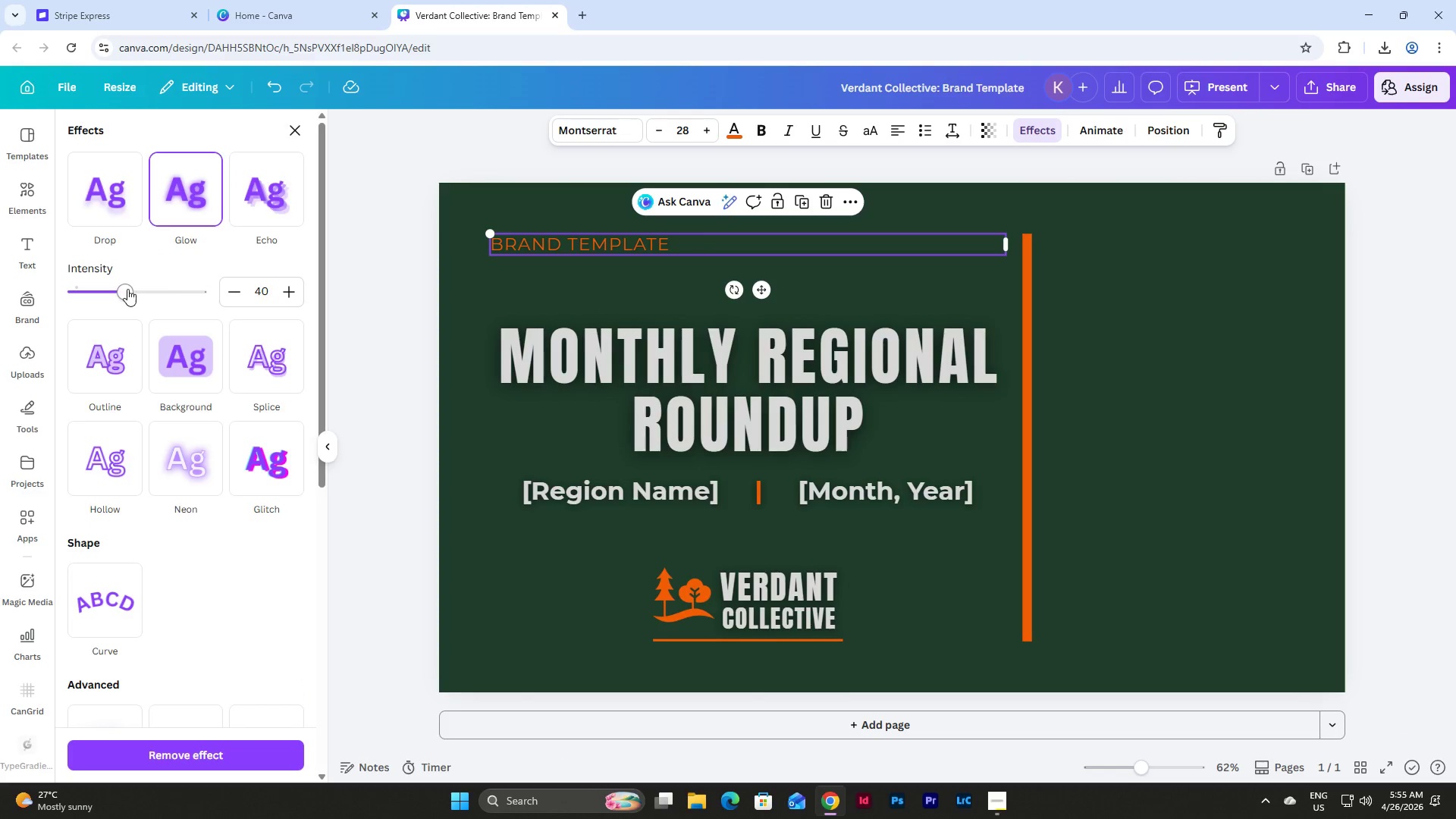 
left_click_drag(start_coordinate=[126, 289], to_coordinate=[280, 300])
 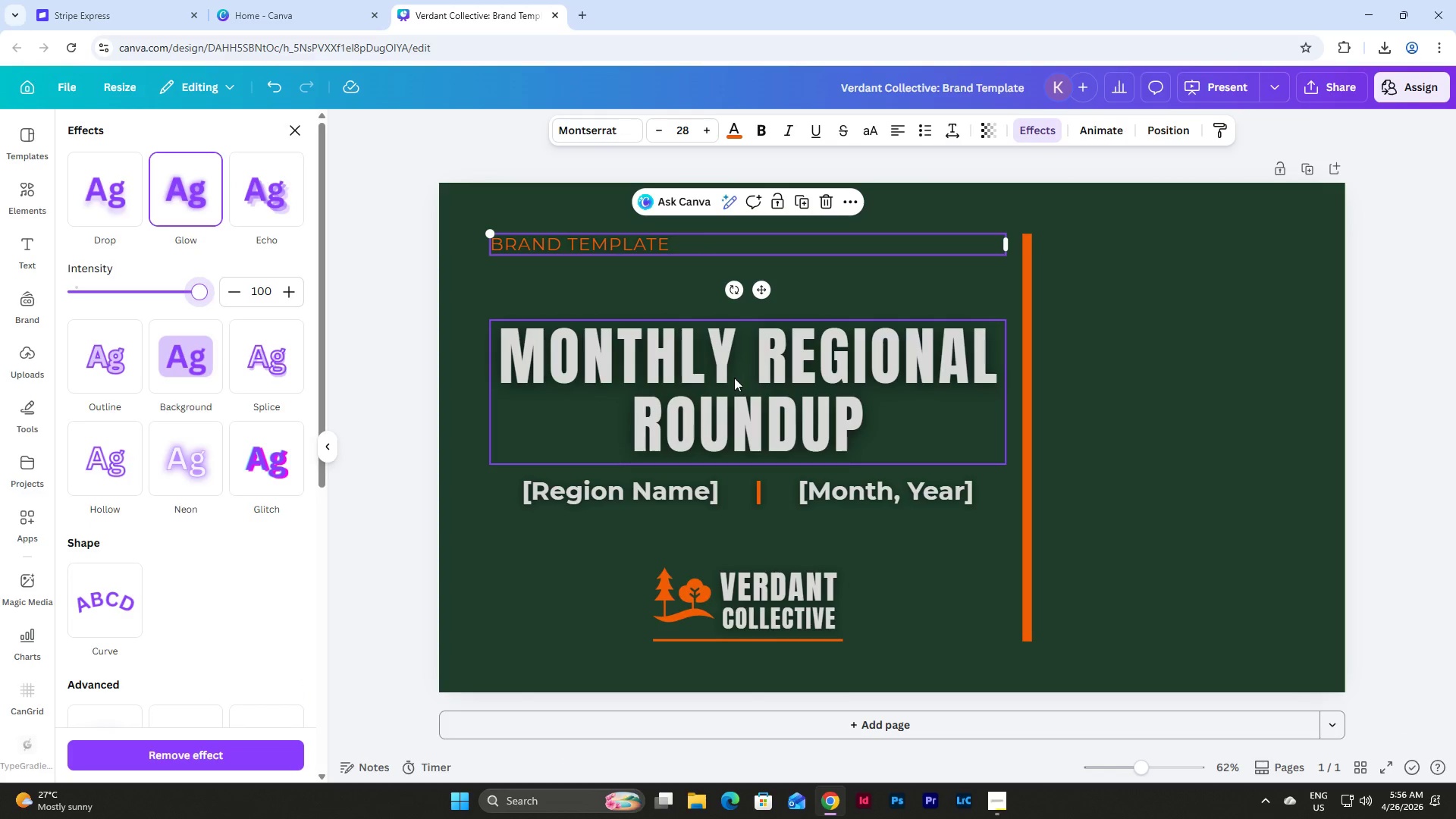 
left_click([734, 378])
 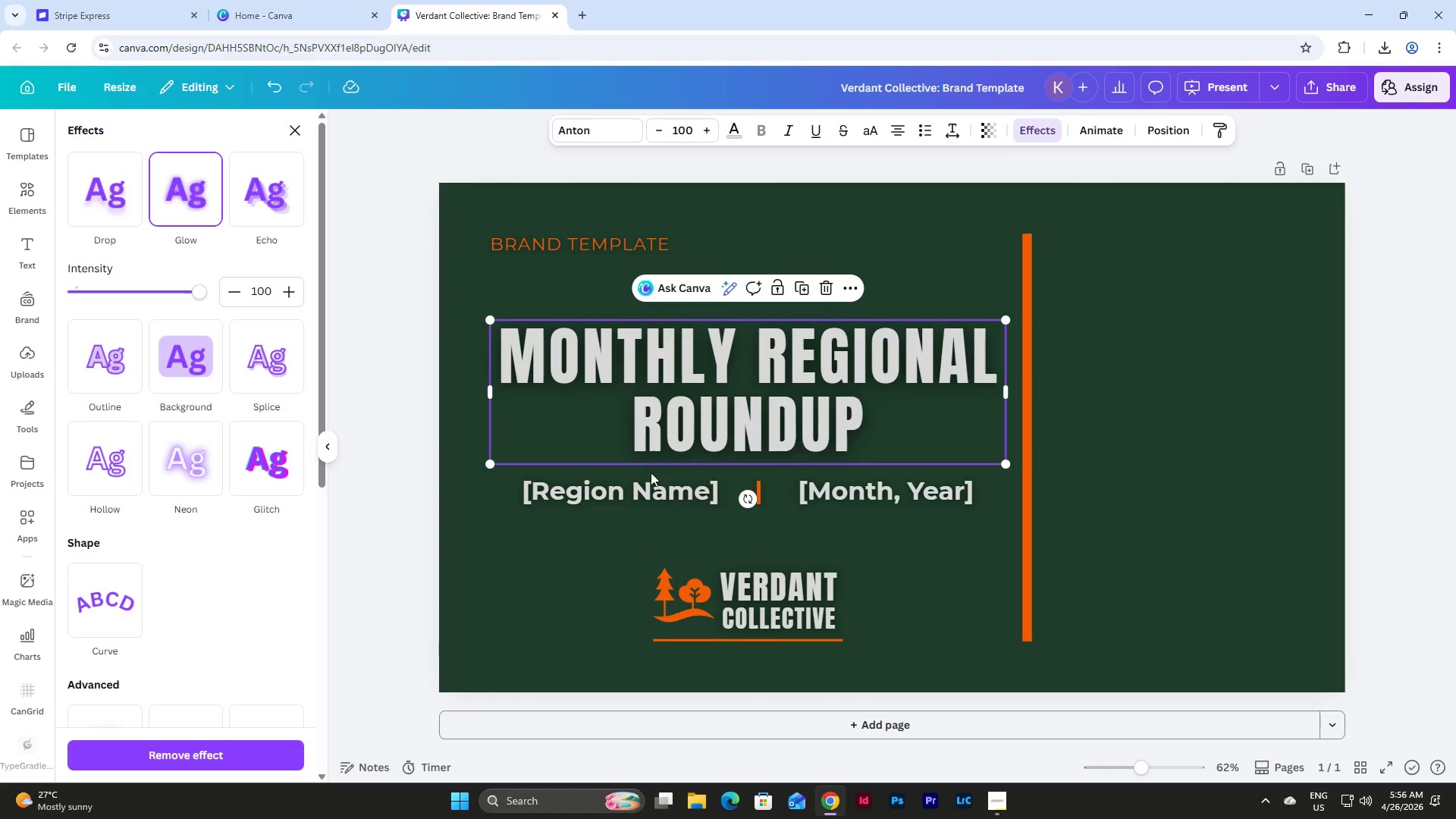 
left_click([645, 479])
 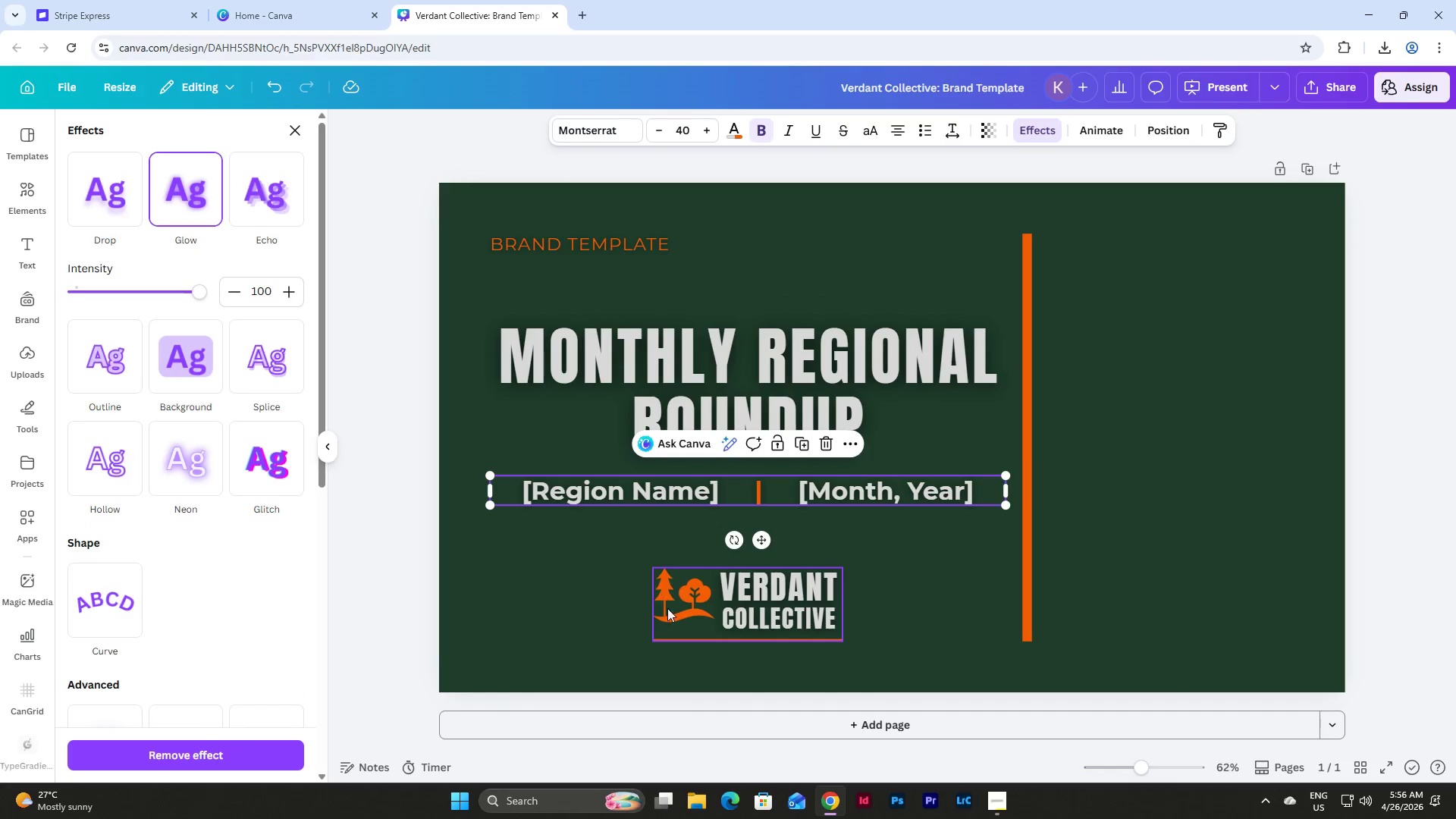 
left_click([669, 614])
 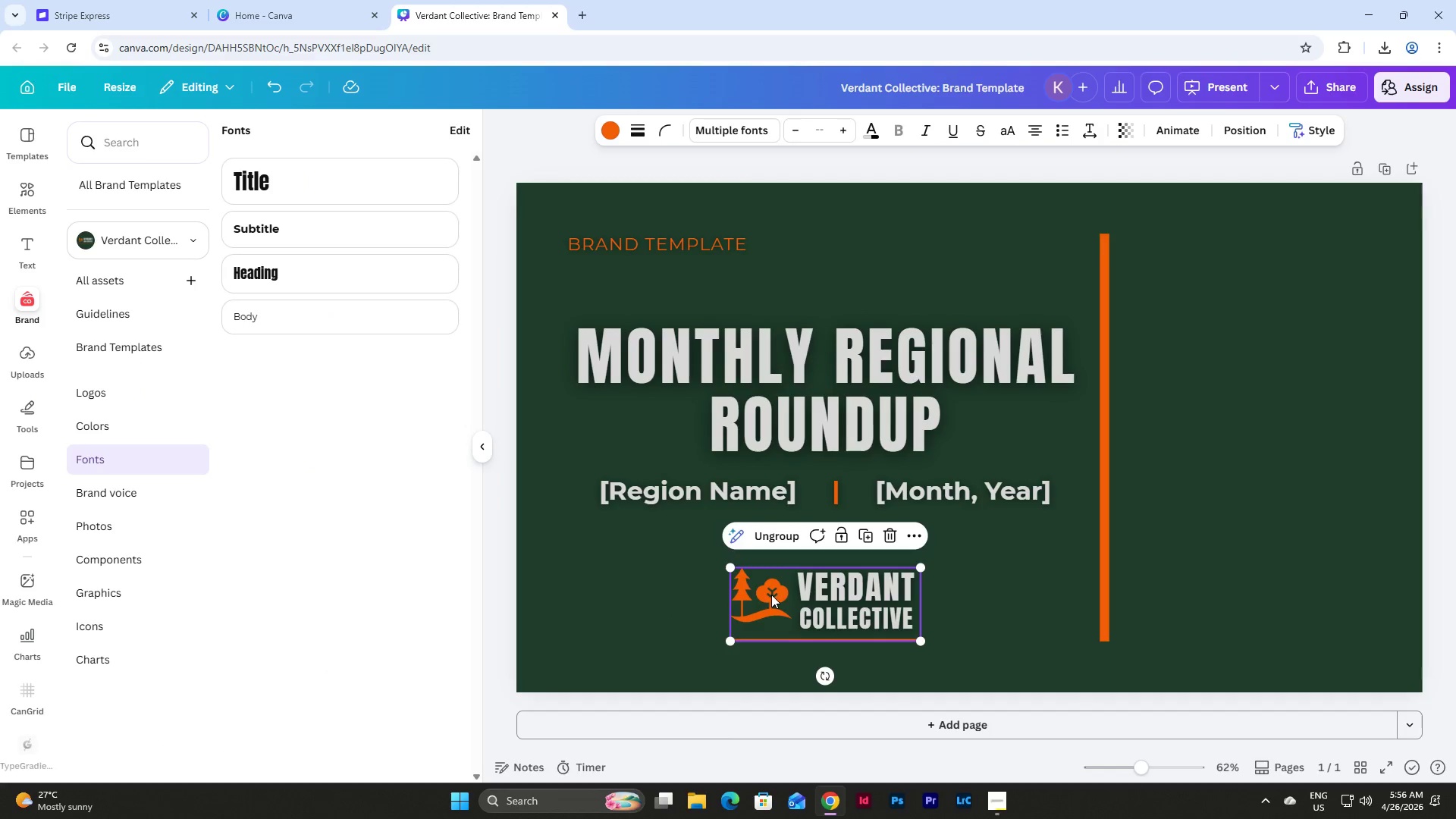 
left_click([771, 595])
 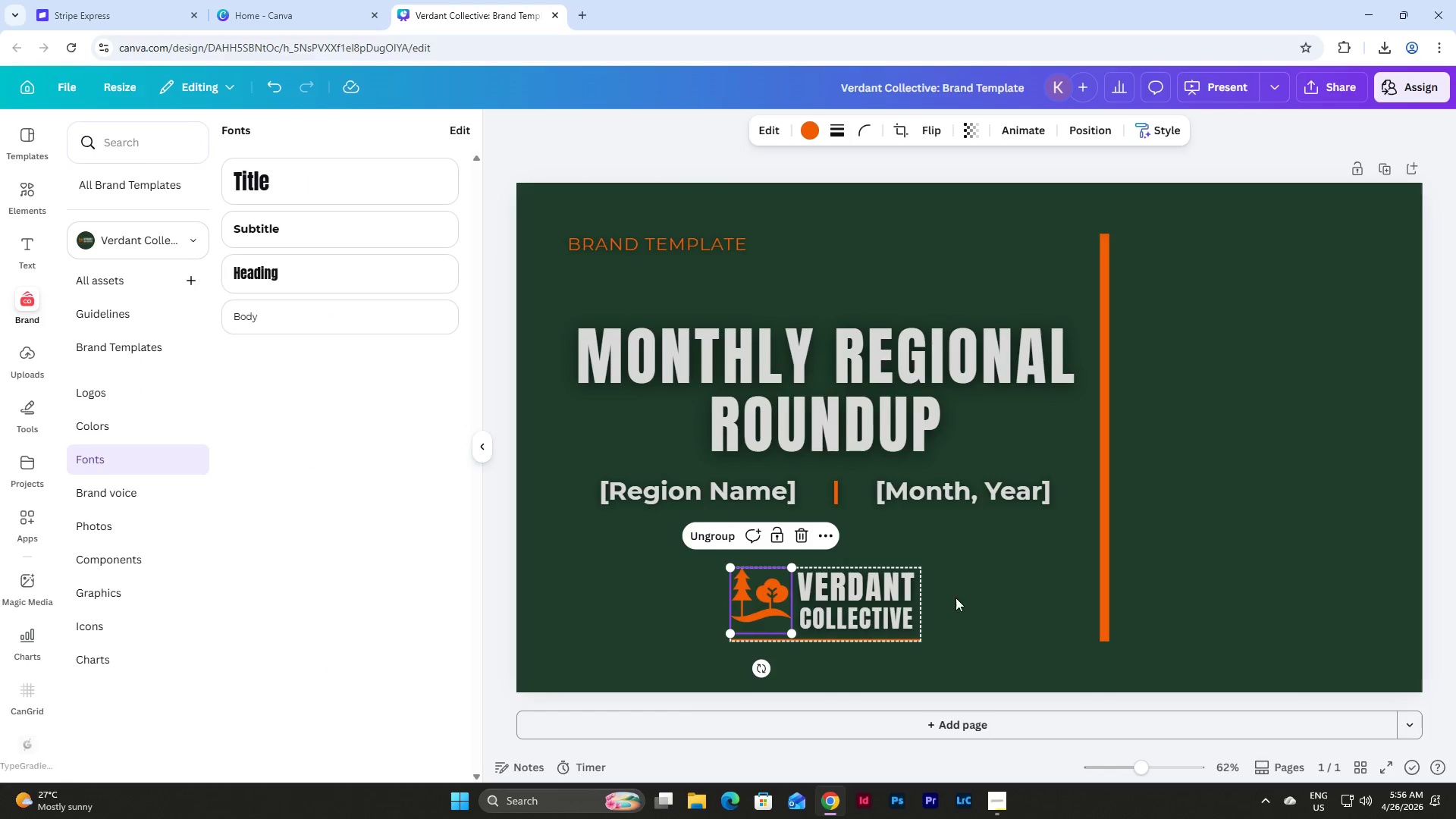 
left_click([996, 601])
 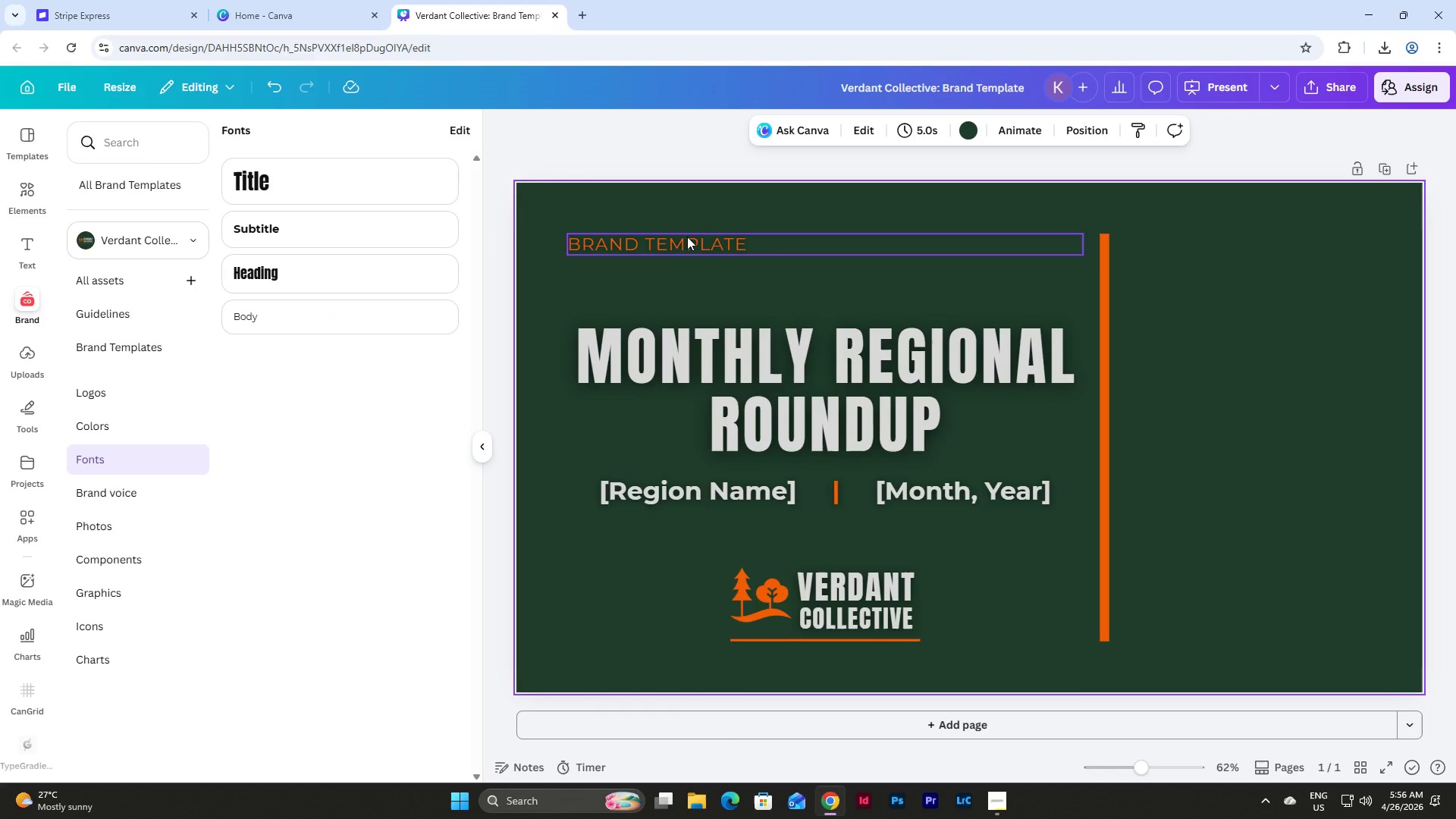 
left_click([687, 237])
 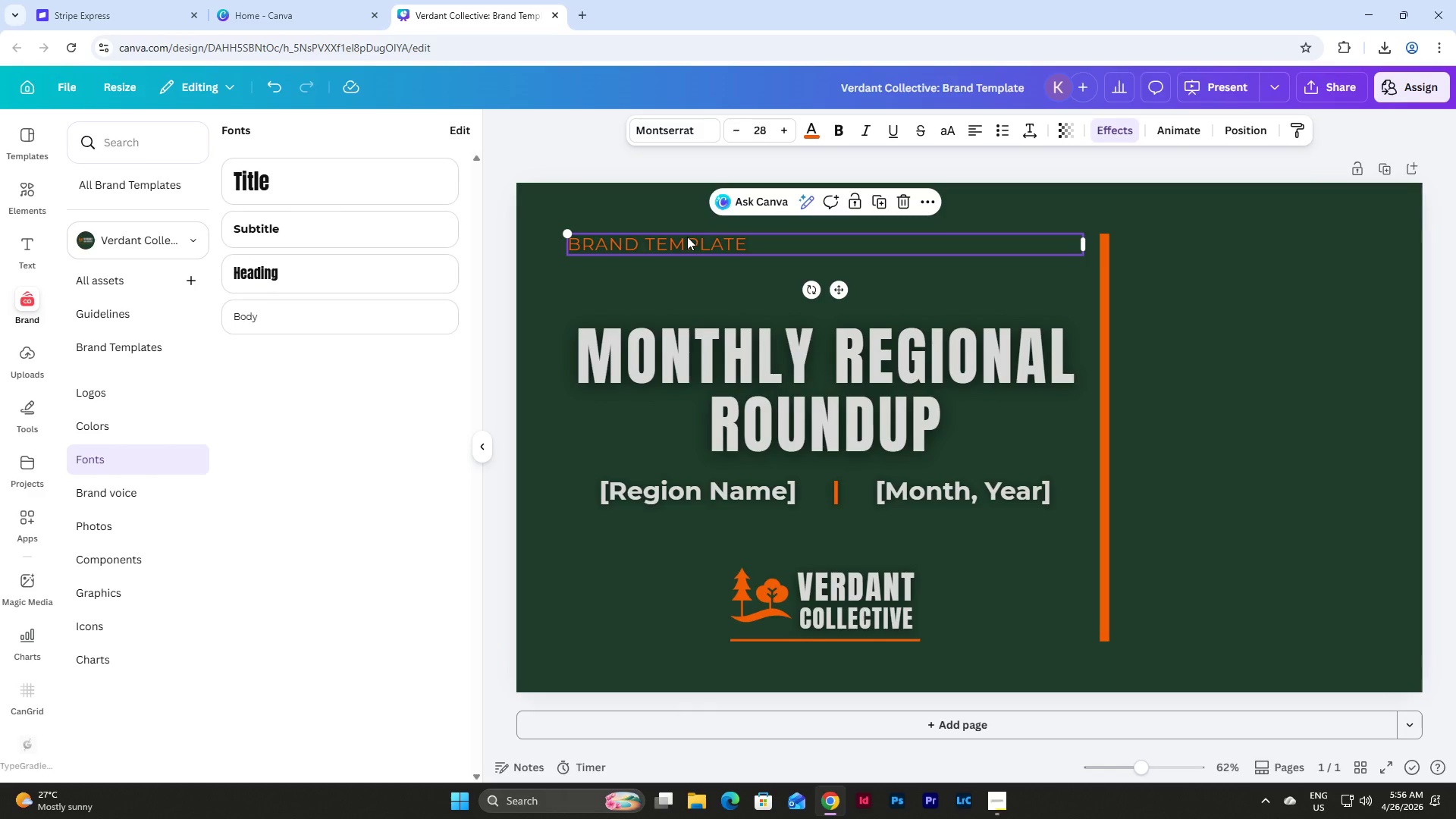 
left_click([687, 284])
 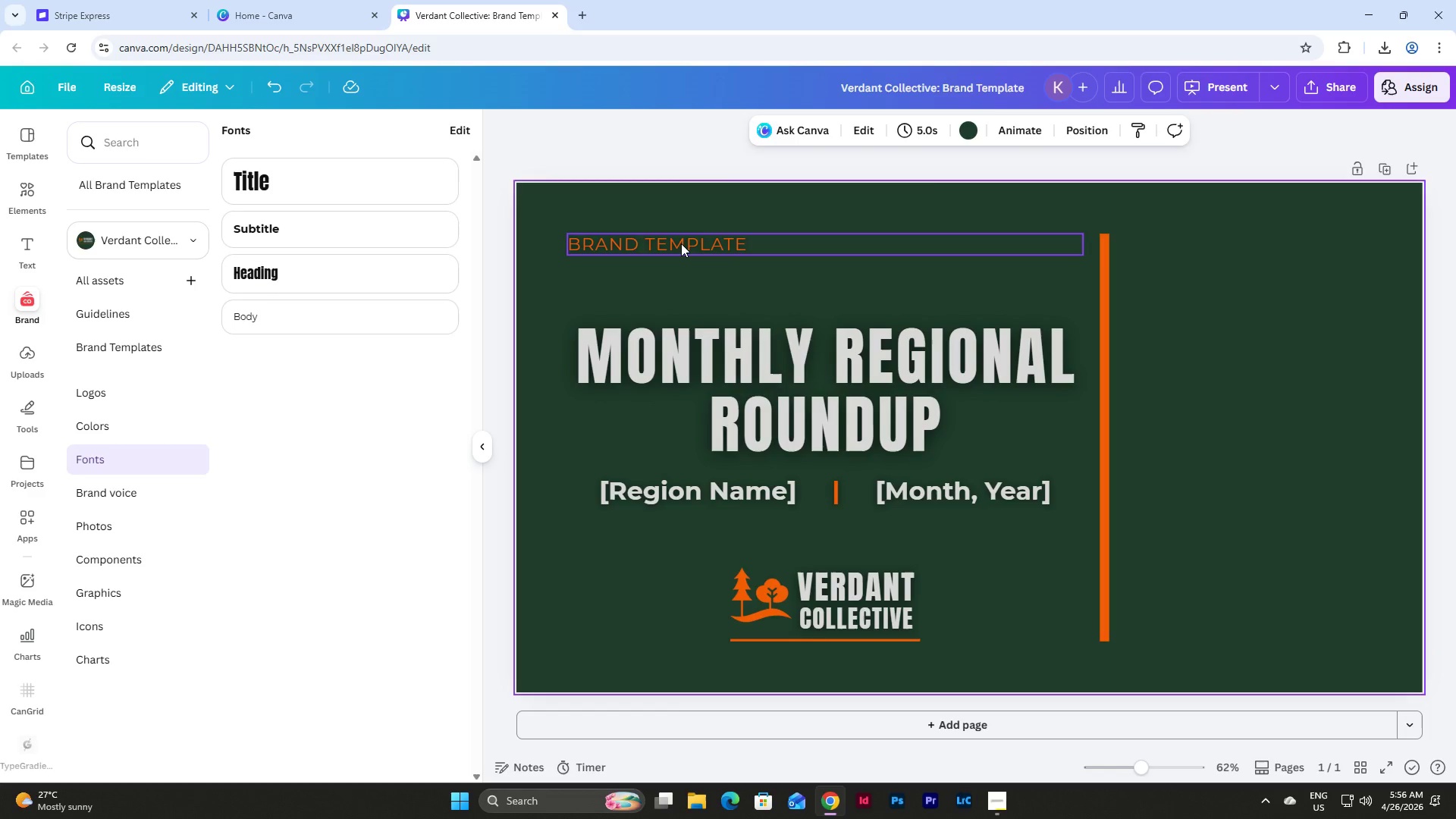 
left_click([681, 243])
 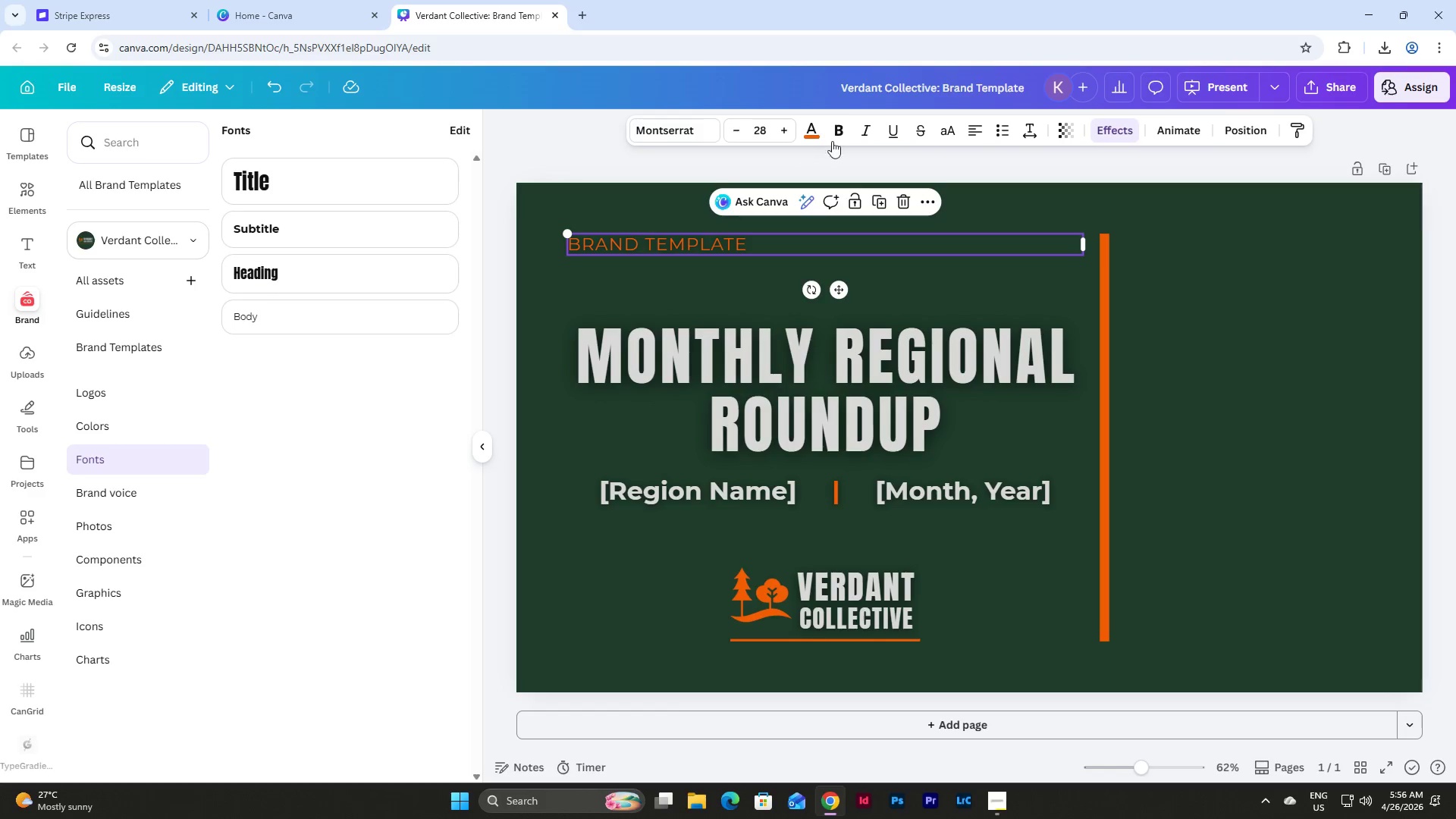 
left_click([843, 130])
 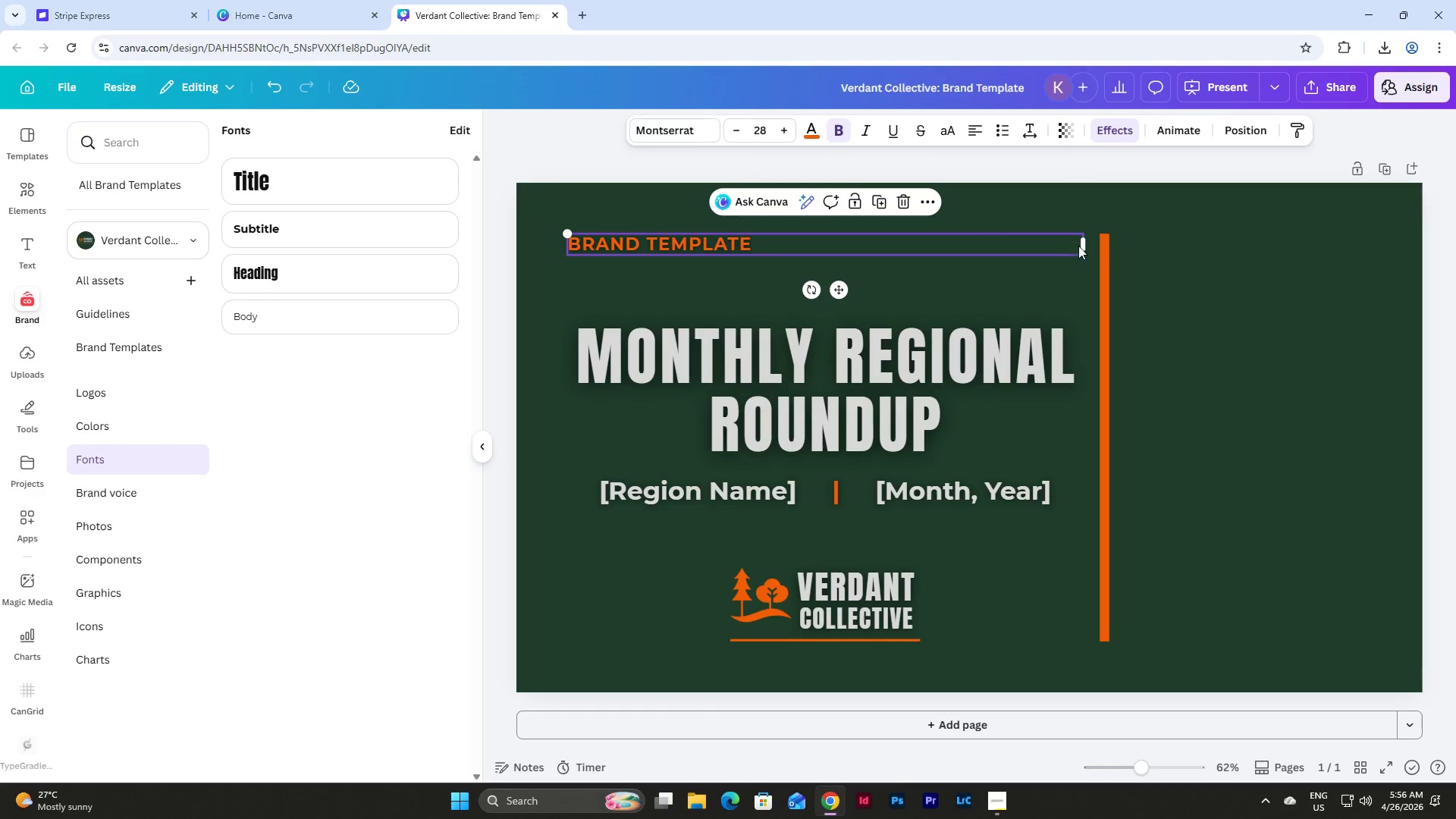 
wait(9.59)
 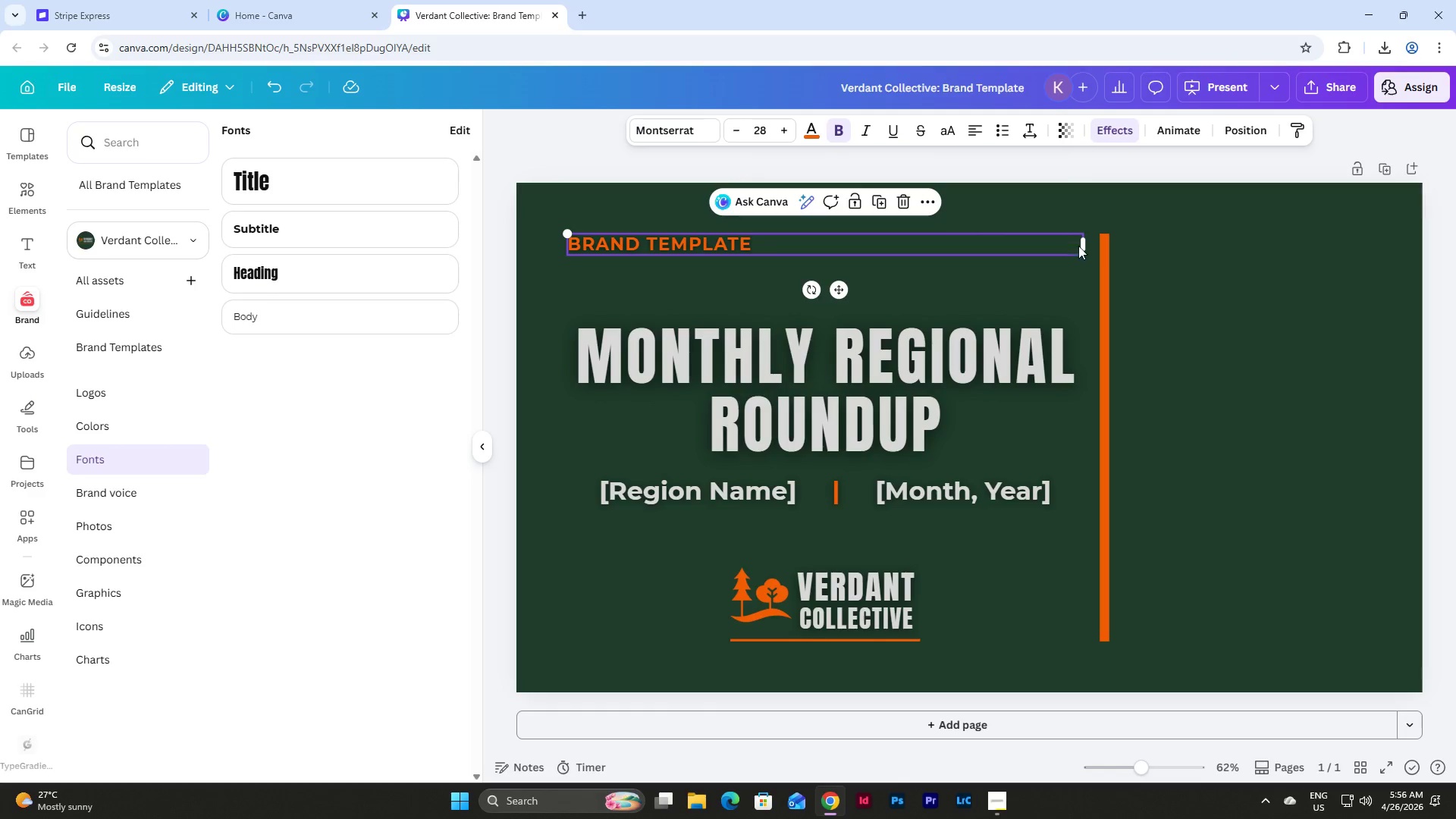 
left_click([886, 261])
 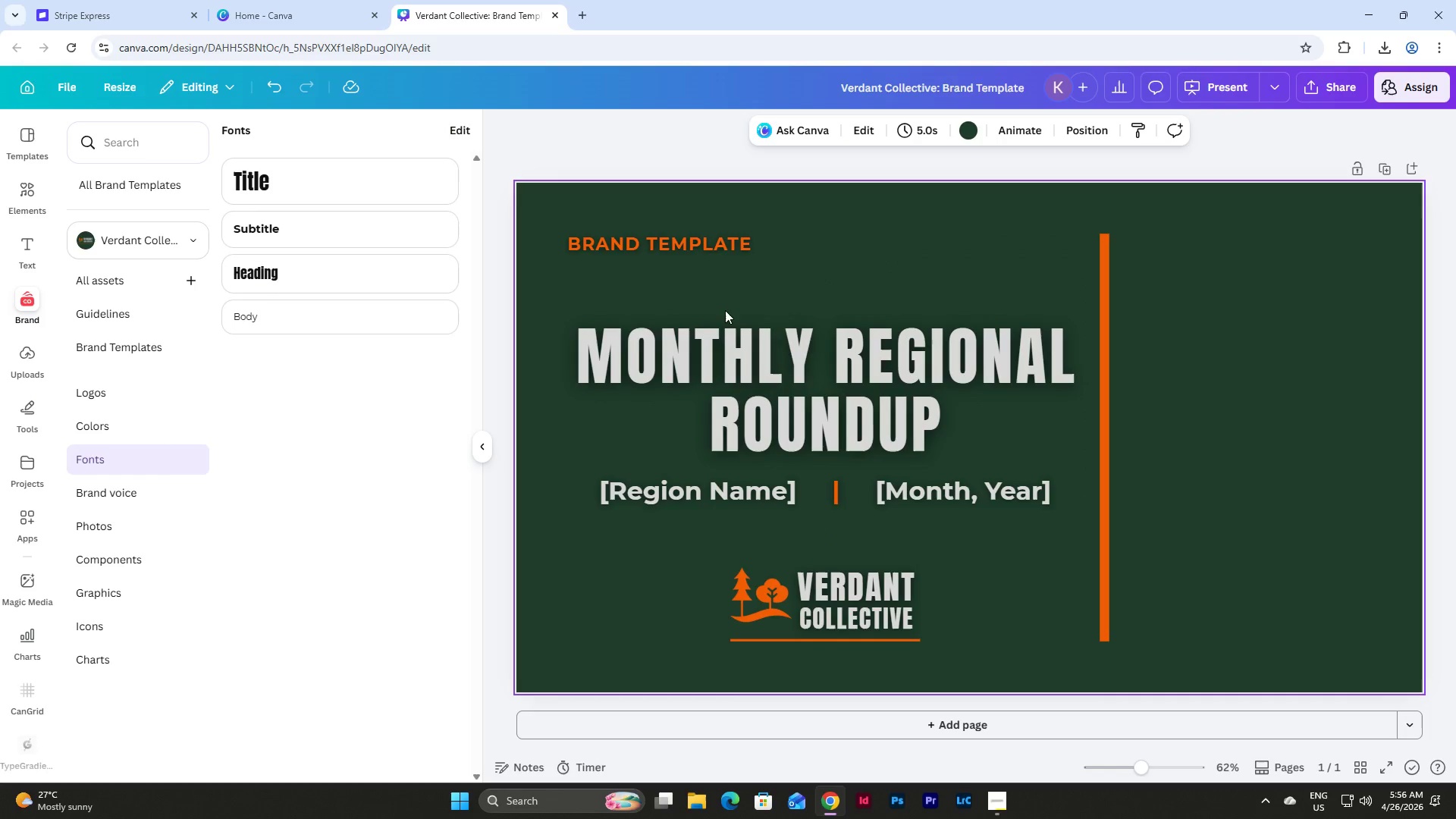 
left_click_drag(start_coordinate=[563, 287], to_coordinate=[984, 532])
 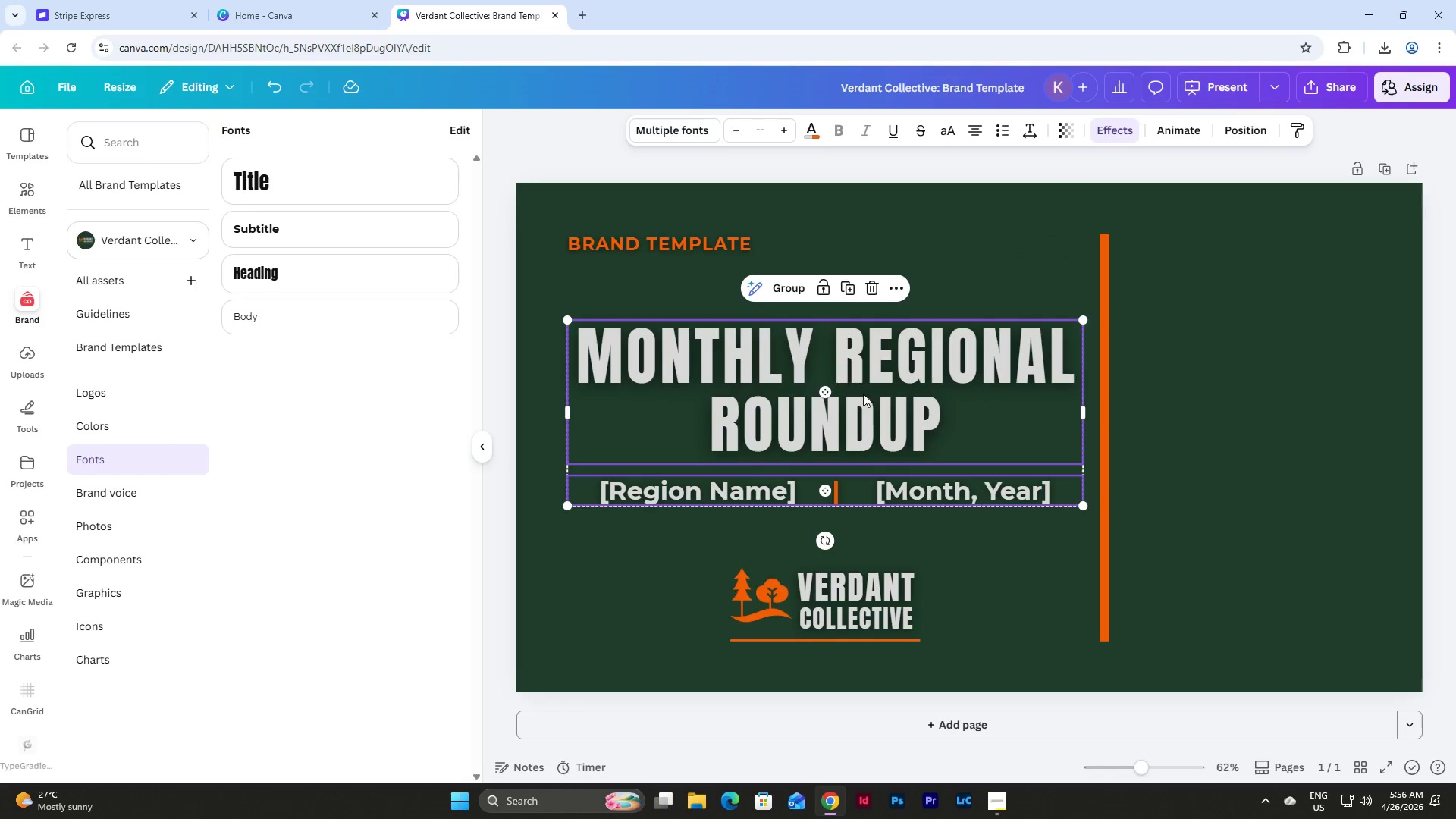 
left_click_drag(start_coordinate=[864, 408], to_coordinate=[864, 404])
 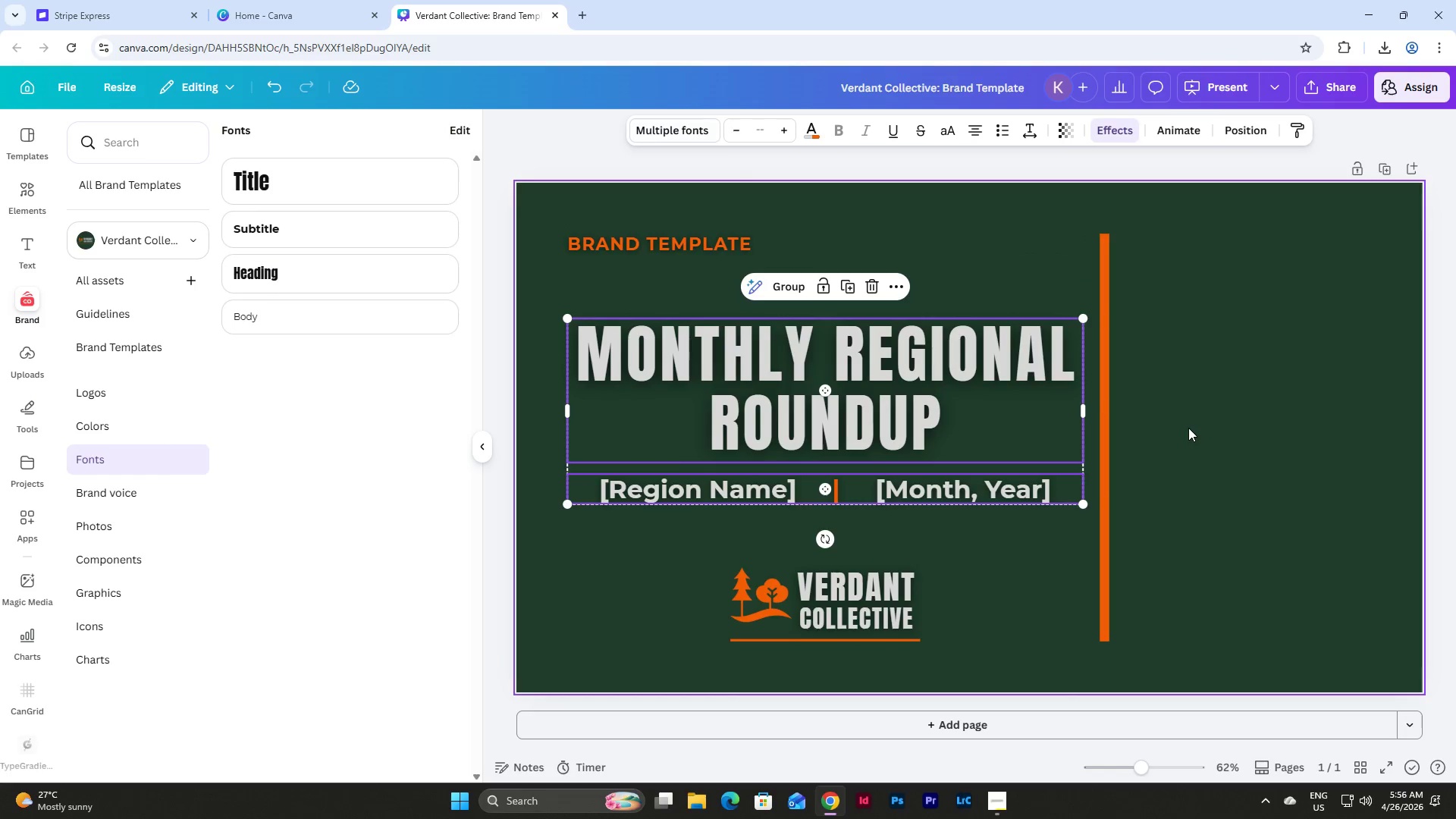 
left_click([1188, 428])
 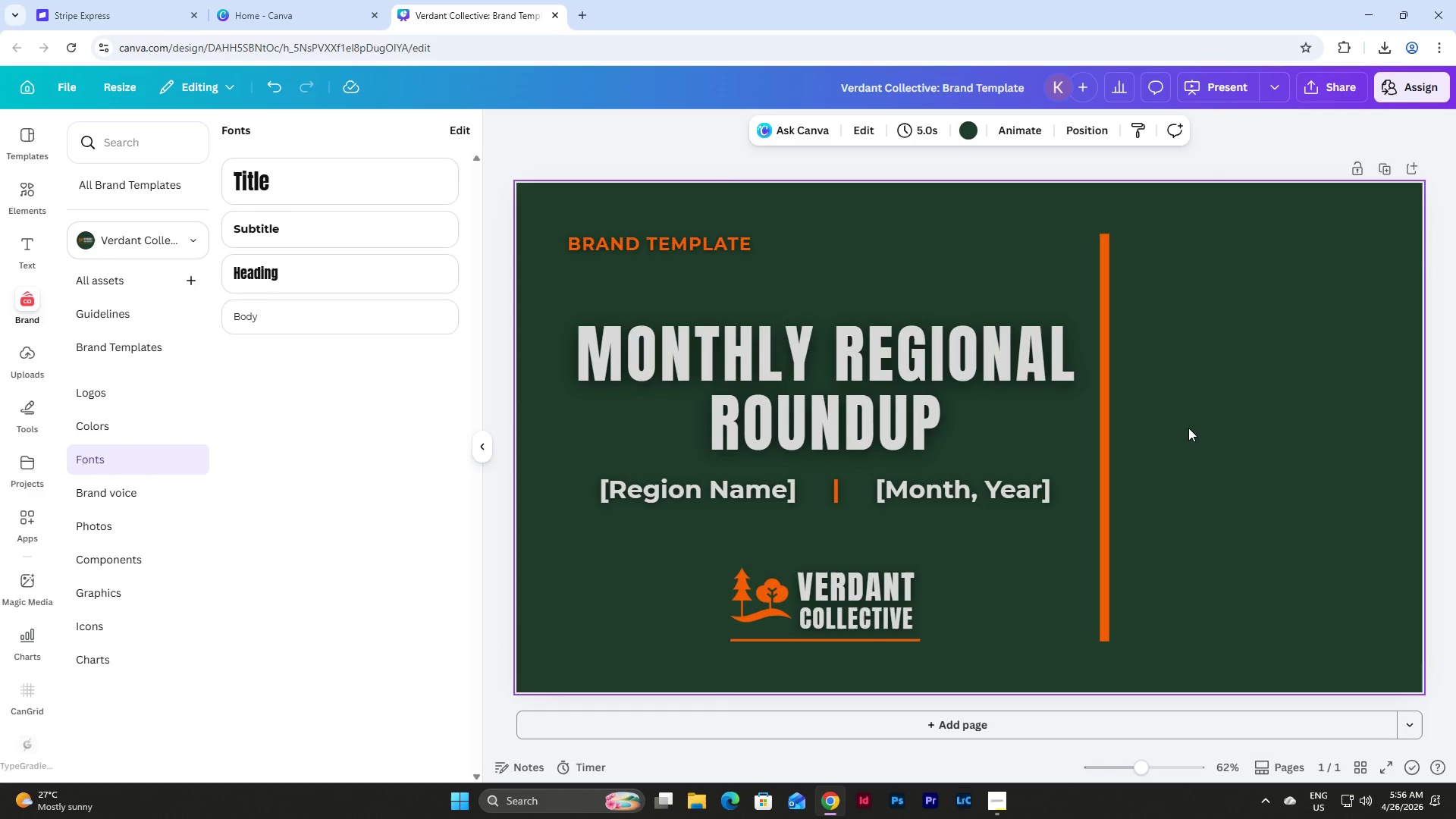 
wait(14.81)
 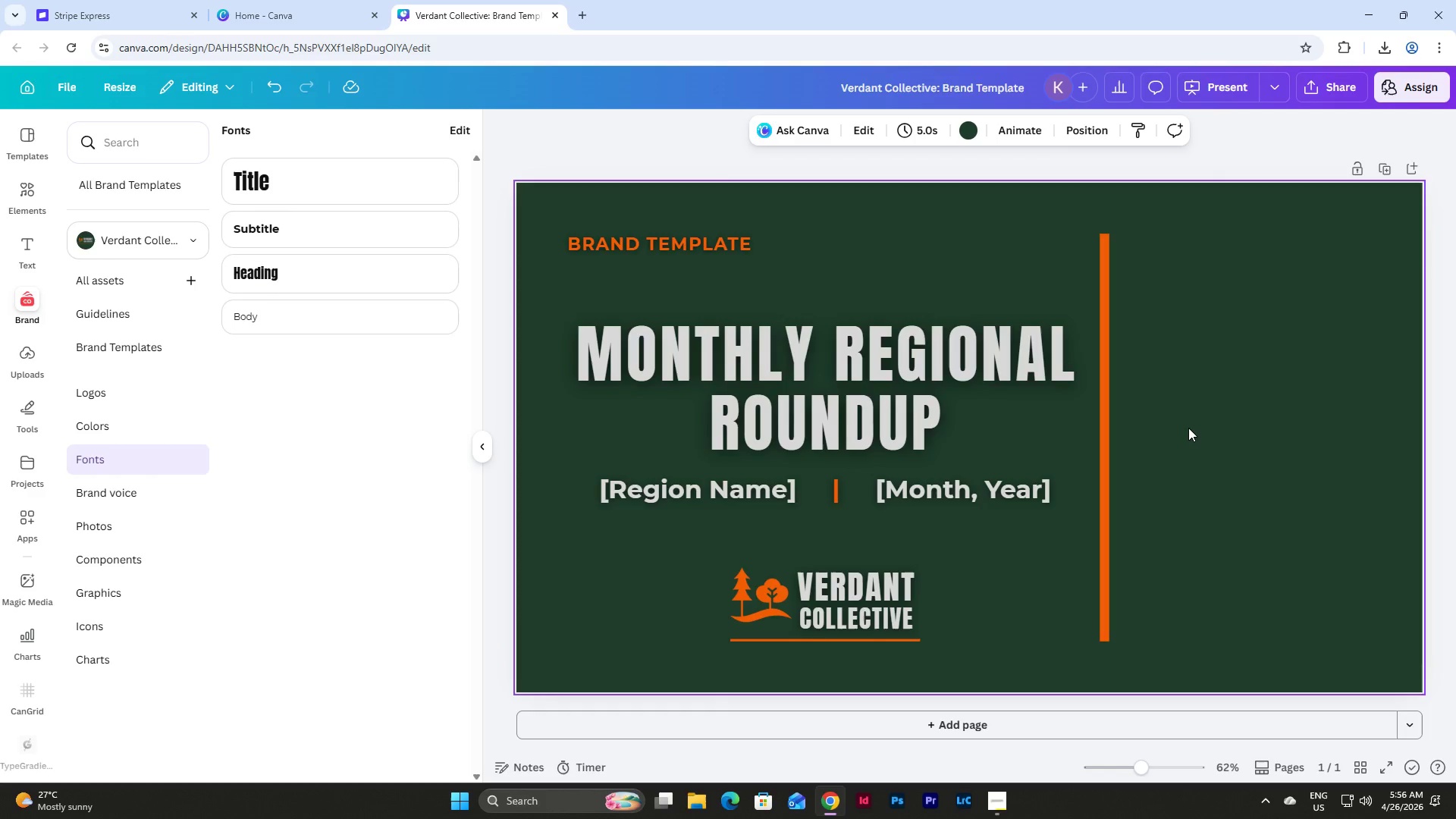 
left_click([19, 188])
 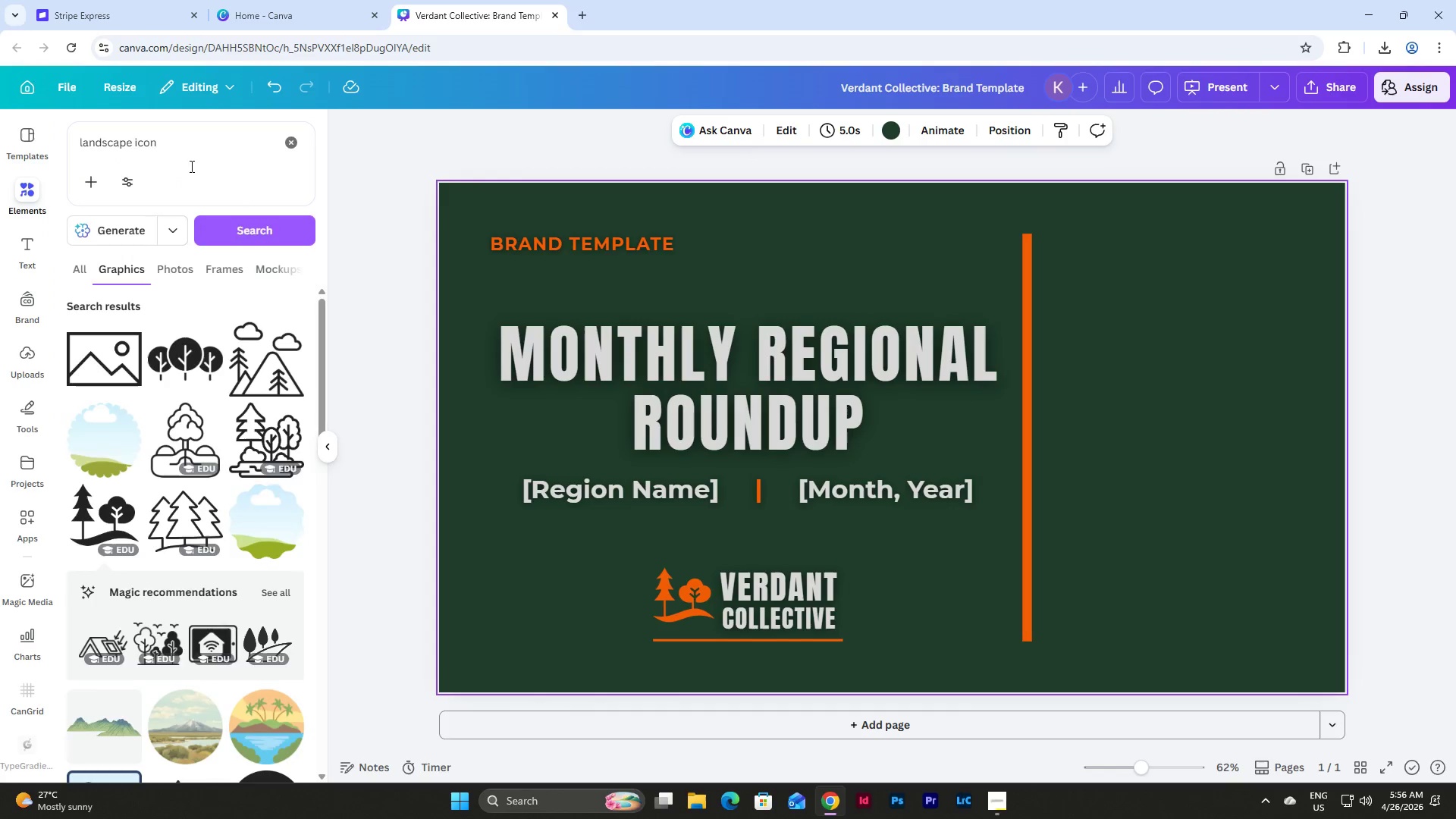 
left_click([173, 146])
 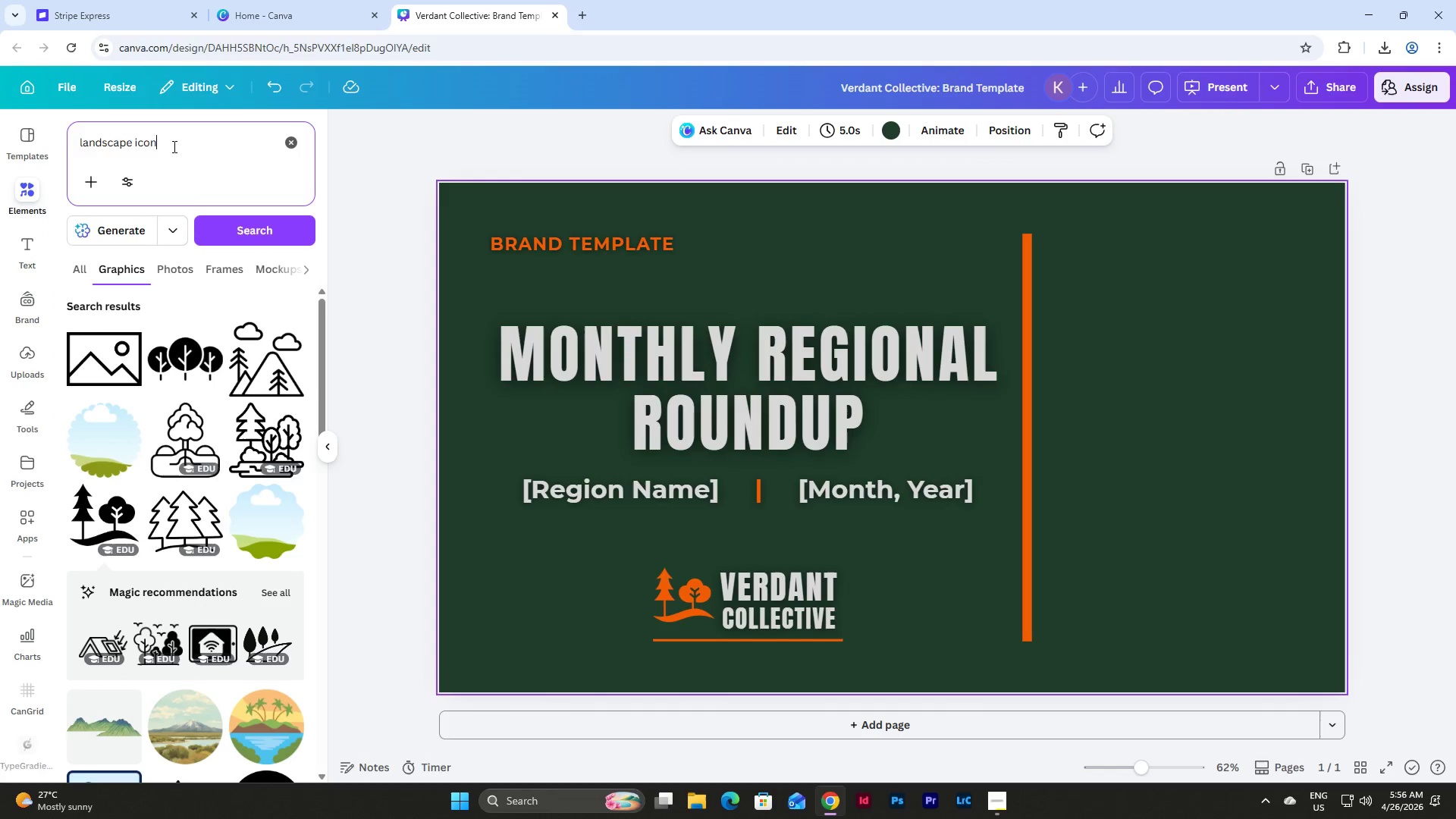 
left_click_drag(start_coordinate=[173, 146], to_coordinate=[6, 136])
 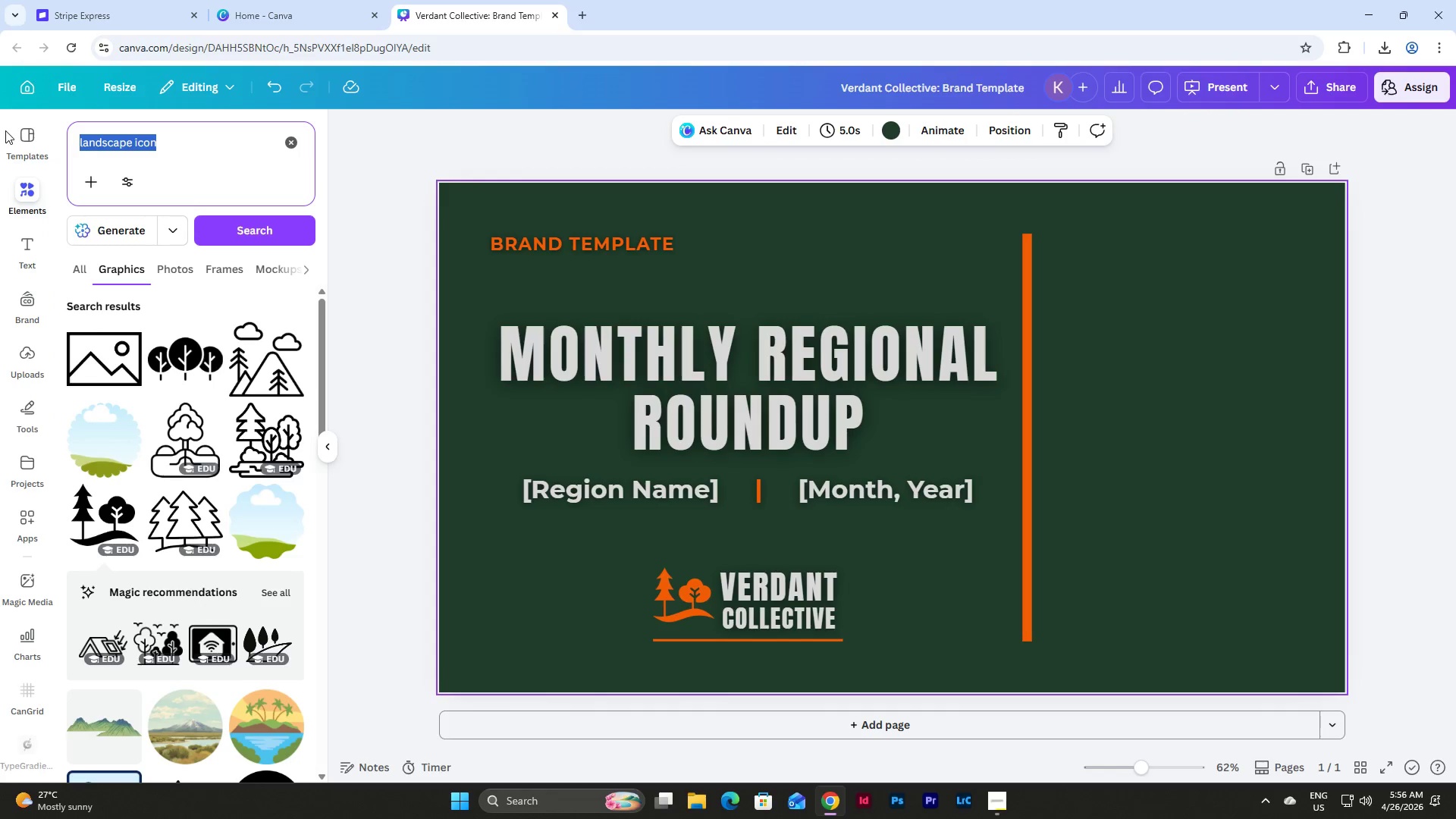 
type(frame)
 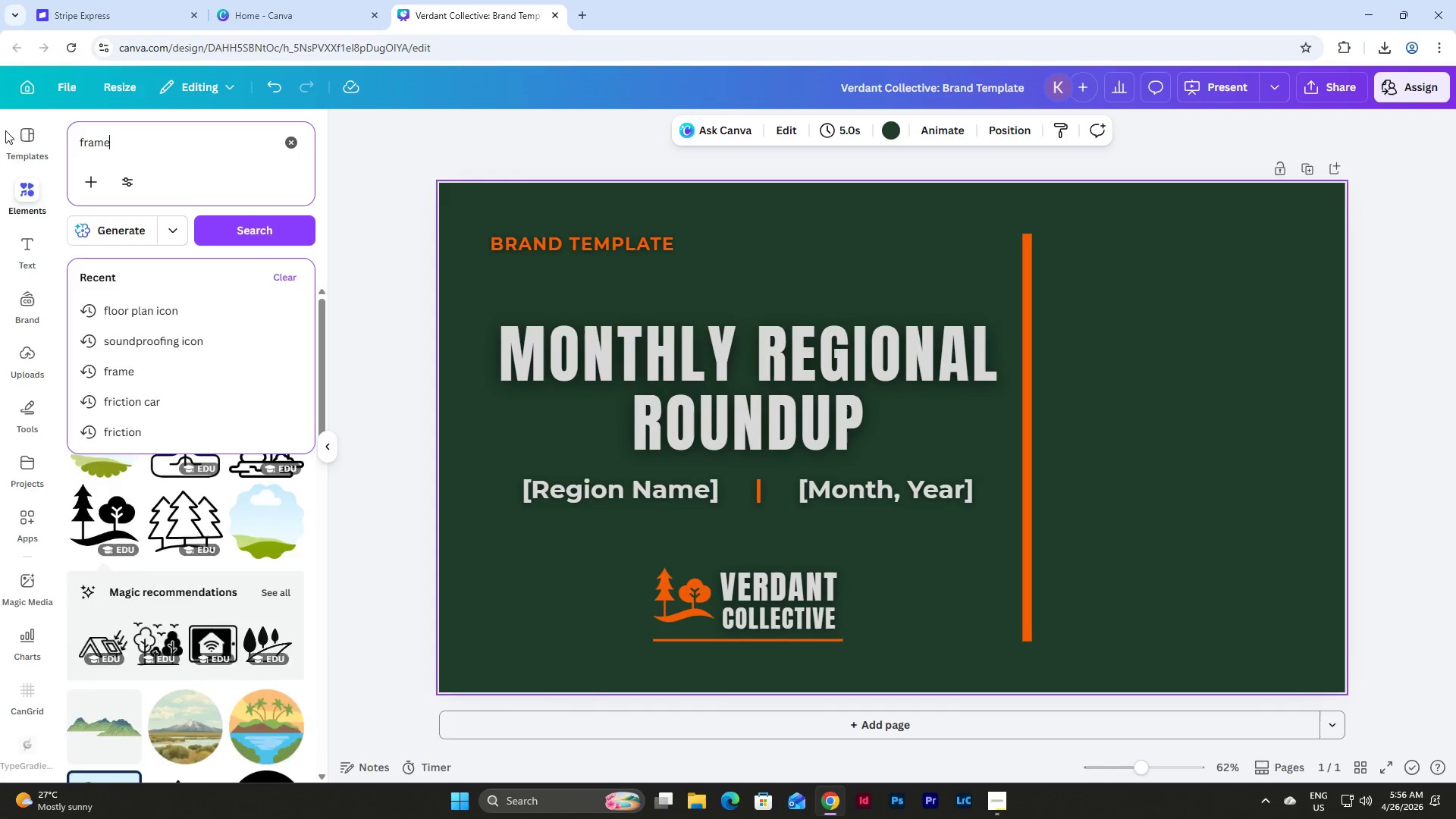 
key(Enter)
 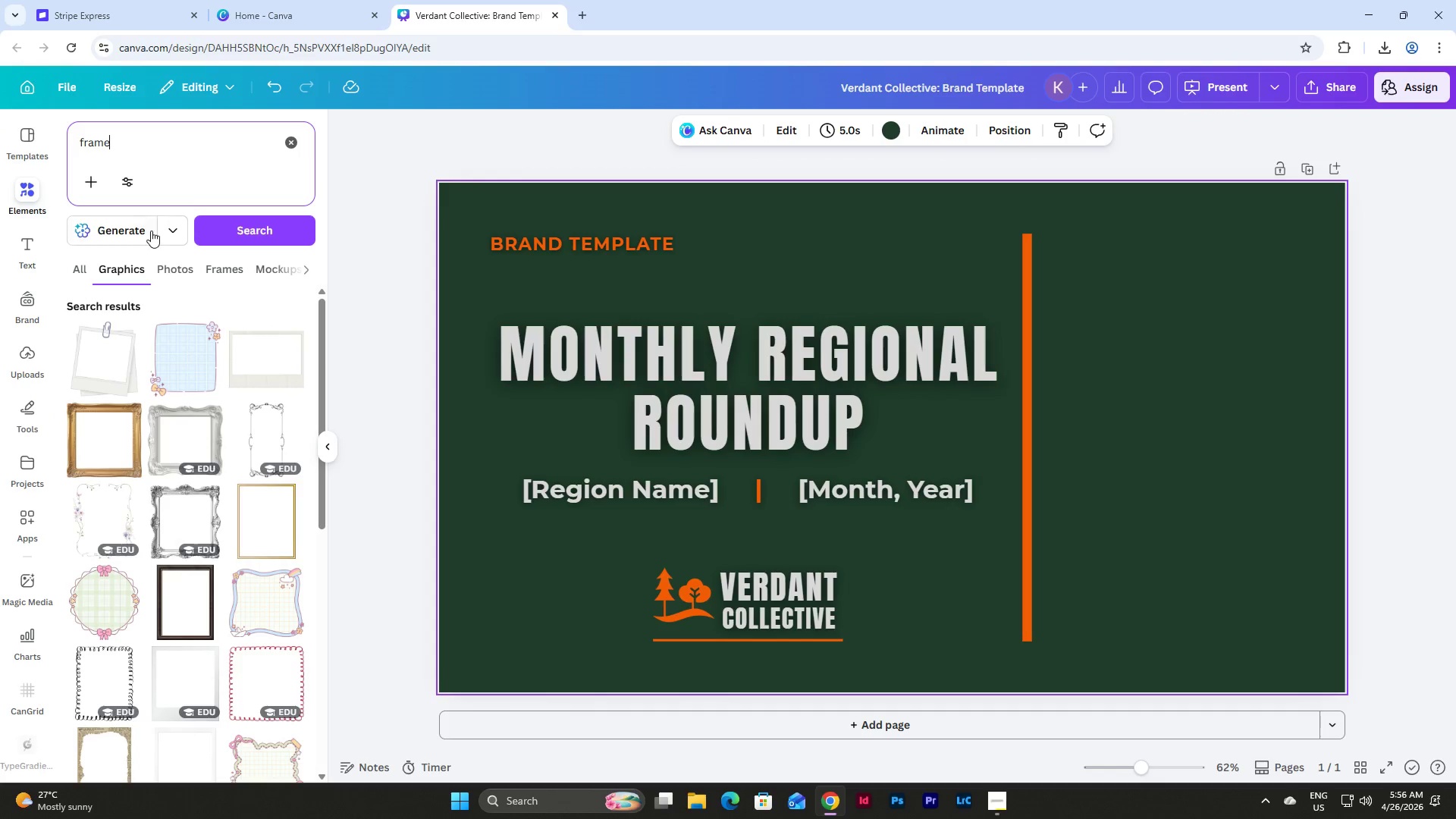 
left_click([76, 279])
 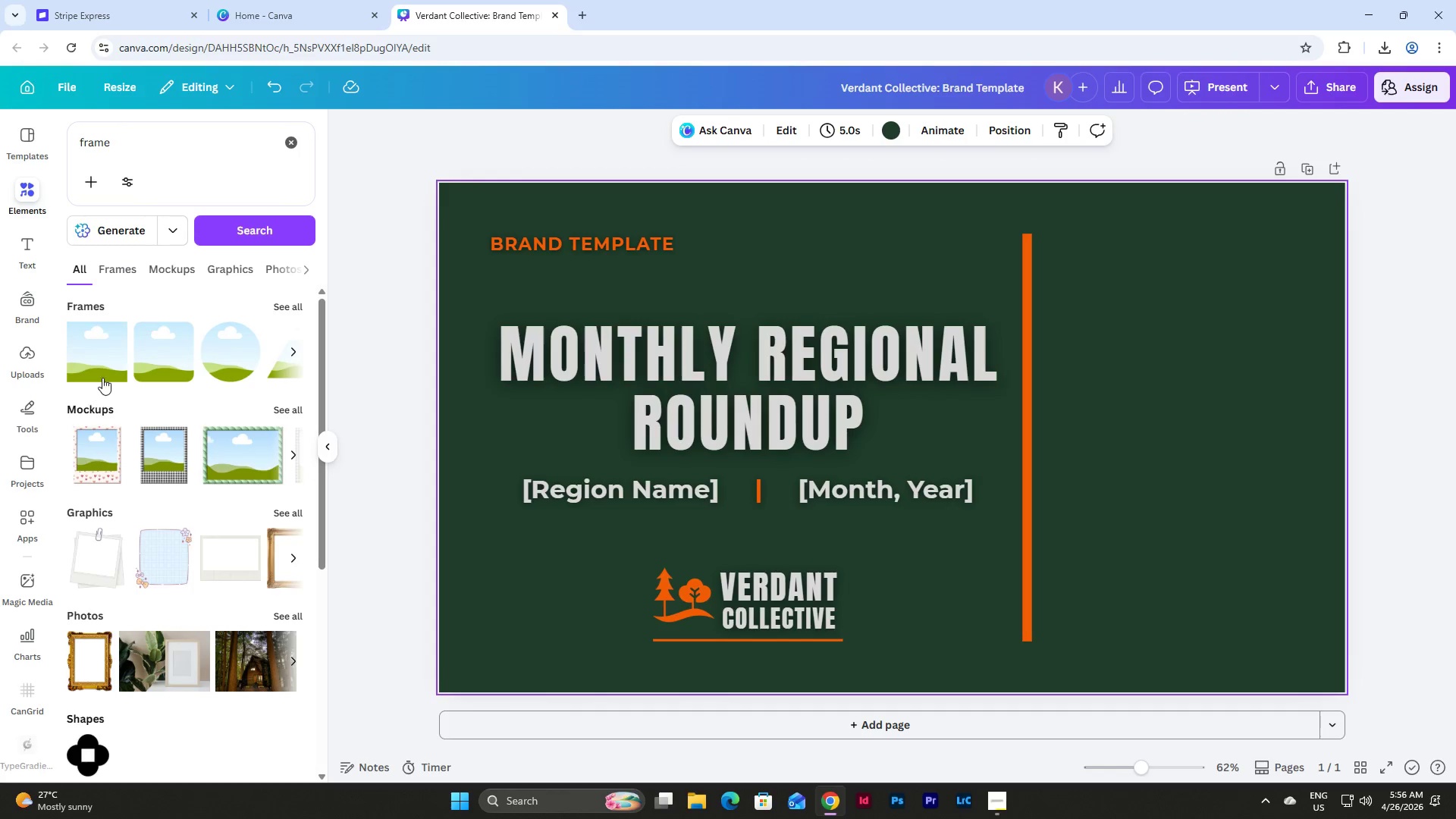 
left_click([99, 363])
 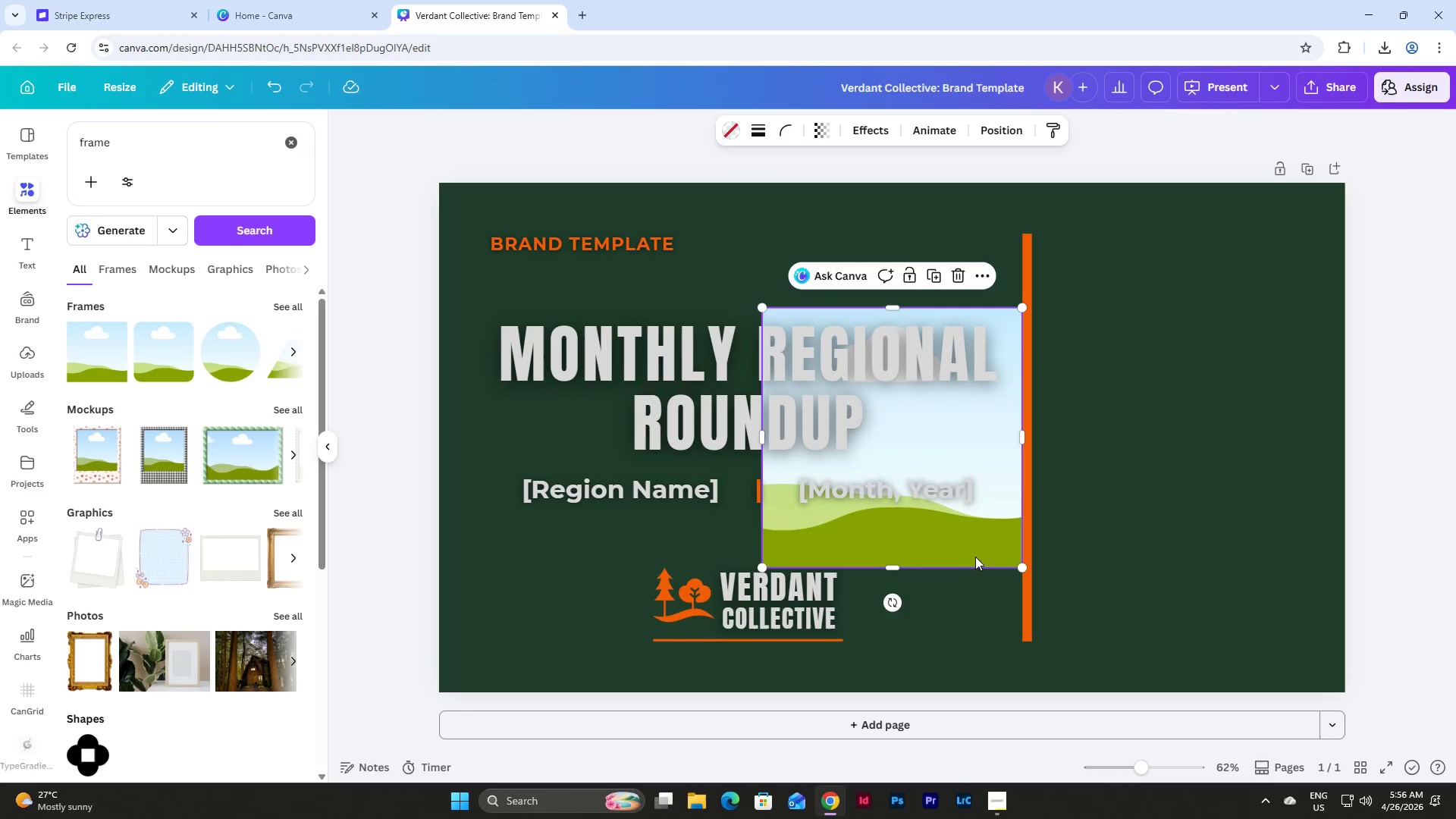 
left_click_drag(start_coordinate=[952, 541], to_coordinate=[1239, 467])
 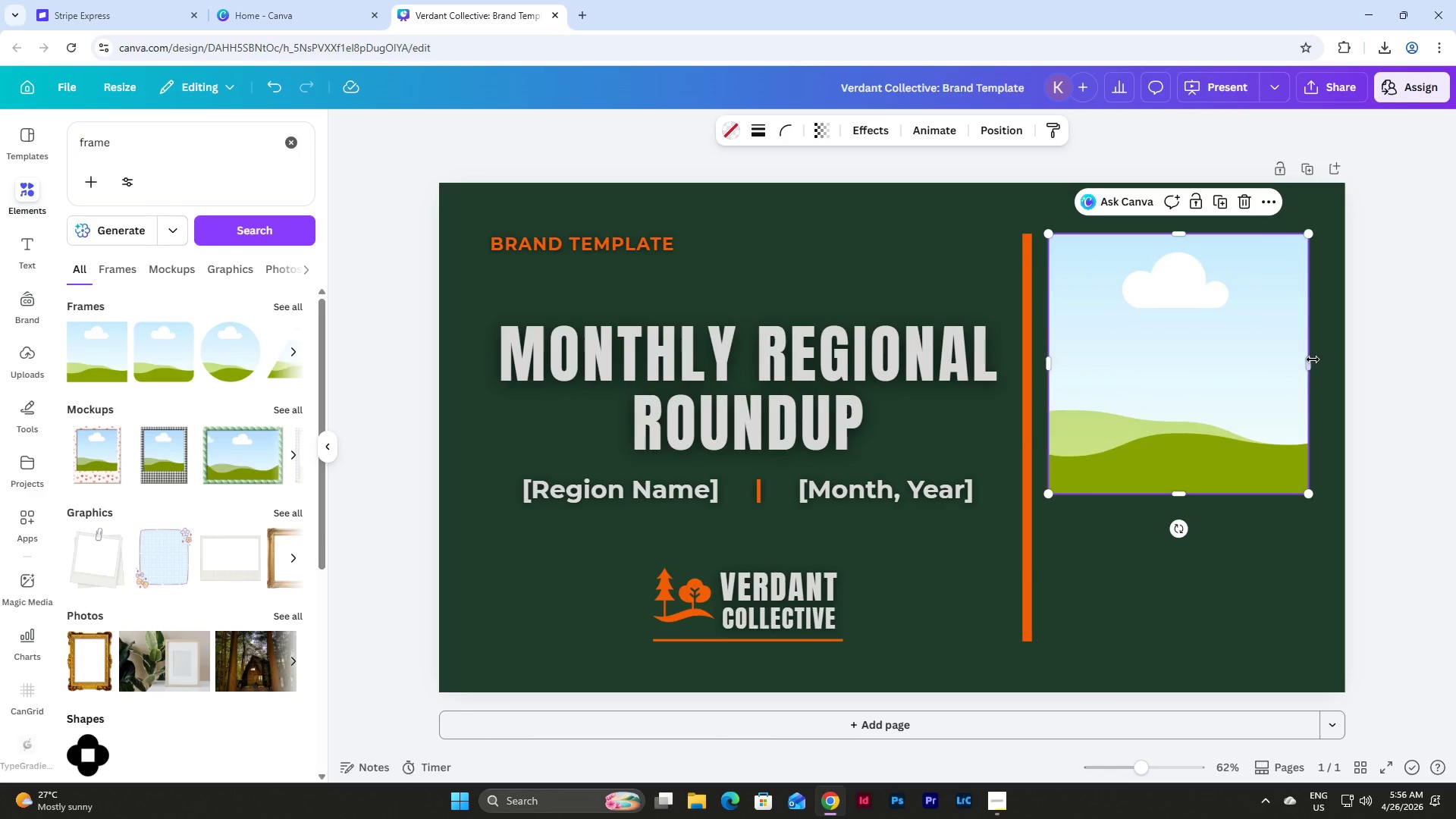 
left_click_drag(start_coordinate=[1312, 359], to_coordinate=[1297, 360])
 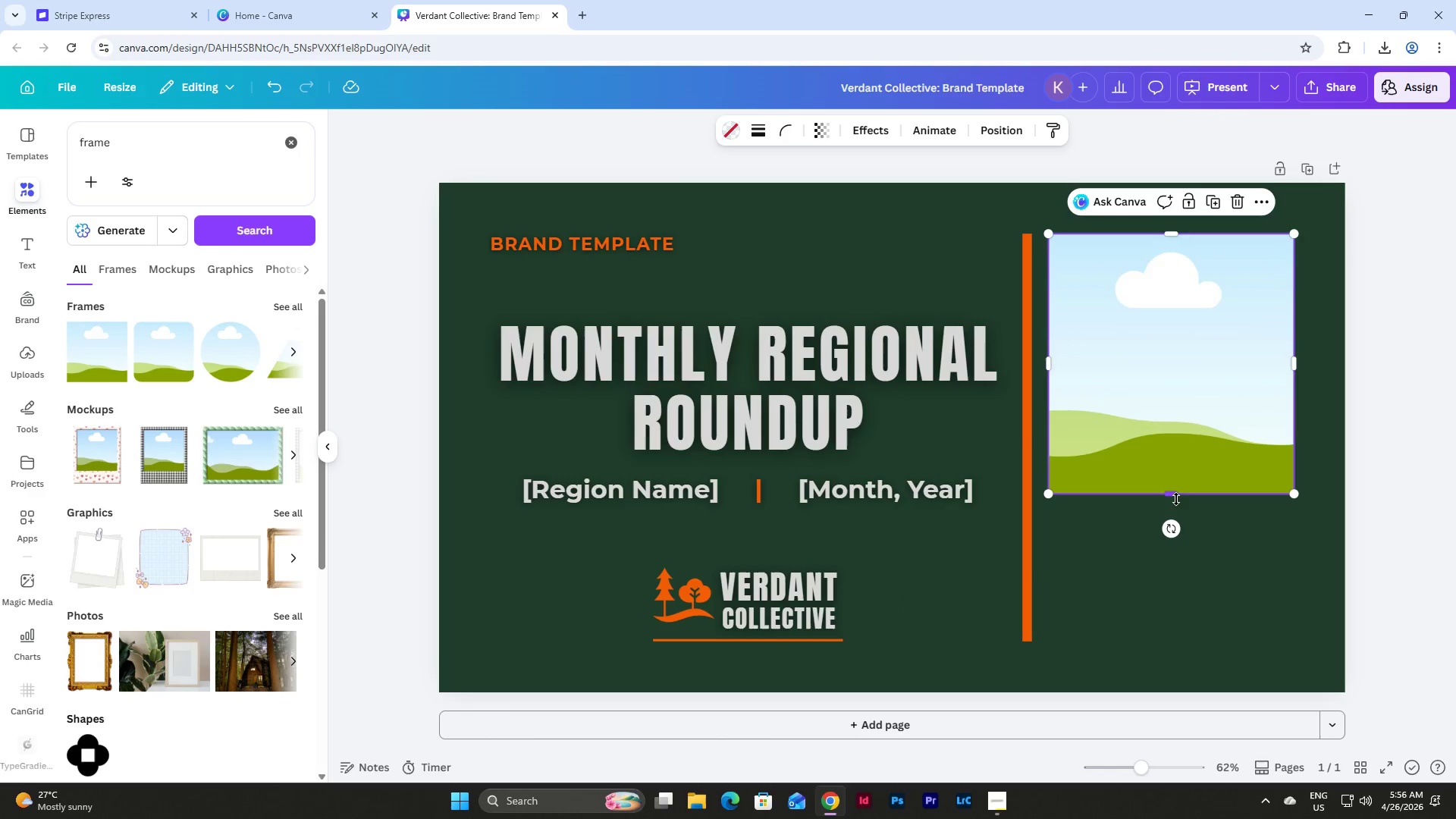 
left_click_drag(start_coordinate=[1176, 499], to_coordinate=[1181, 648])
 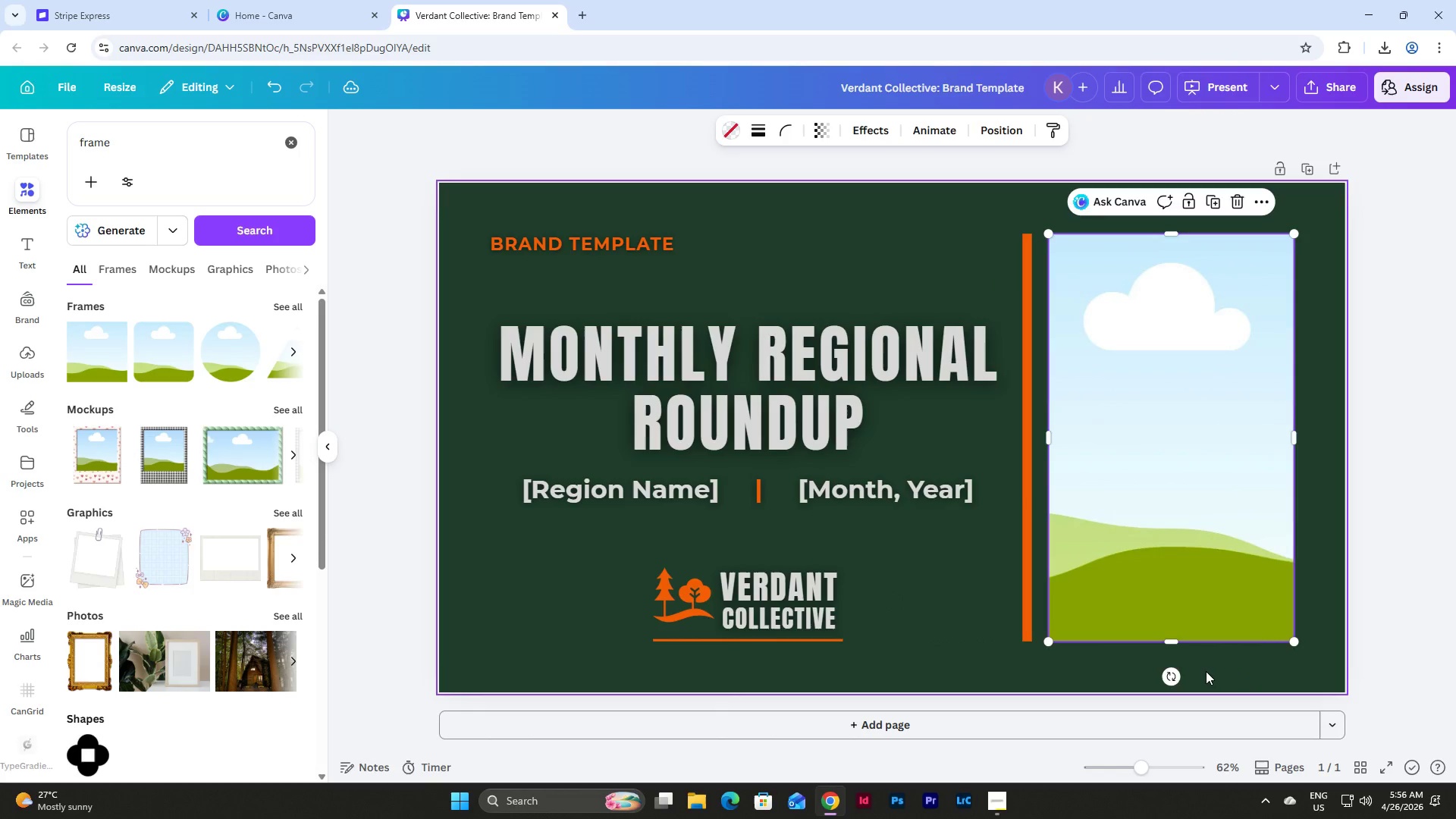 
left_click([1206, 671])
 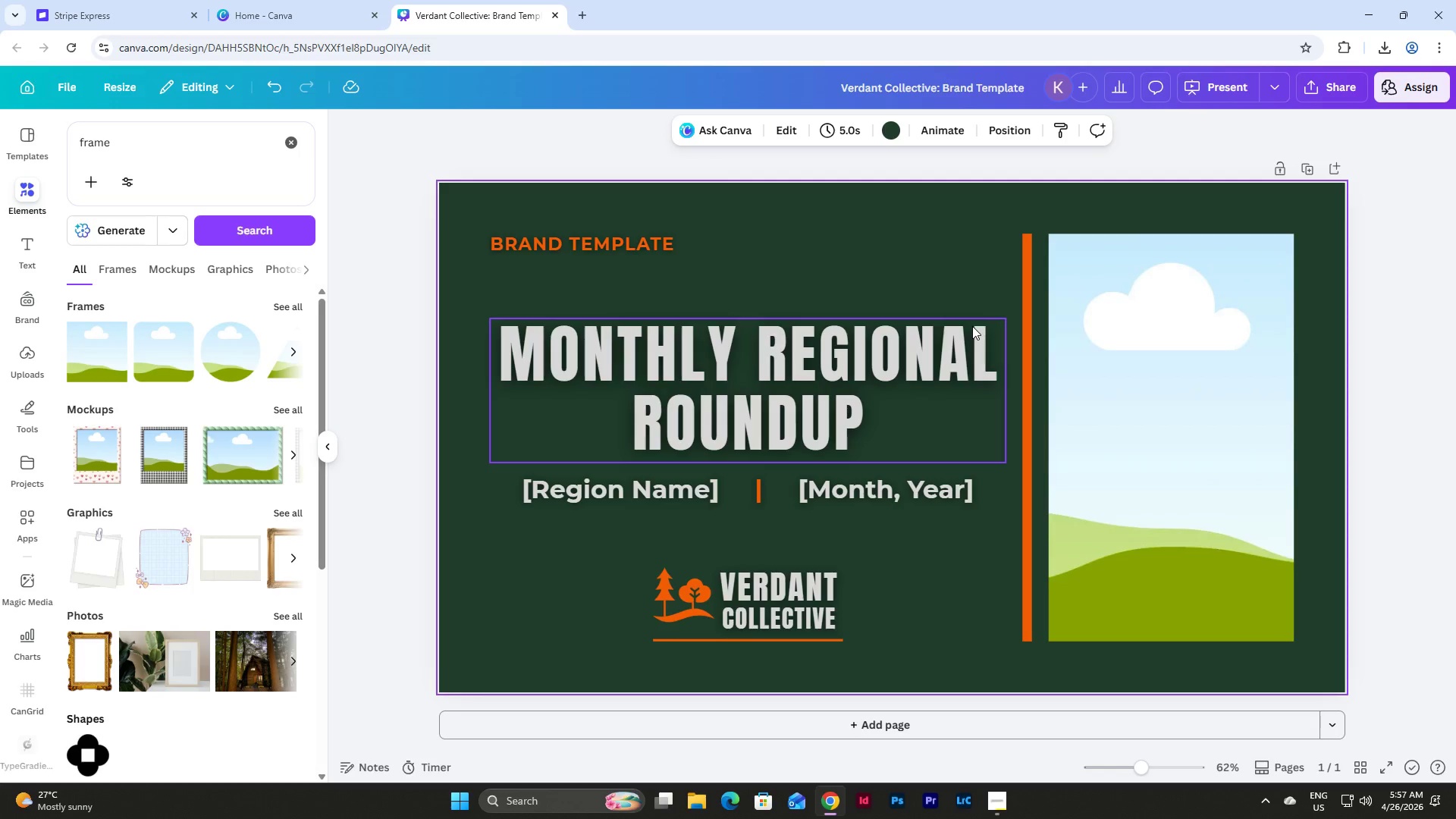 
left_click([1313, 405])
 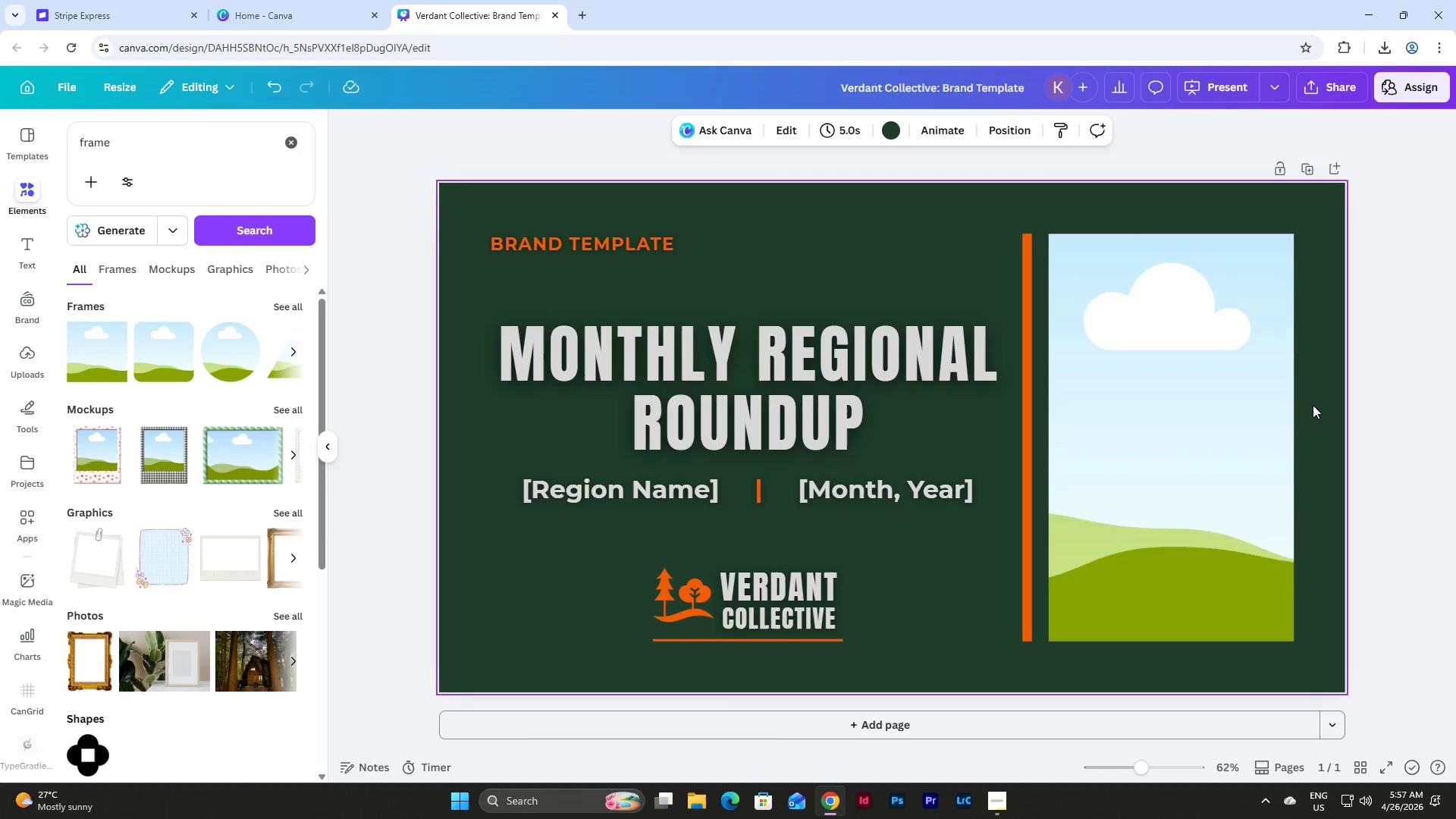 
scroll: coordinate [1313, 405], scroll_direction: down, amount: 4.0
 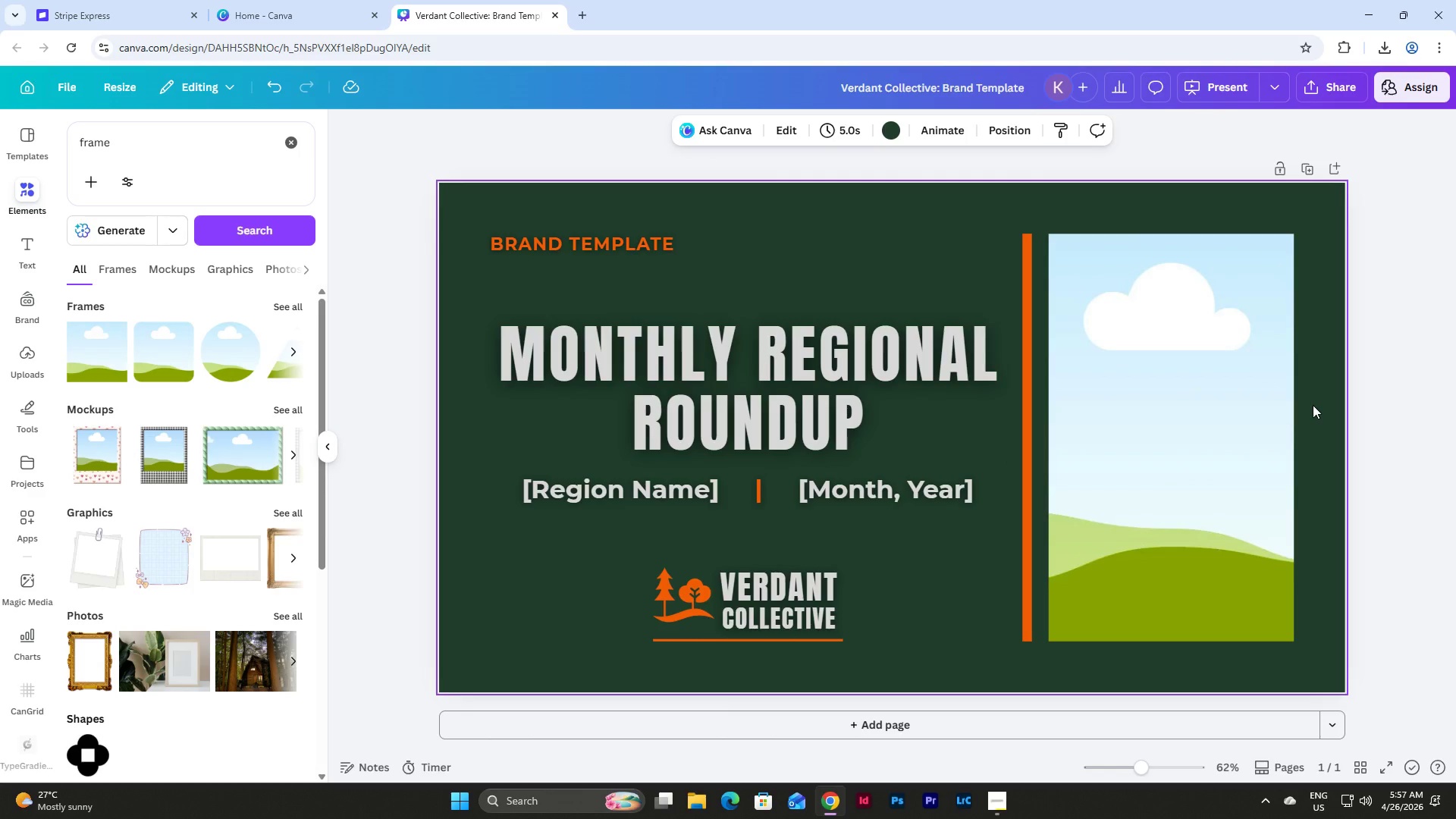 
scroll: coordinate [1313, 405], scroll_direction: up, amount: 1.0
 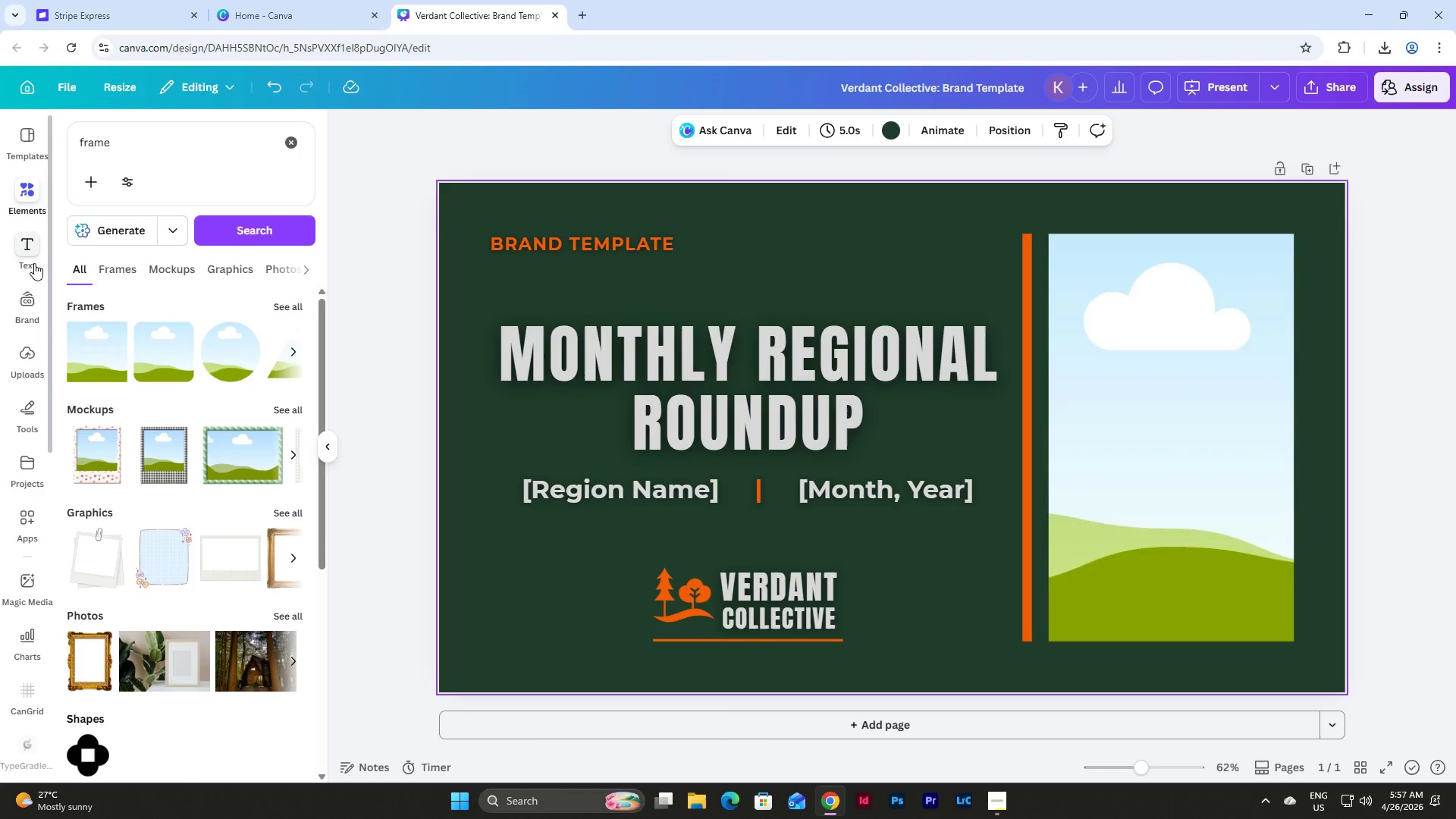 
left_click([25, 306])
 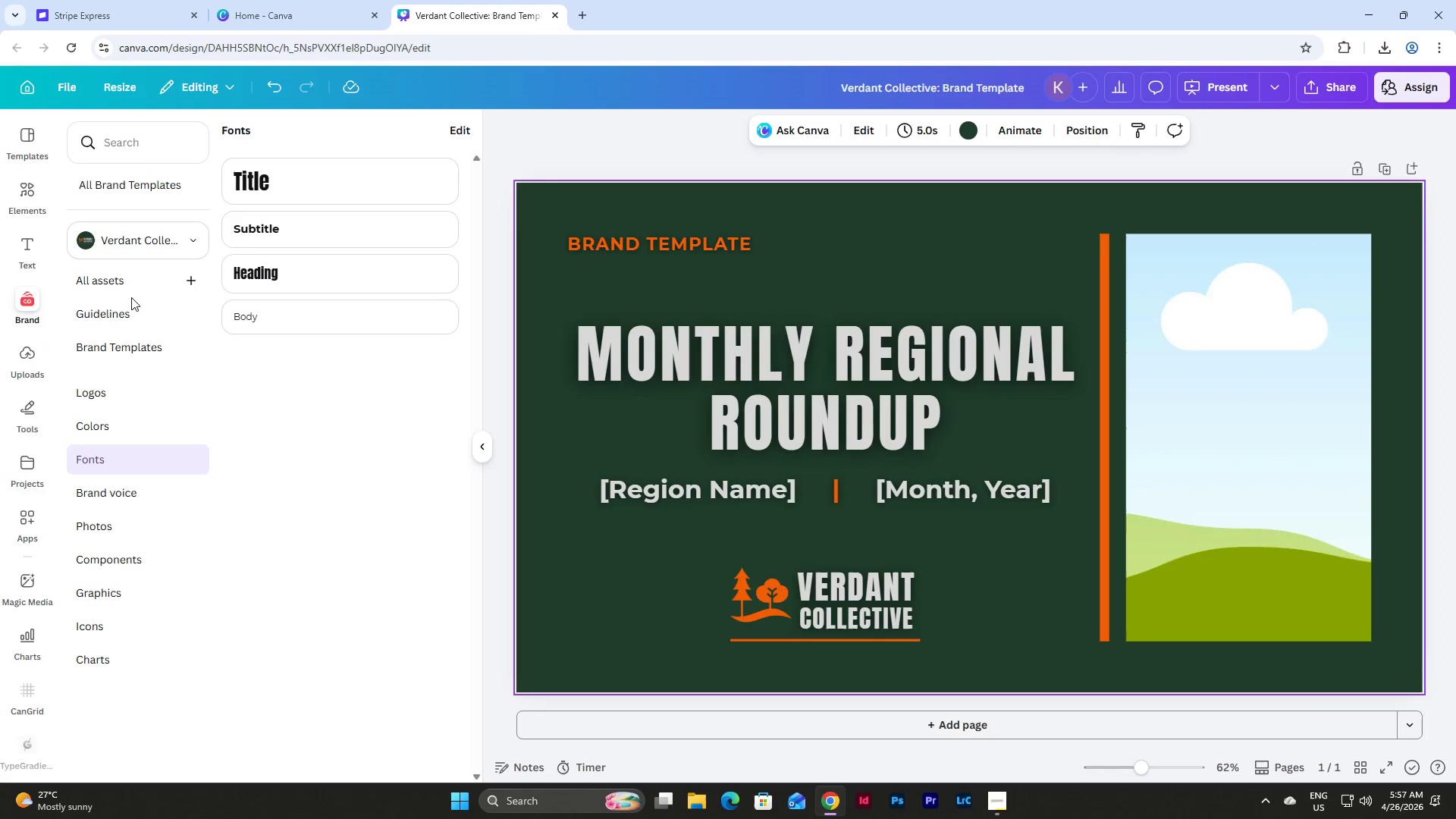 
left_click([132, 317])
 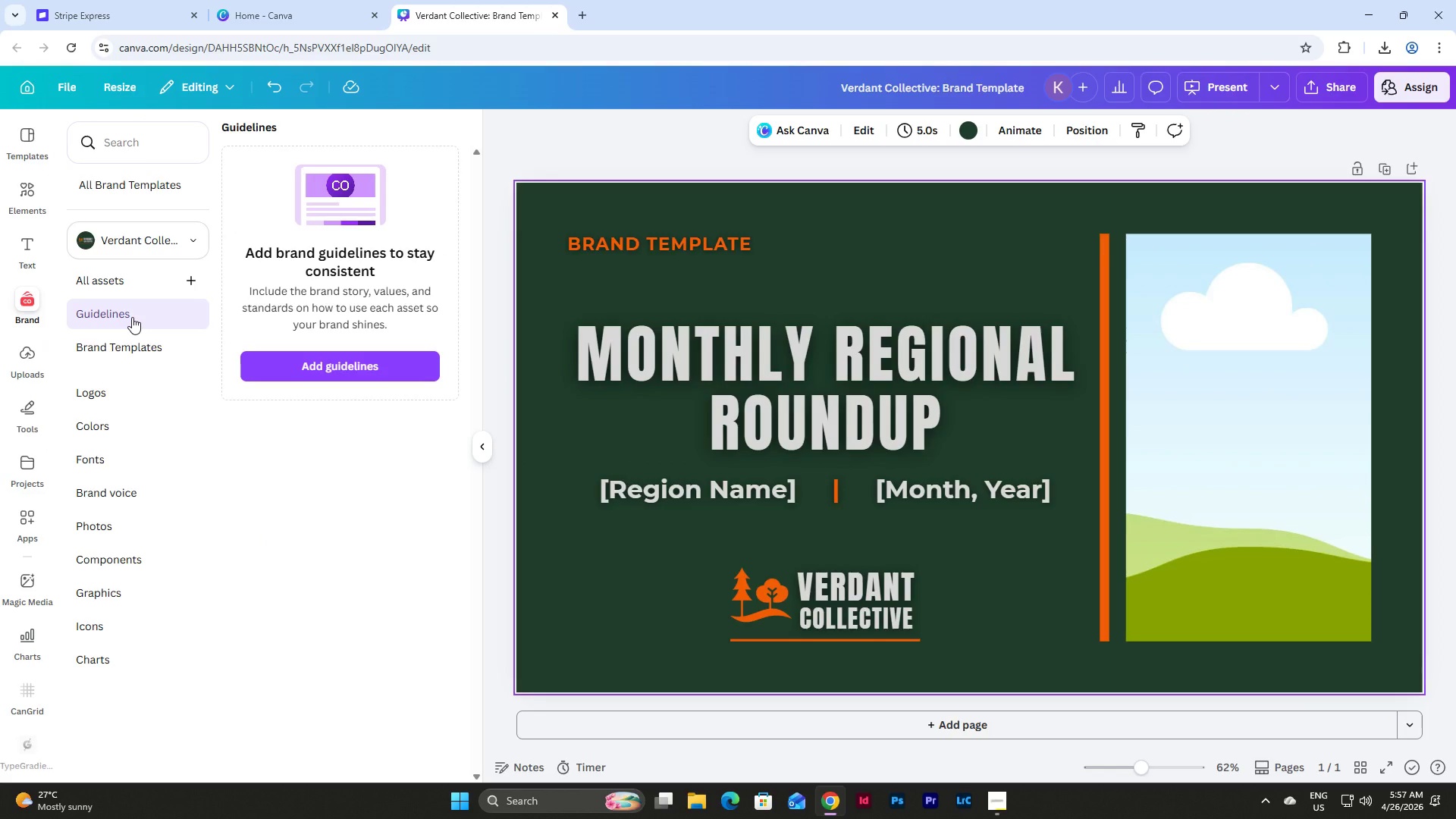 
left_click([309, 366])
 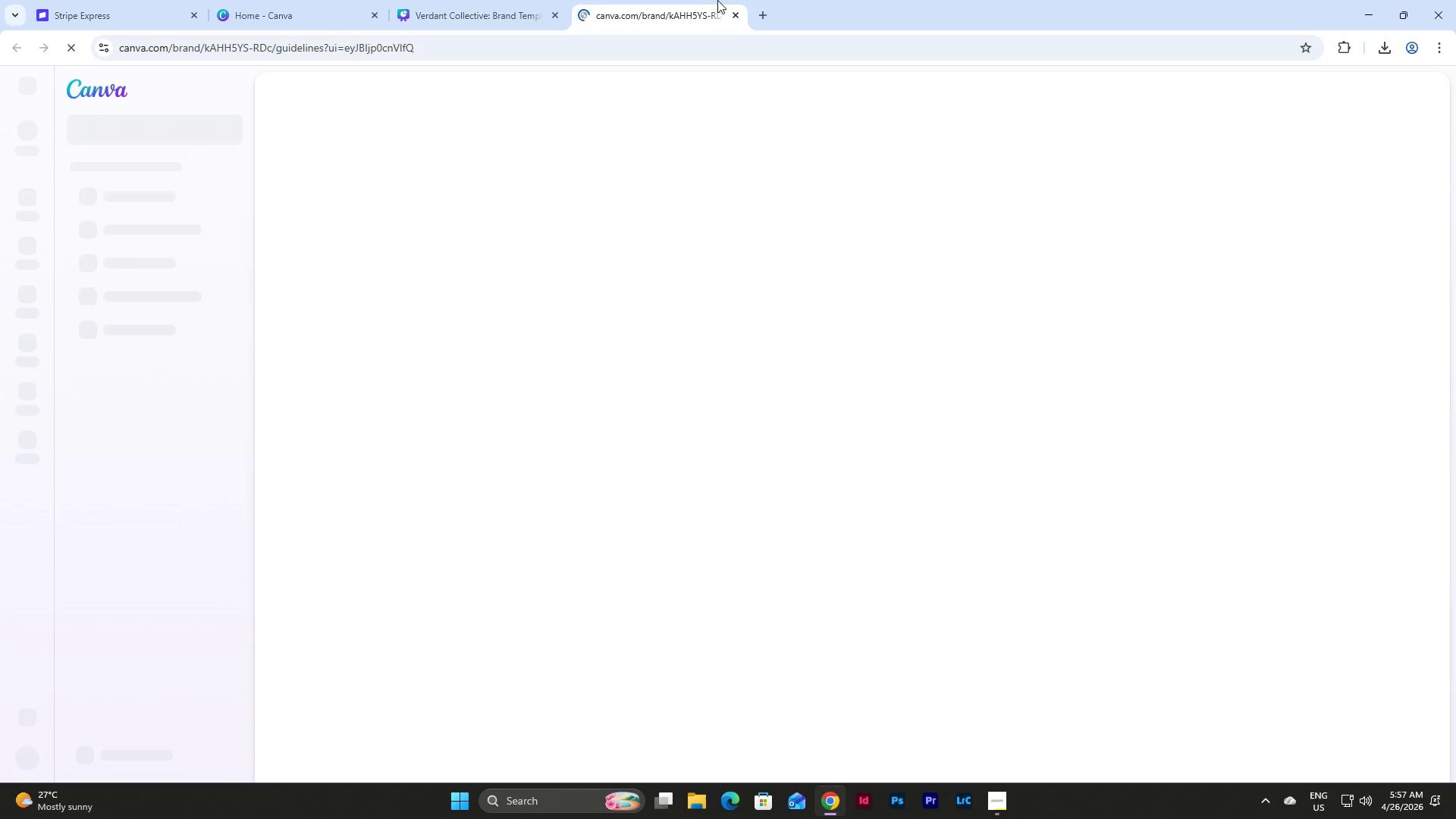 
mouse_move([736, 42])
 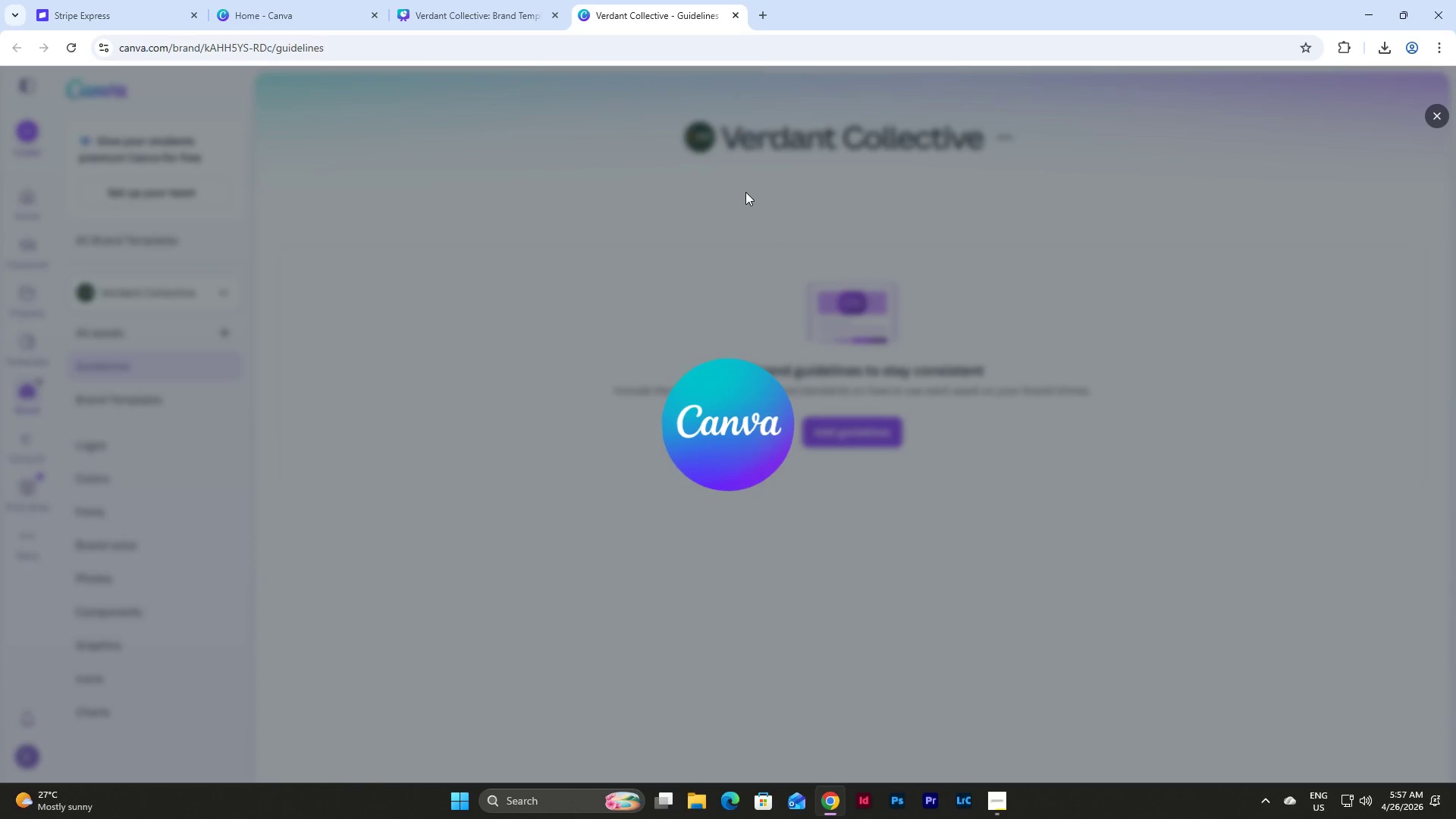 
left_click([745, 192])
 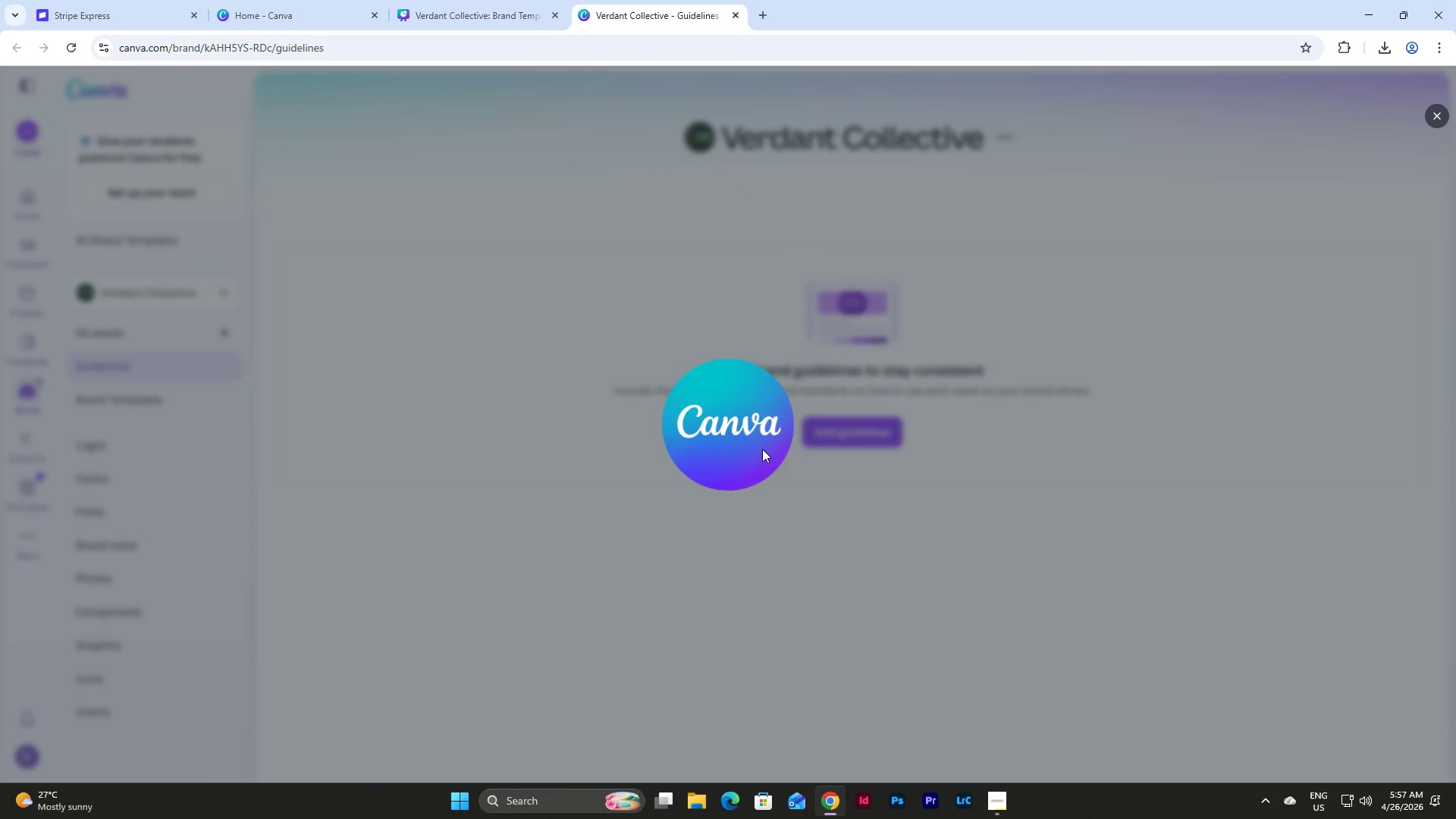 
left_click([761, 456])
 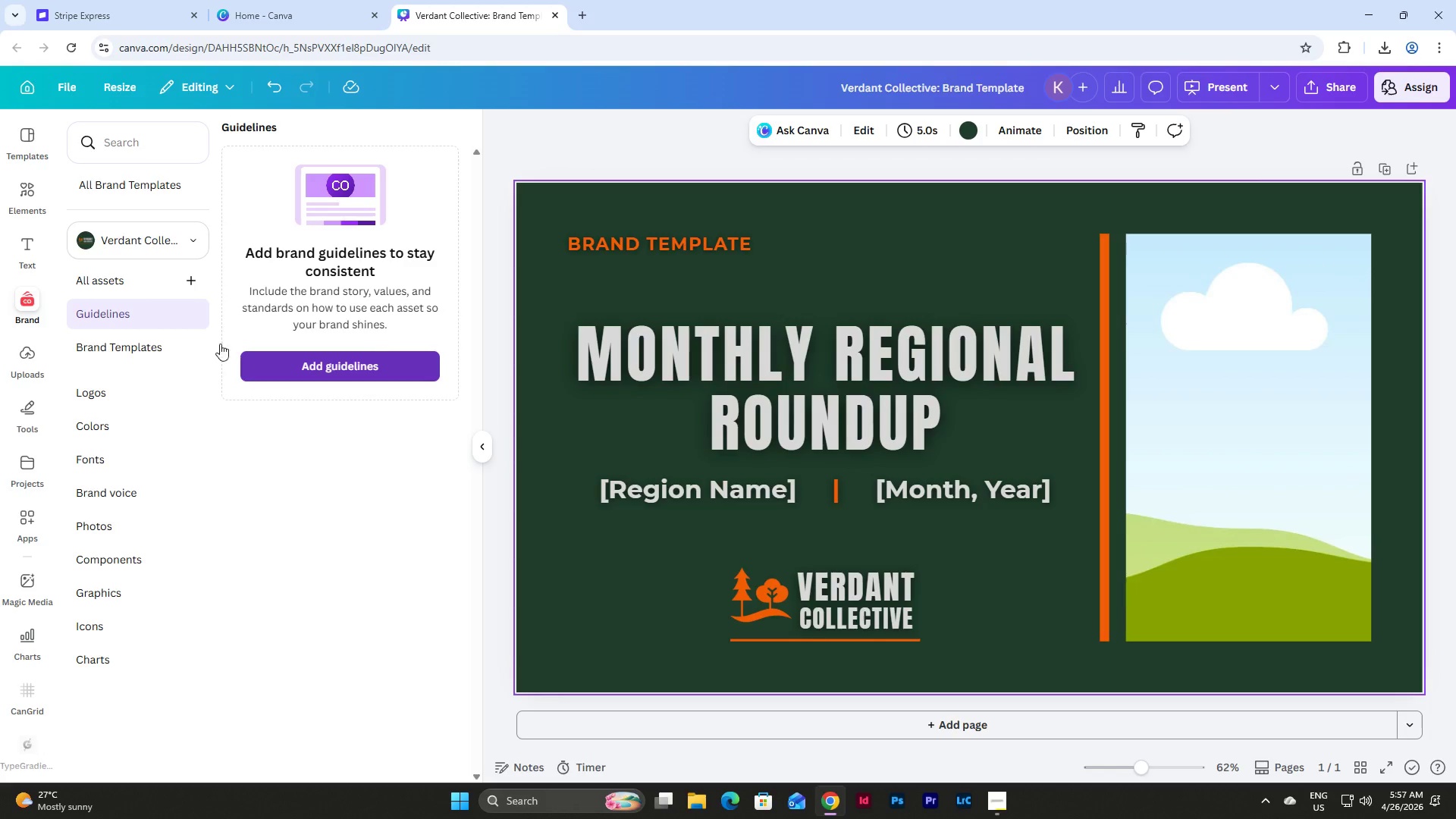 
left_click([134, 339])
 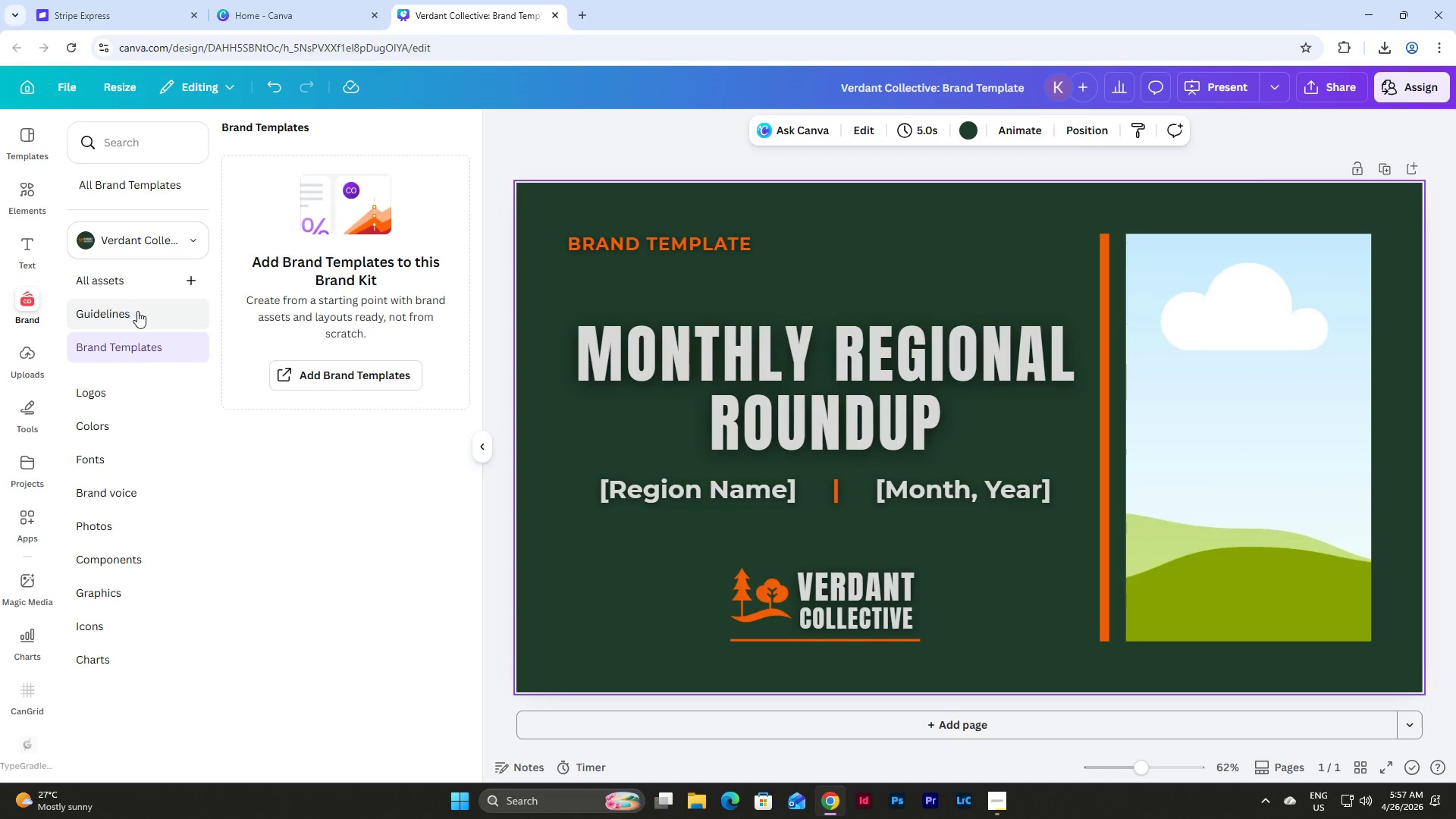 
left_click([127, 391])
 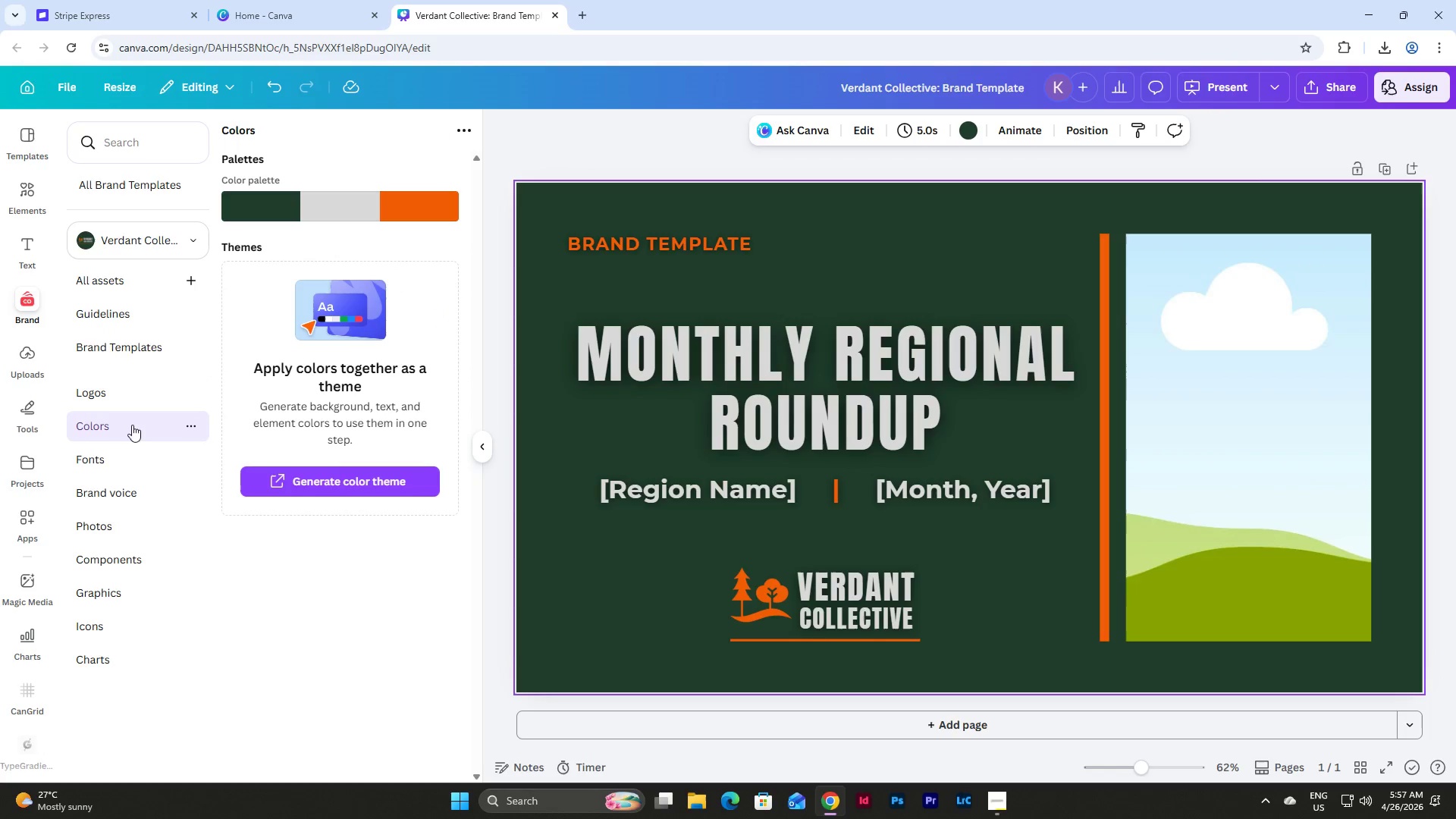 
left_click([124, 460])
 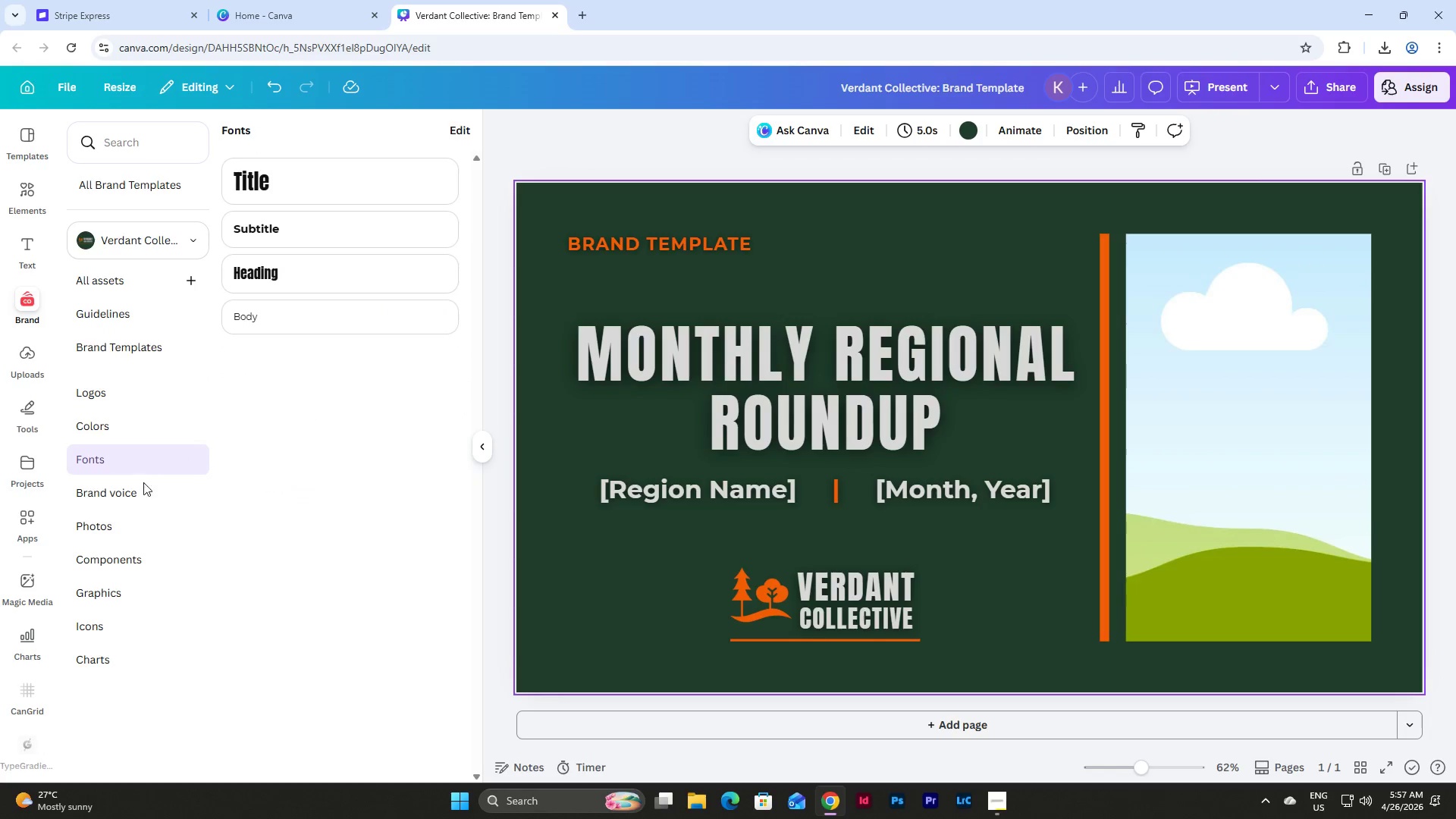 
left_click([144, 497])
 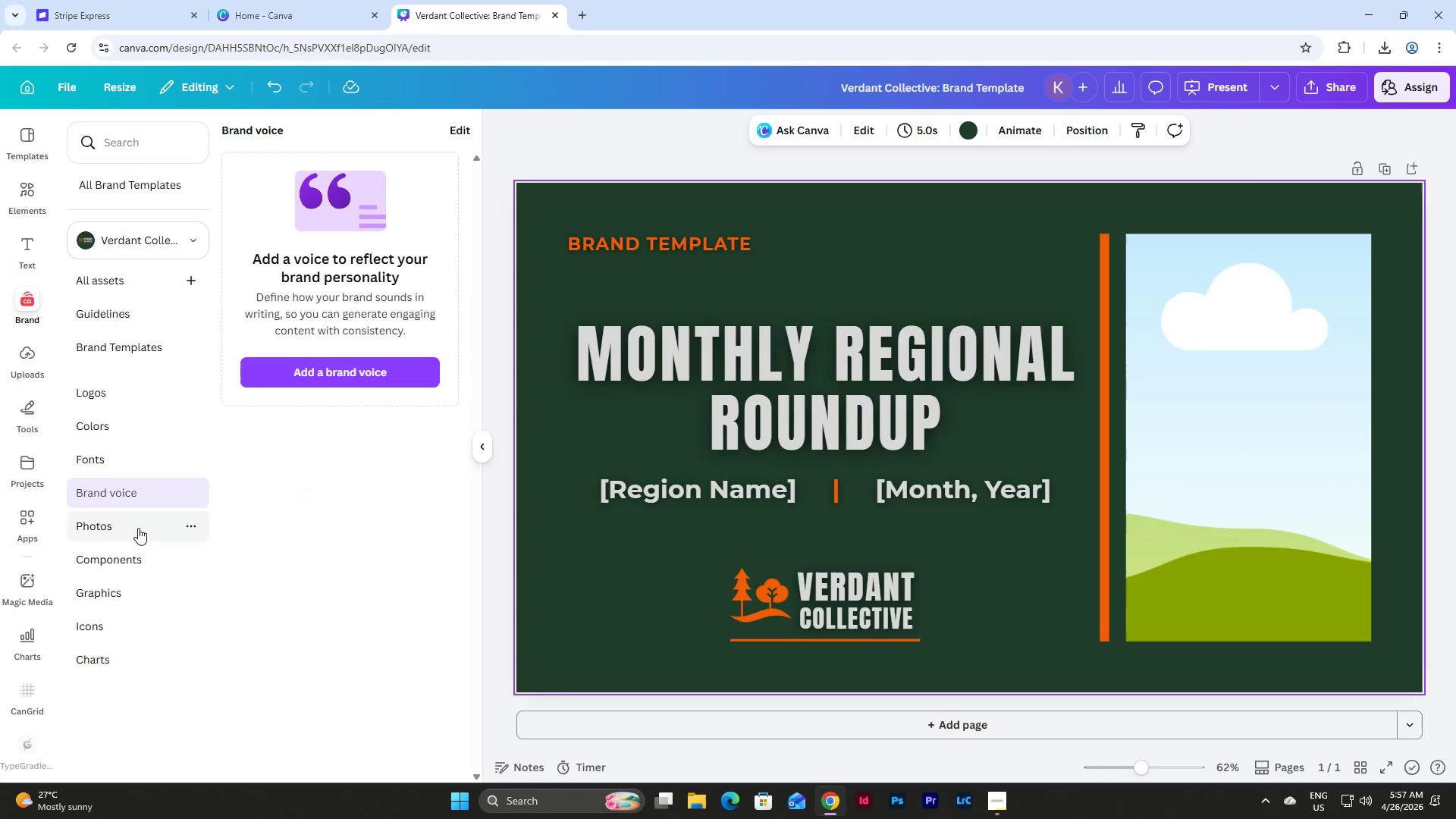 
left_click([138, 528])
 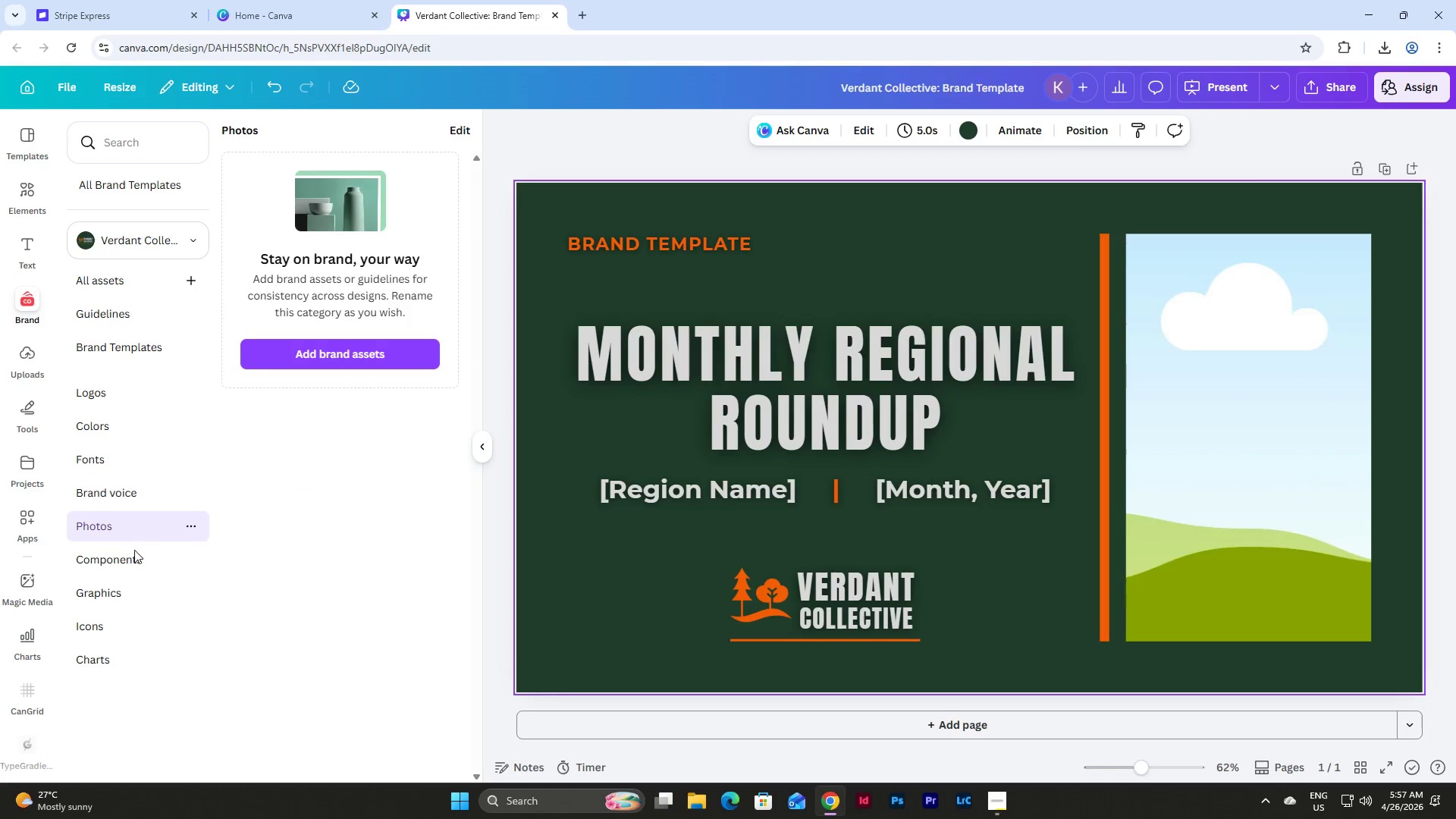 
left_click([133, 560])
 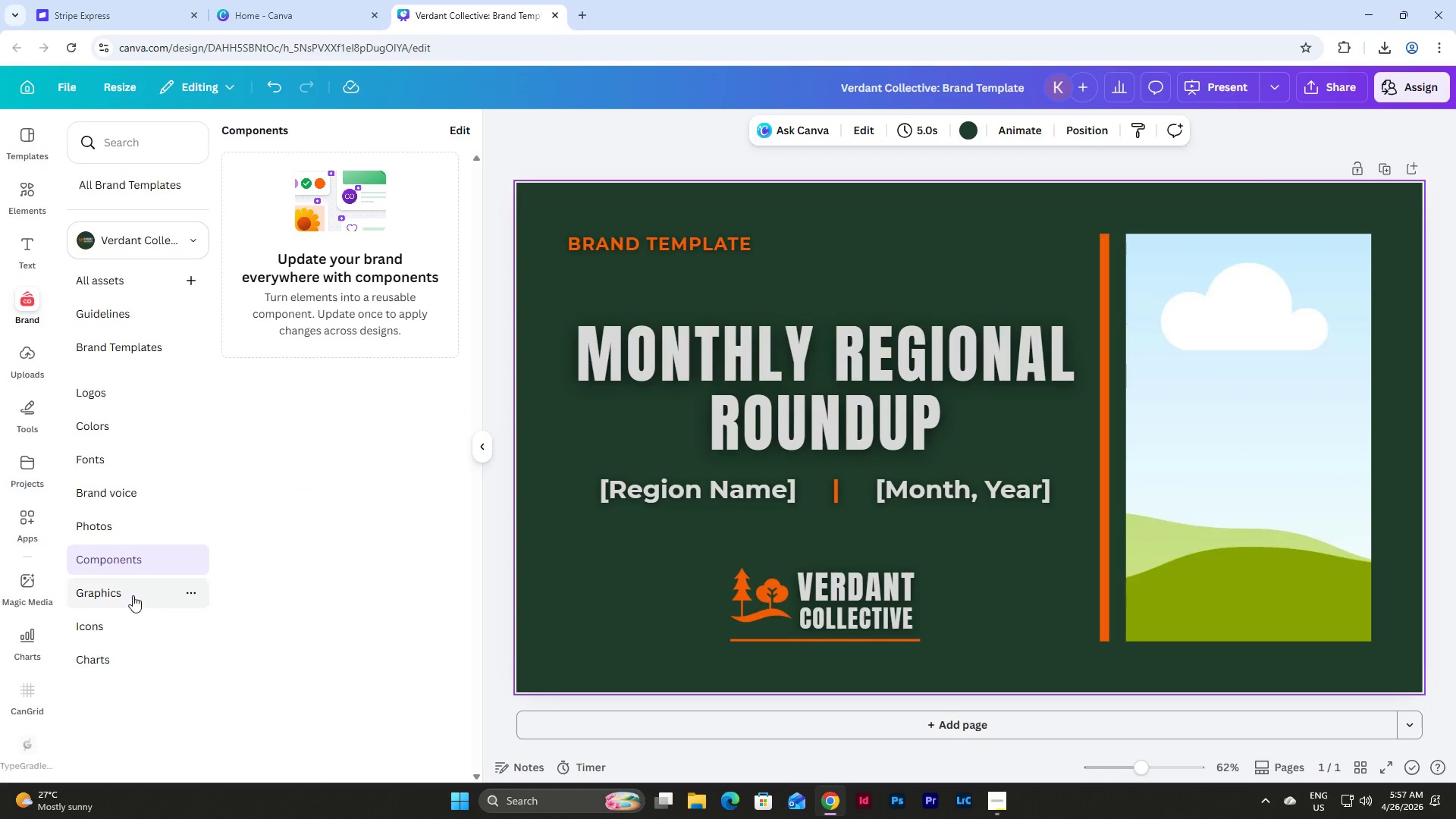 
left_click([132, 599])
 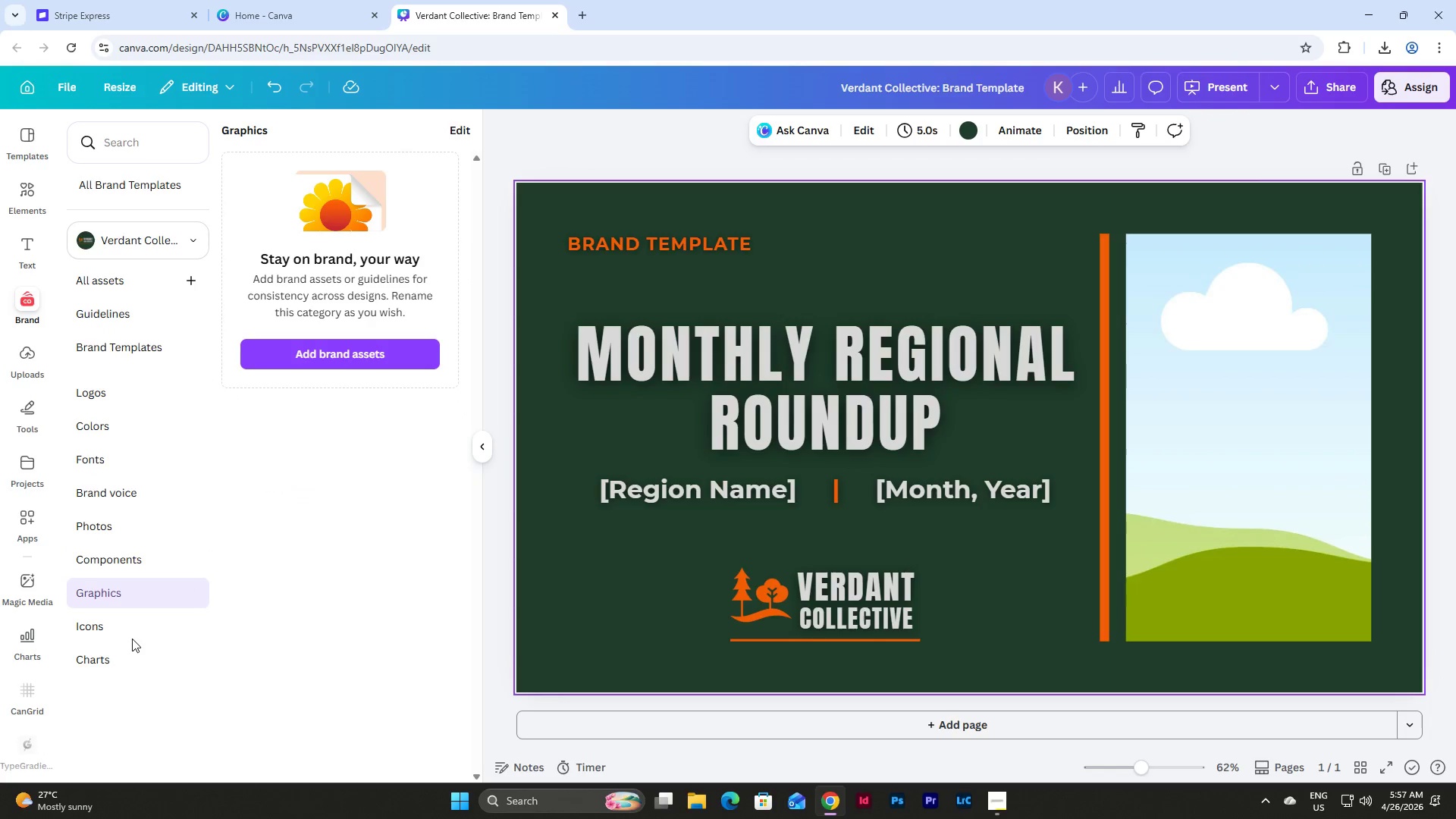 
double_click([132, 629])
 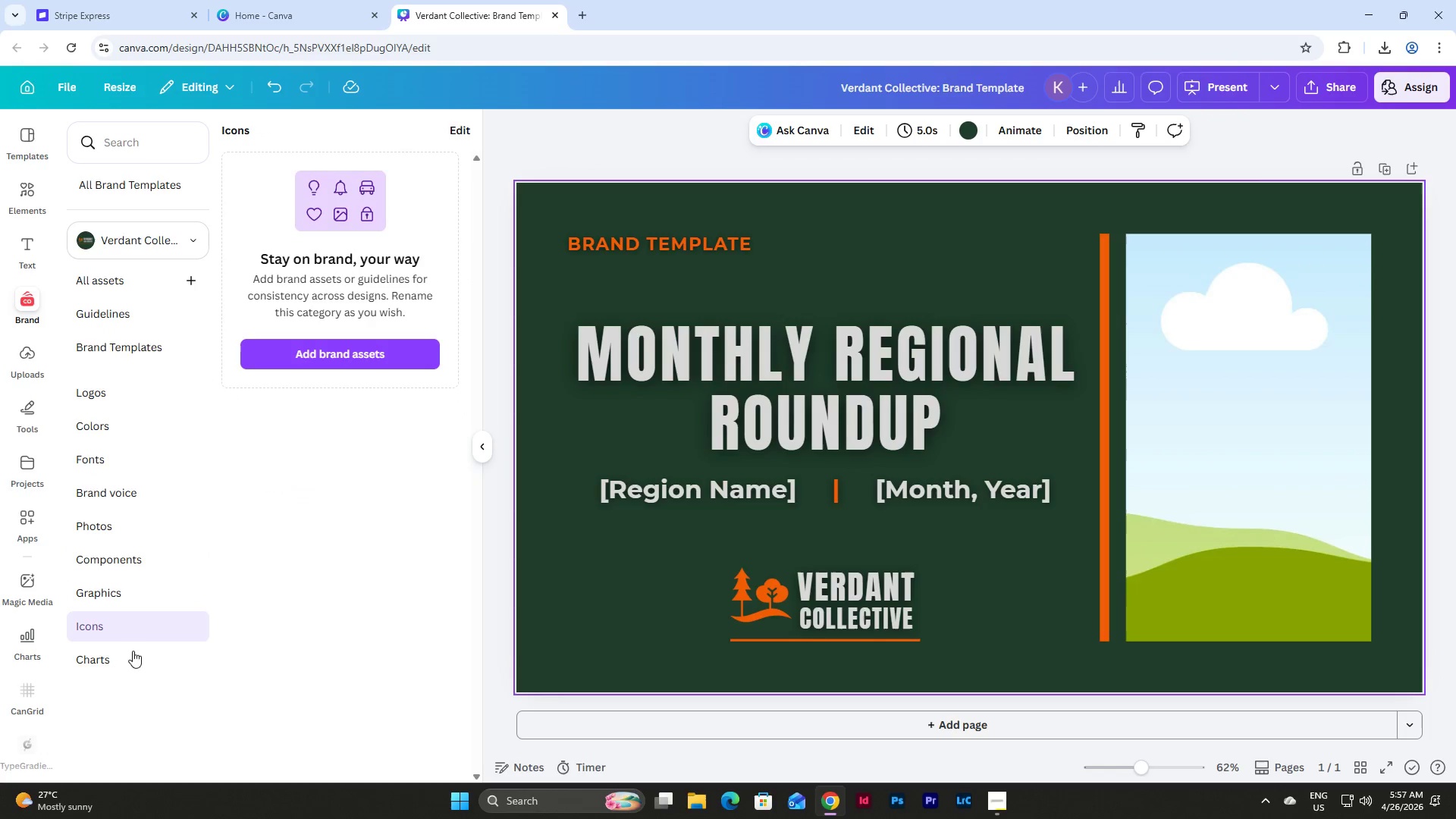 
triple_click([133, 654])
 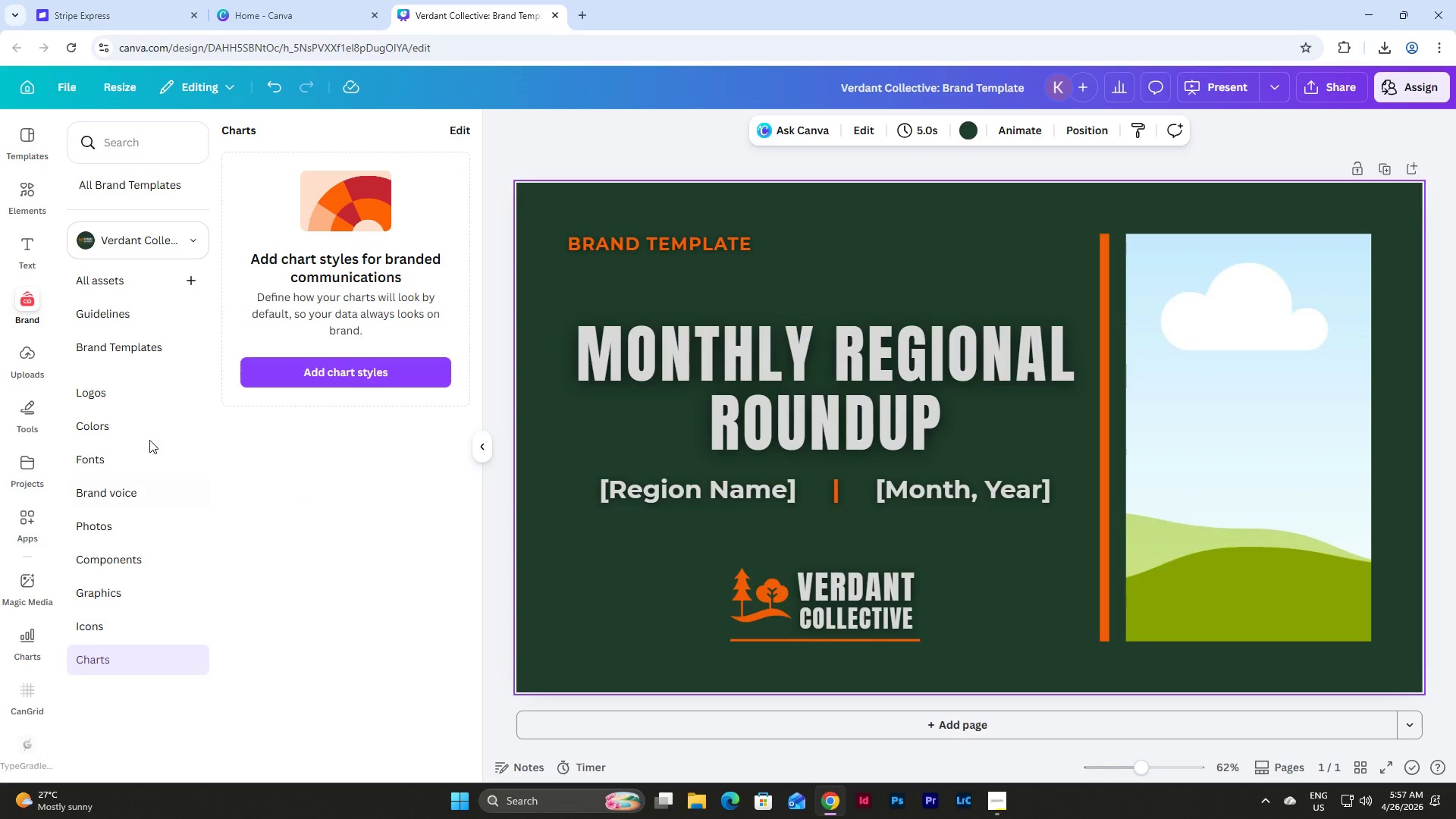 
scroll: coordinate [149, 431], scroll_direction: up, amount: 3.0
 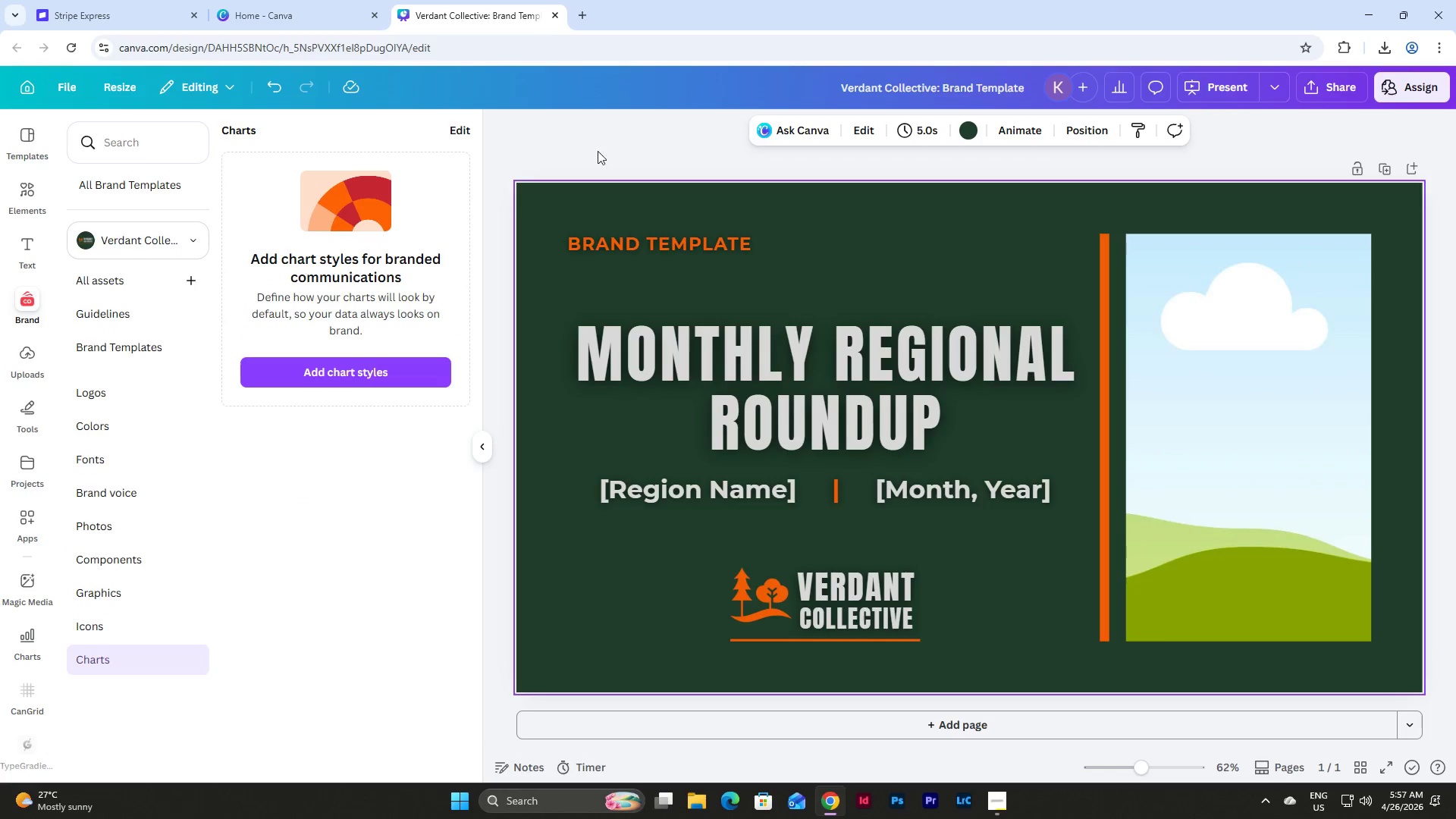 
left_click([658, 155])
 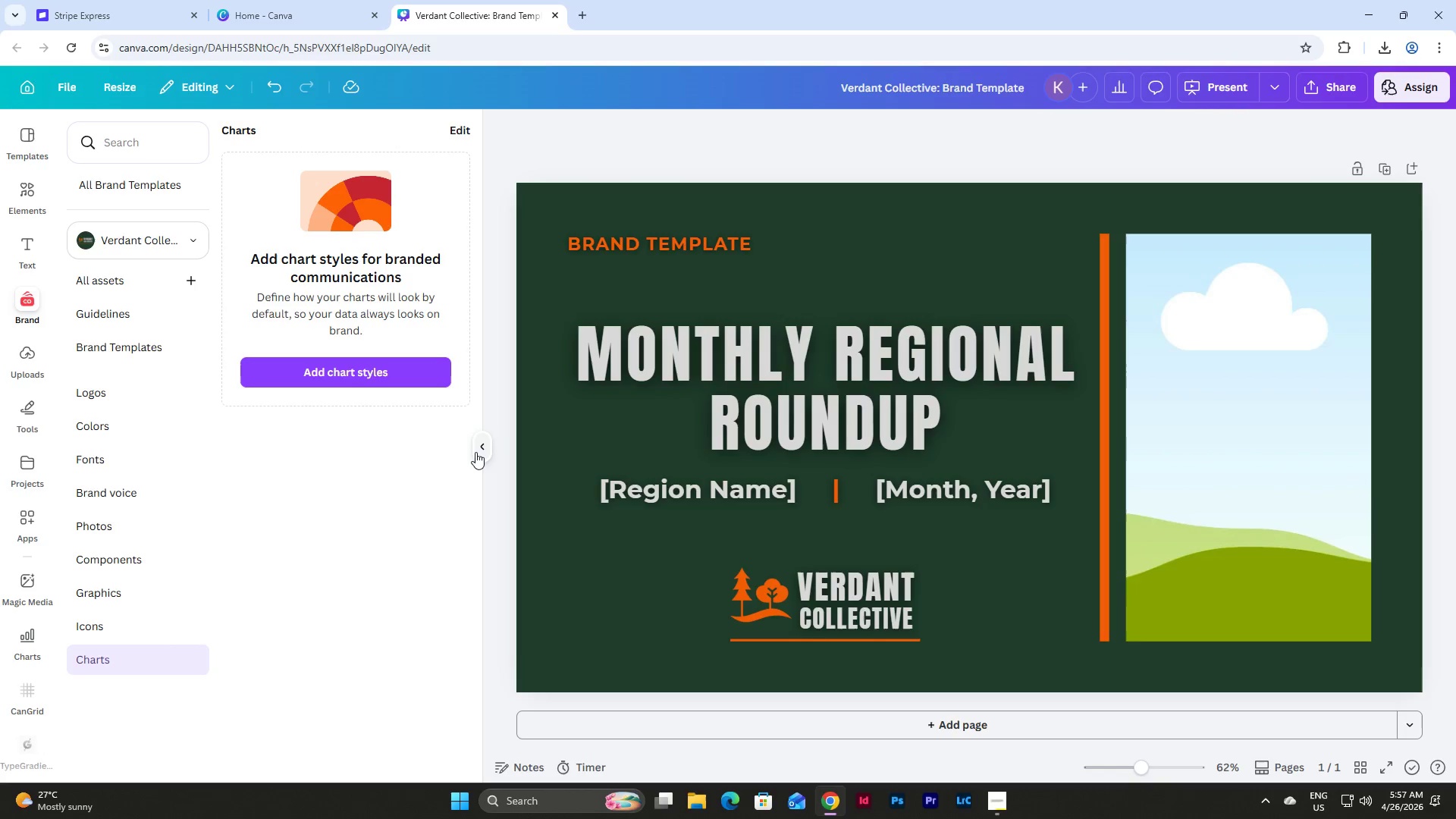 
left_click([480, 443])
 